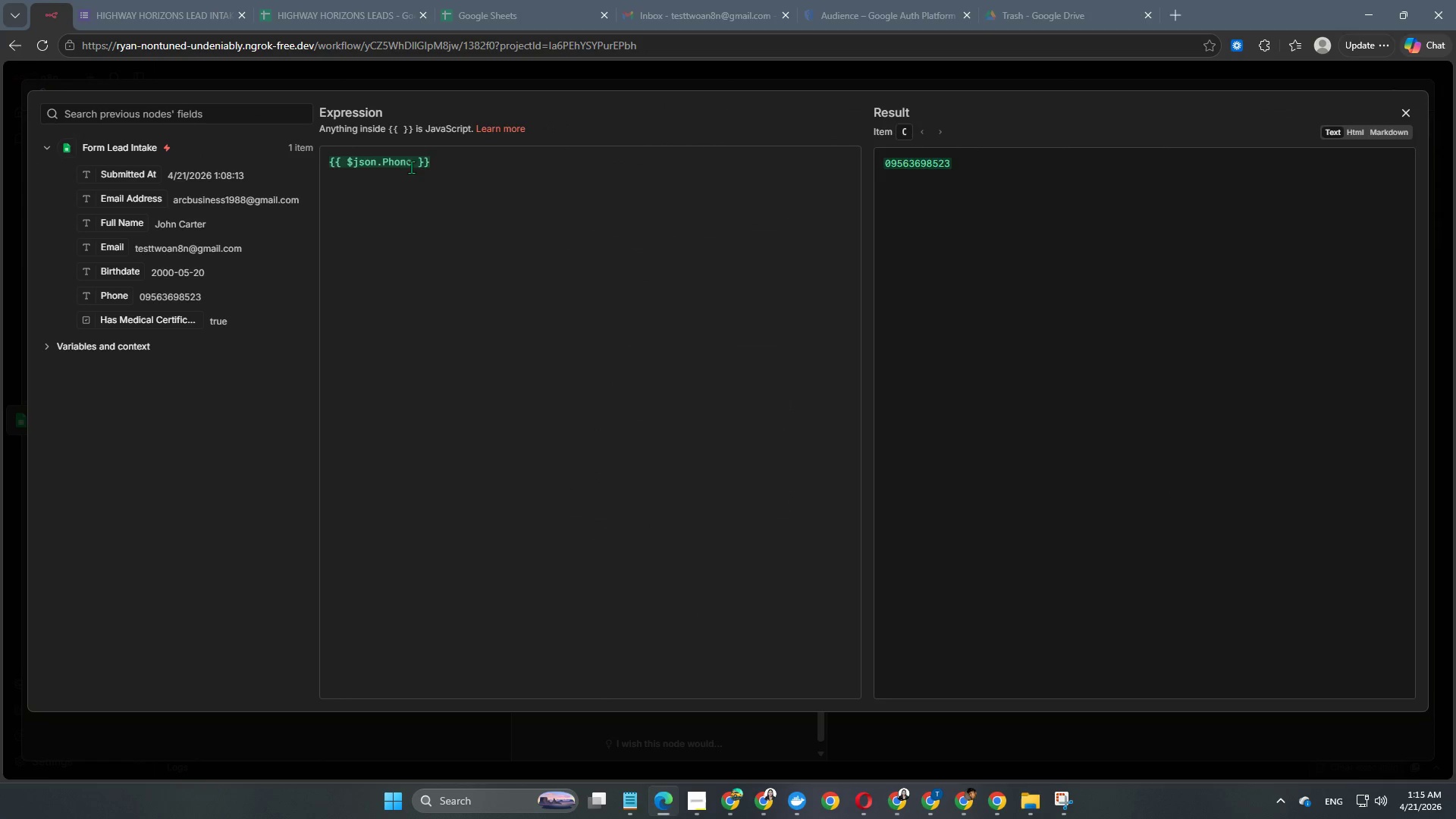 
left_click([414, 159])
 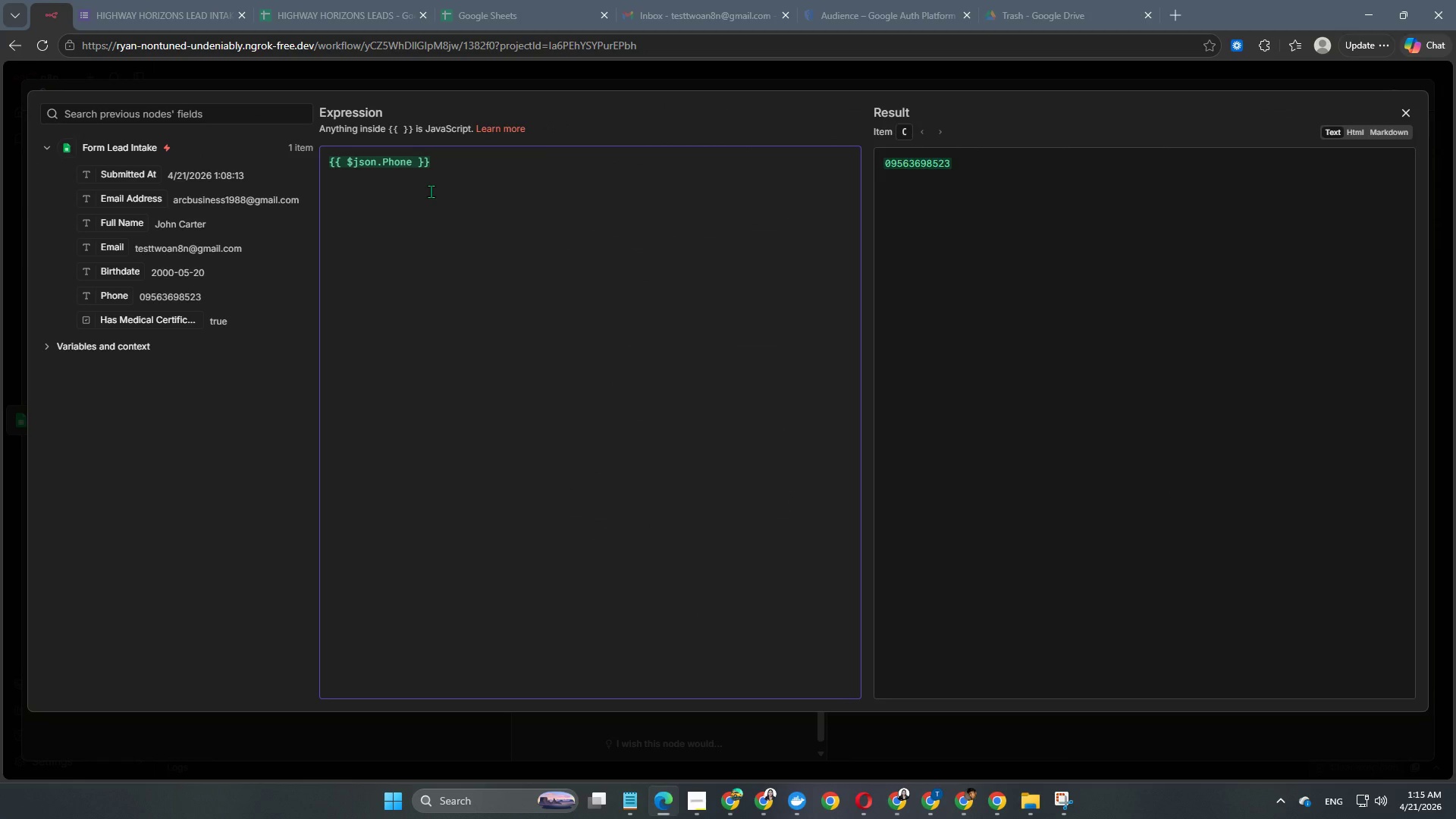 
key(Shift+ShiftRight)
 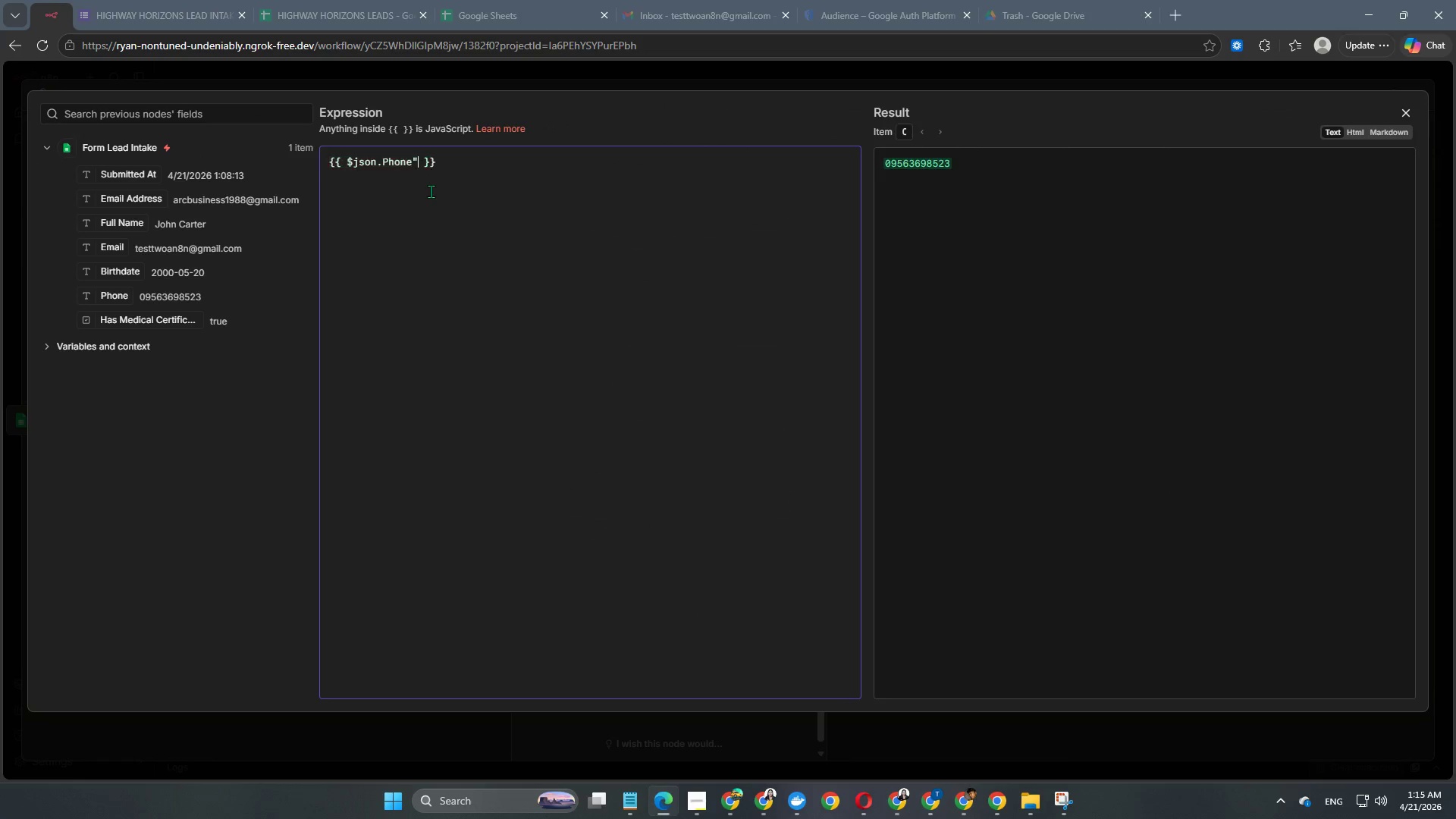 
key(Shift+Quote)
 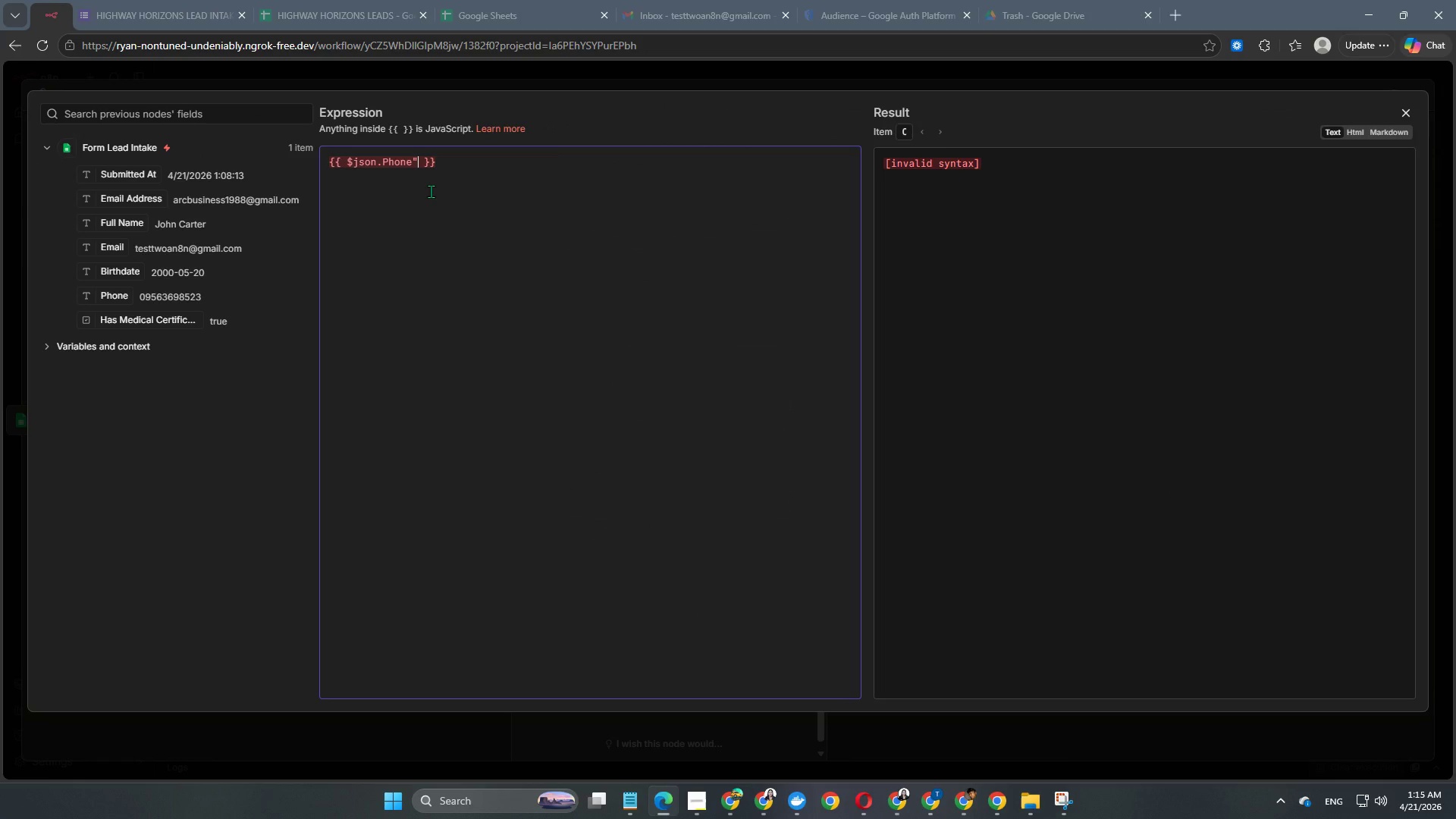 
key(BracketRight)
 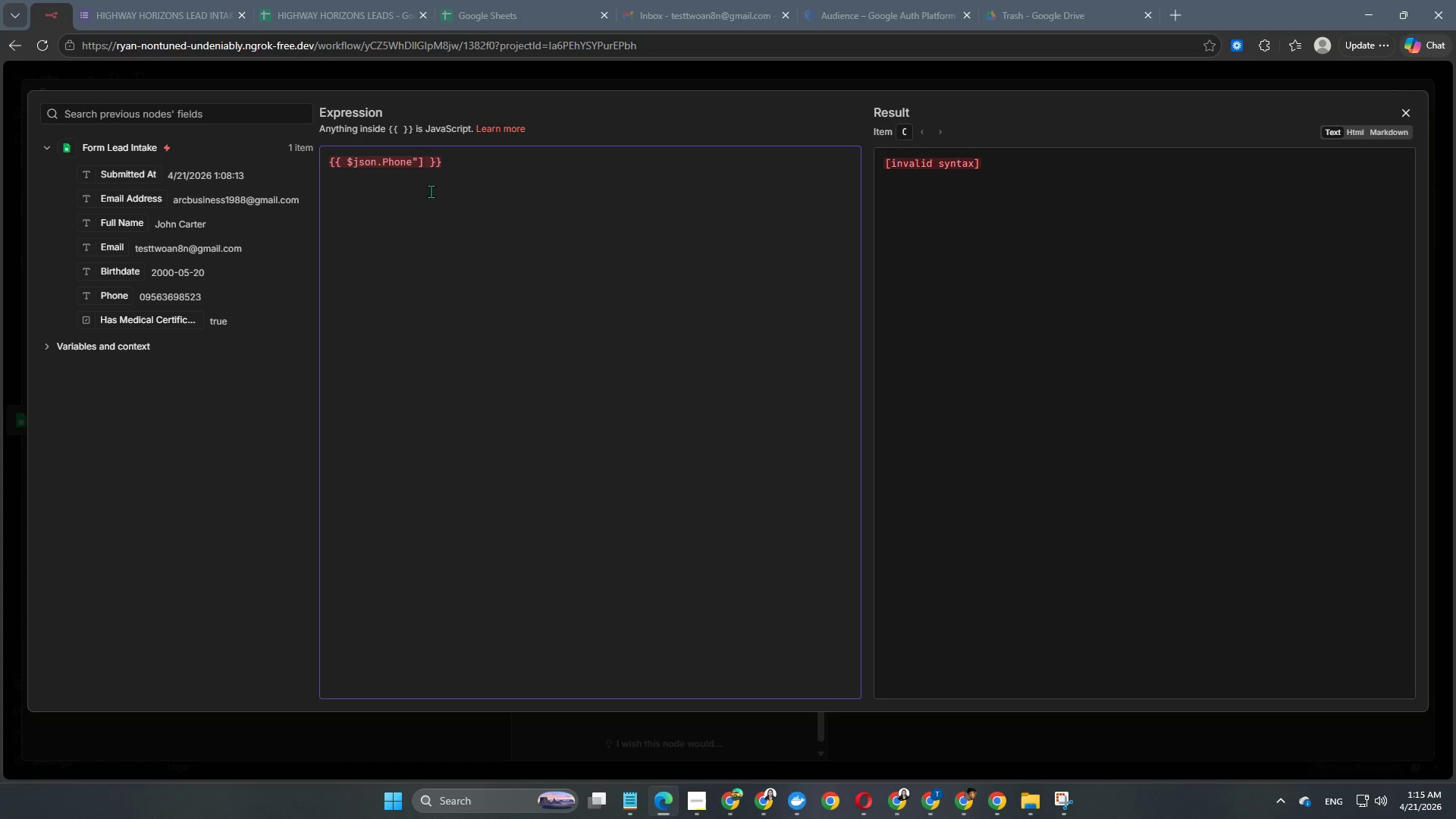 
key(ArrowLeft)
 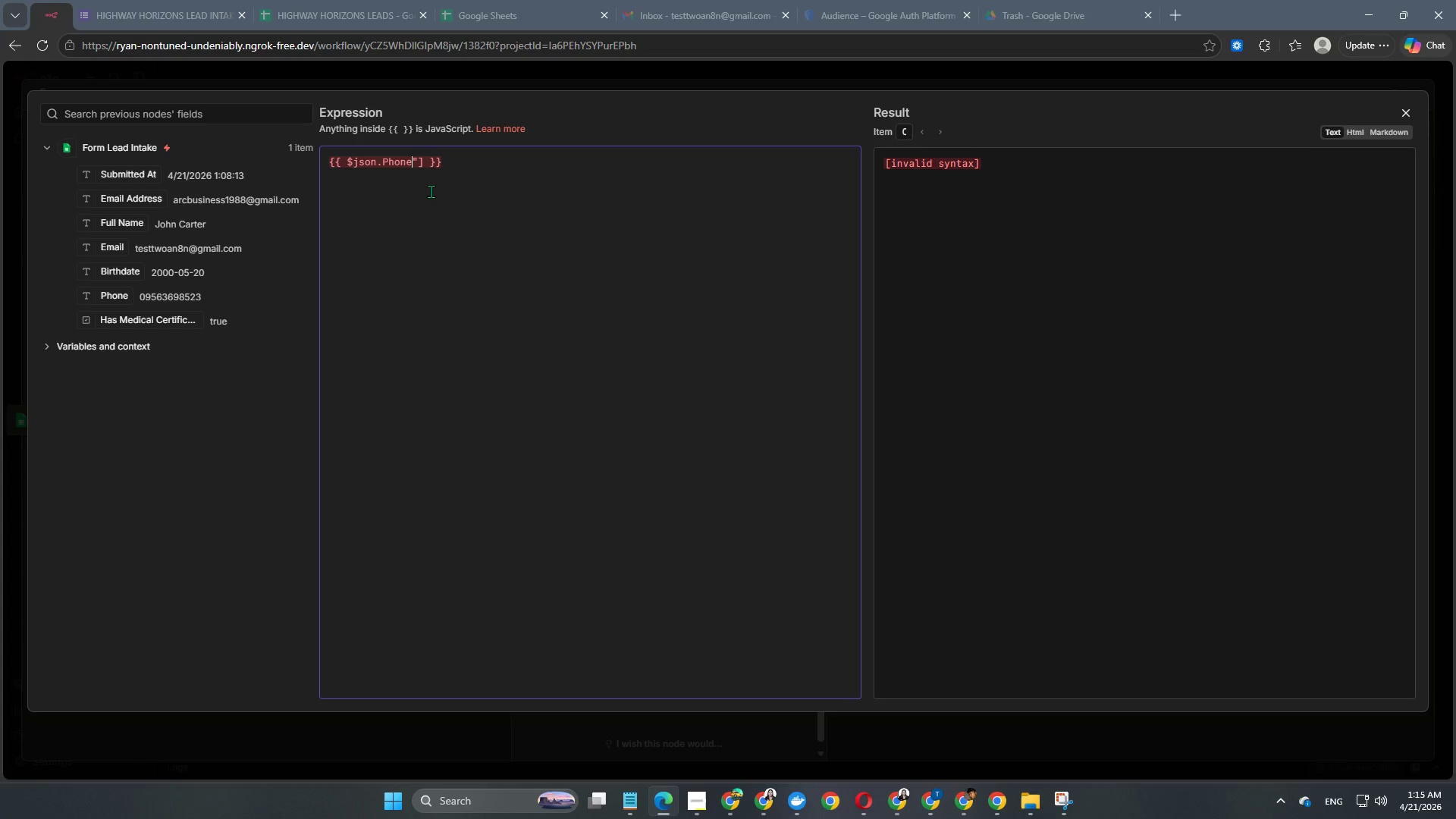 
key(ArrowLeft)
 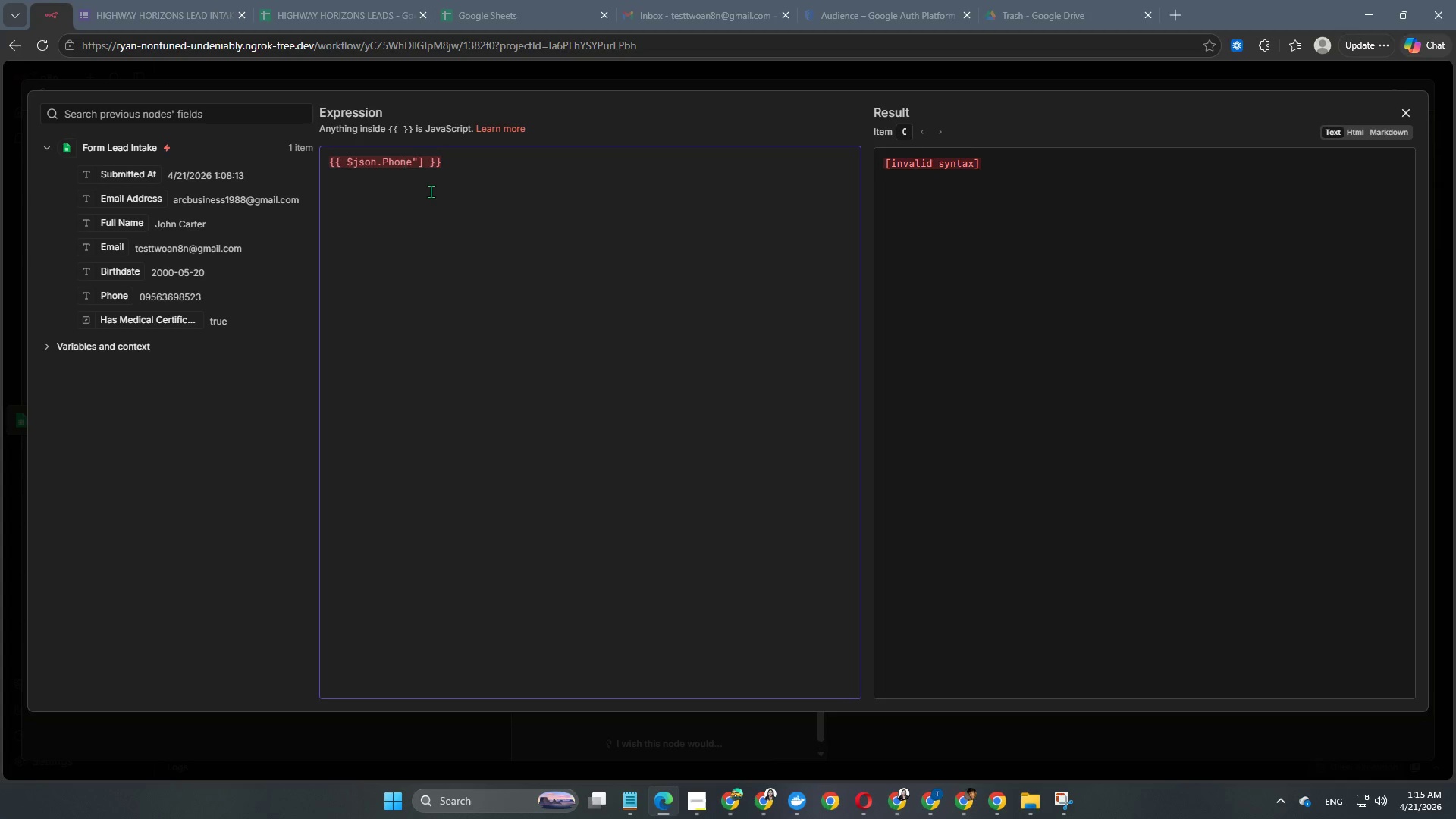 
key(ArrowLeft)
 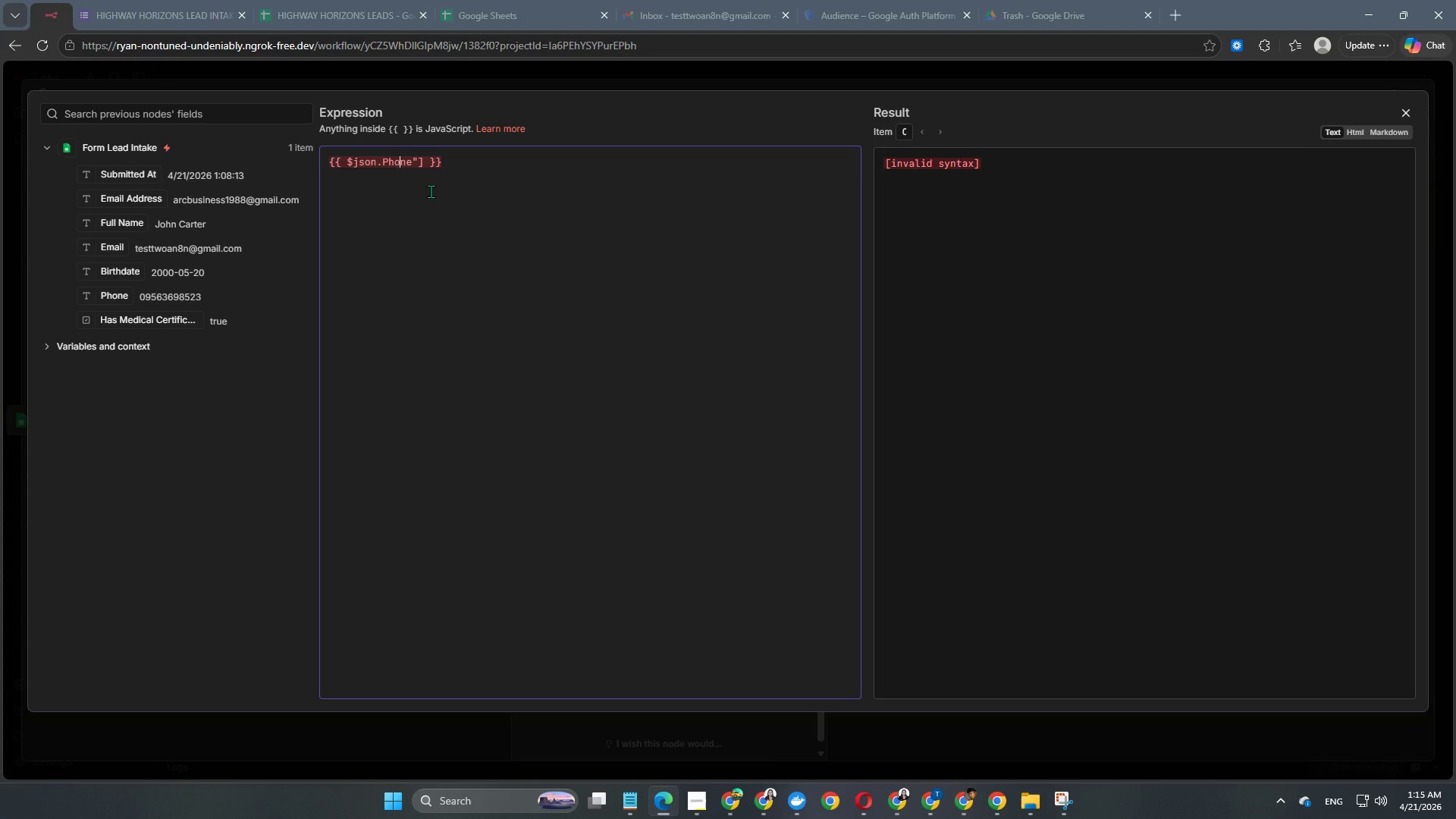 
key(ArrowLeft)
 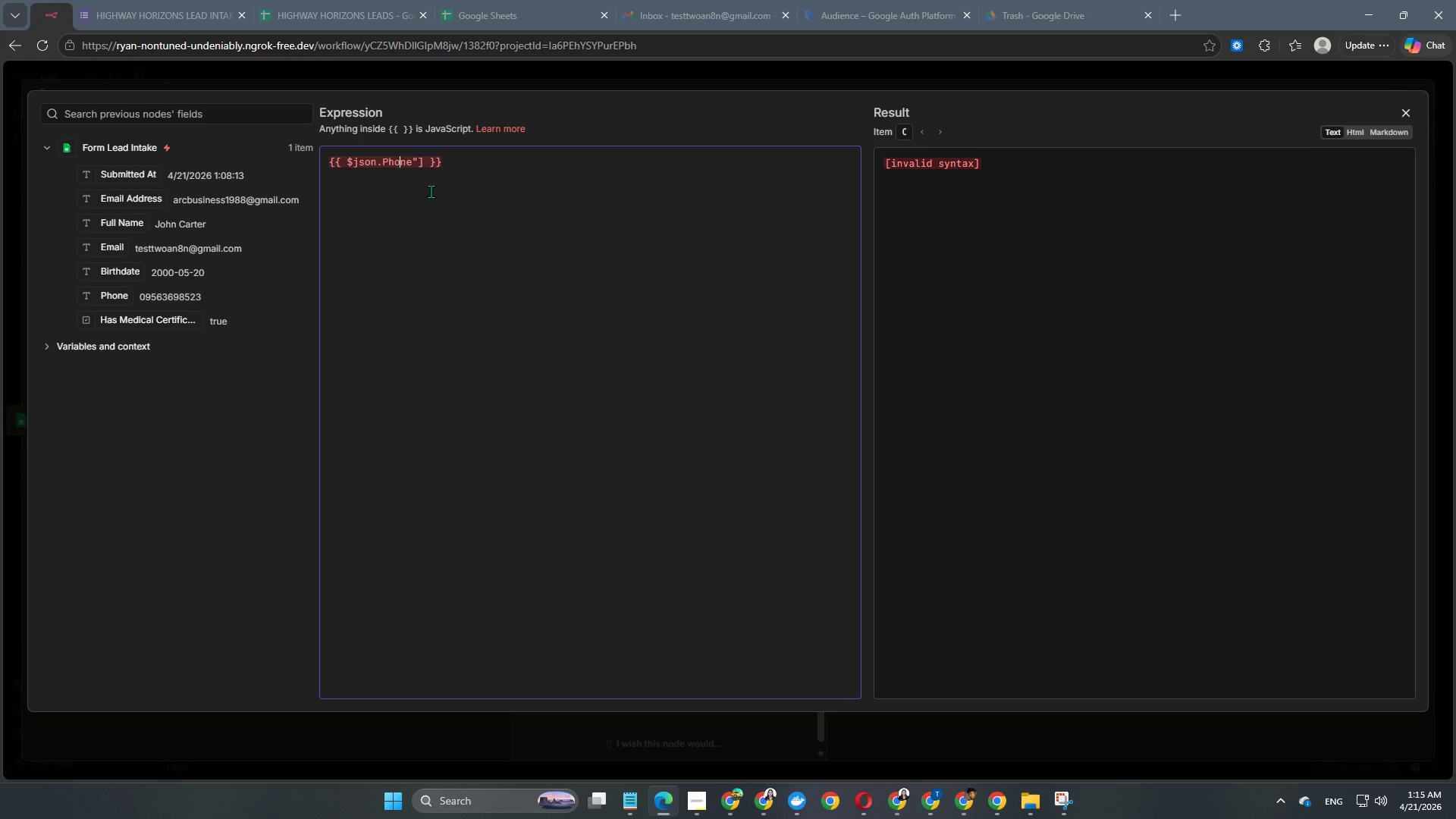 
key(ArrowLeft)
 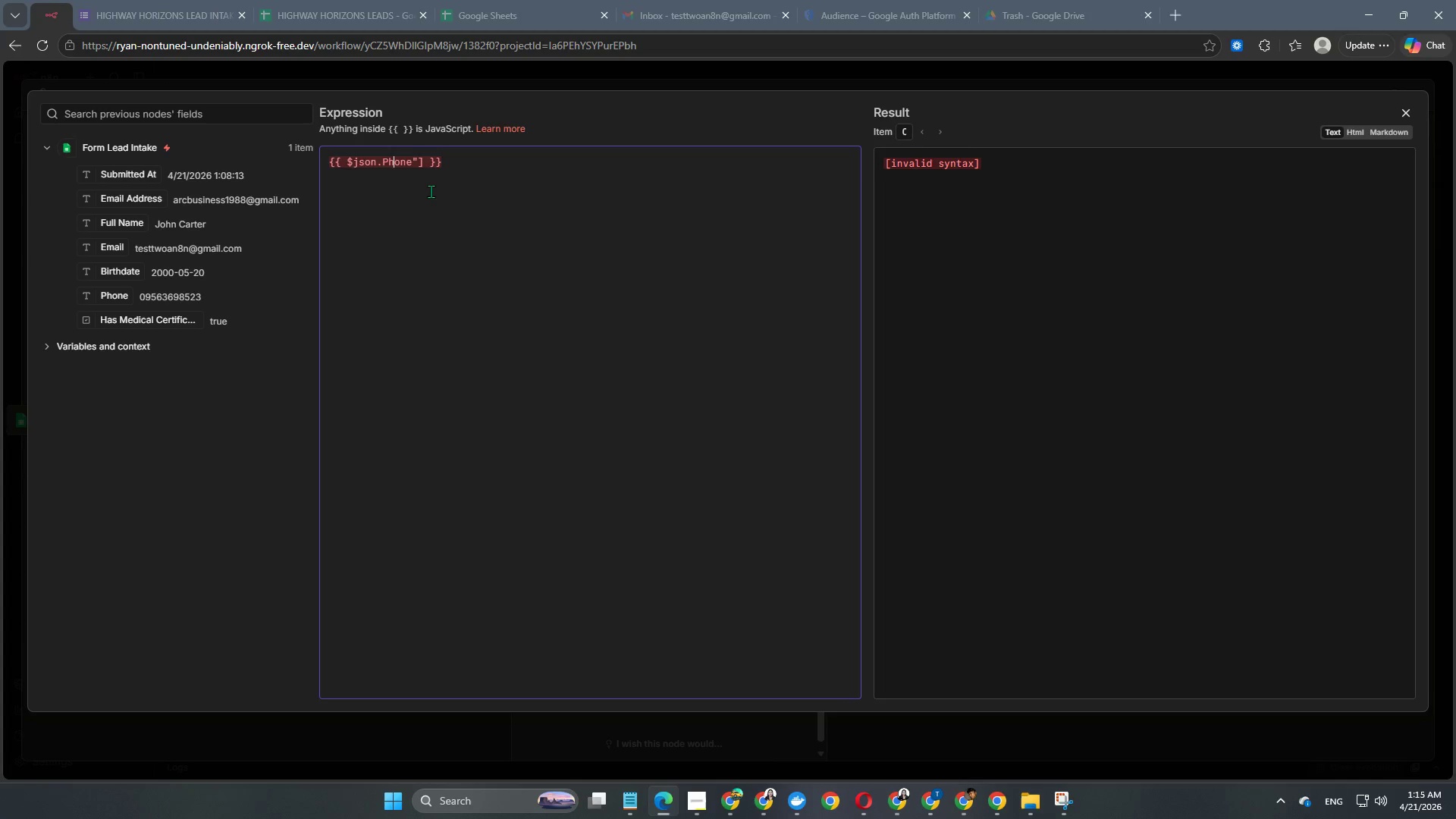 
key(ArrowLeft)
 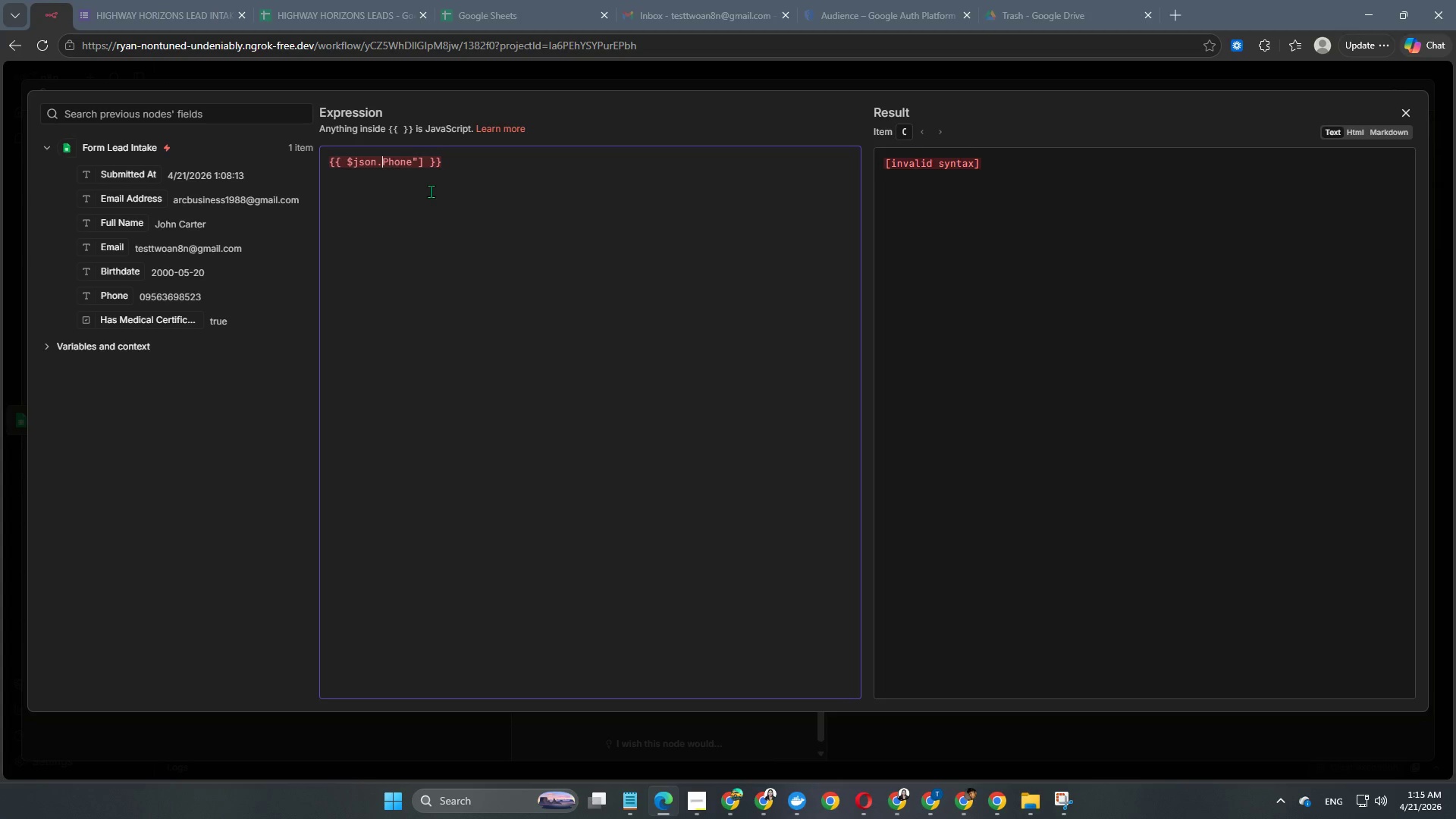 
key(ArrowLeft)
 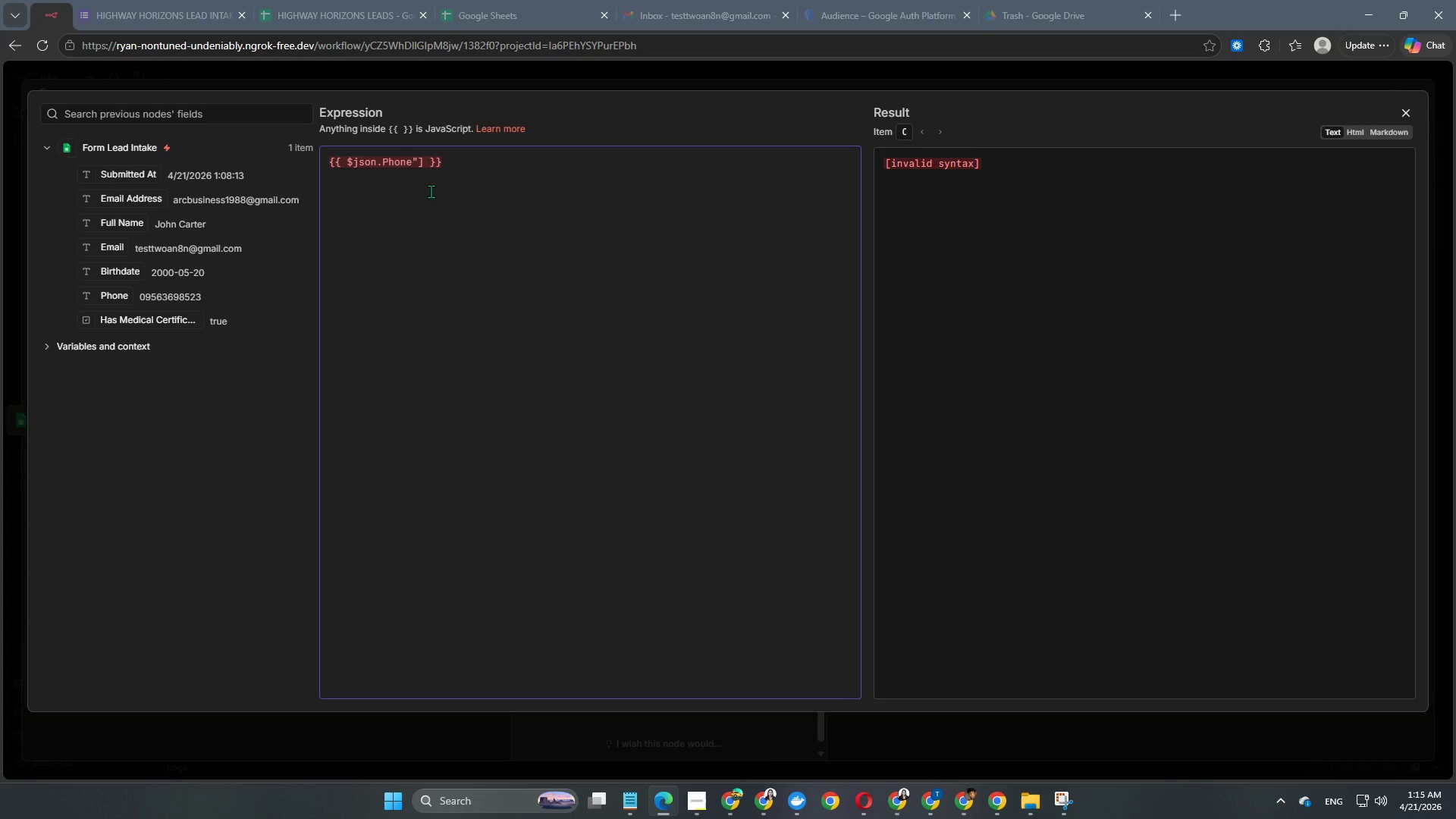 
key(Backspace)
 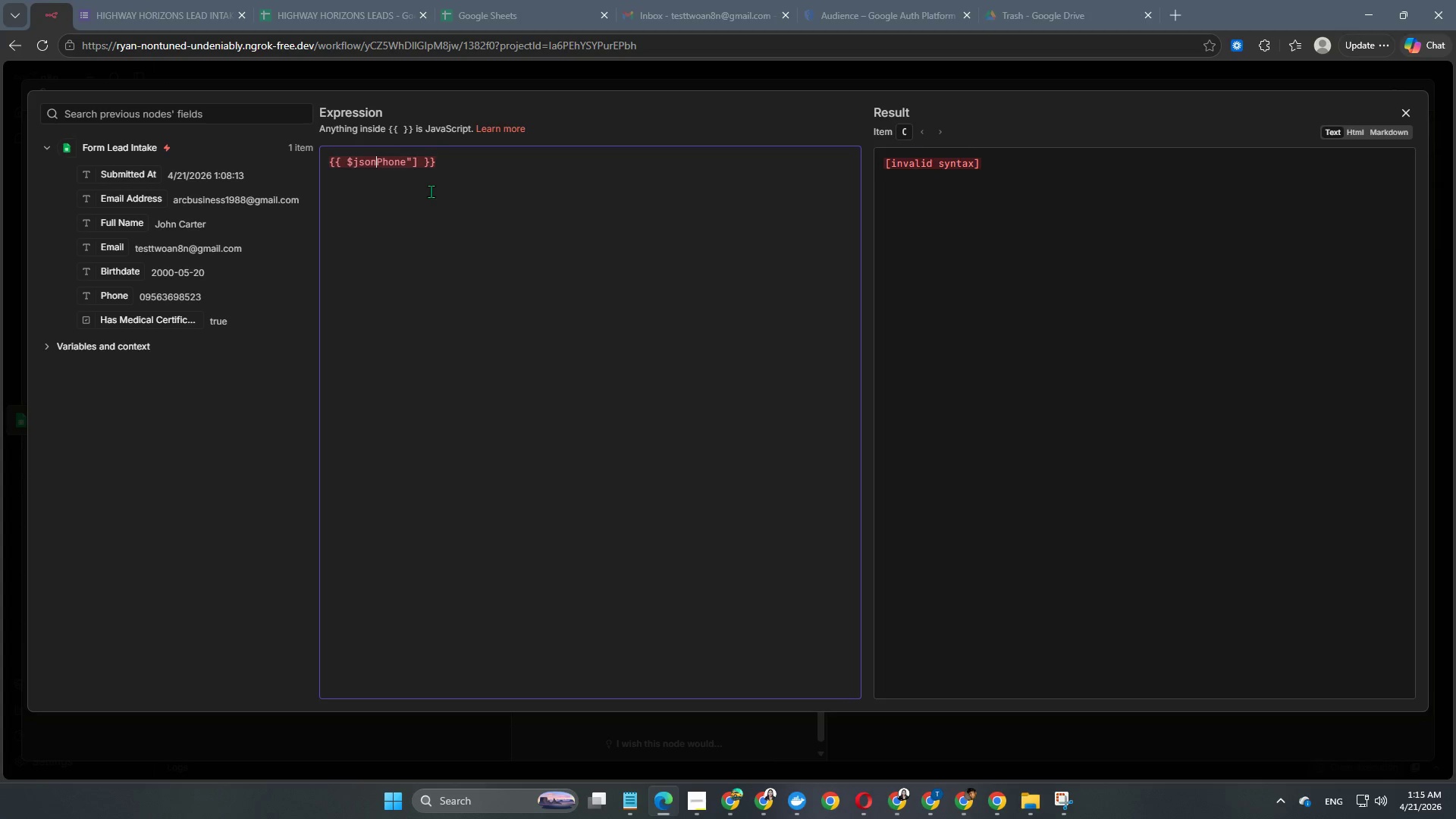 
key(BracketLeft)
 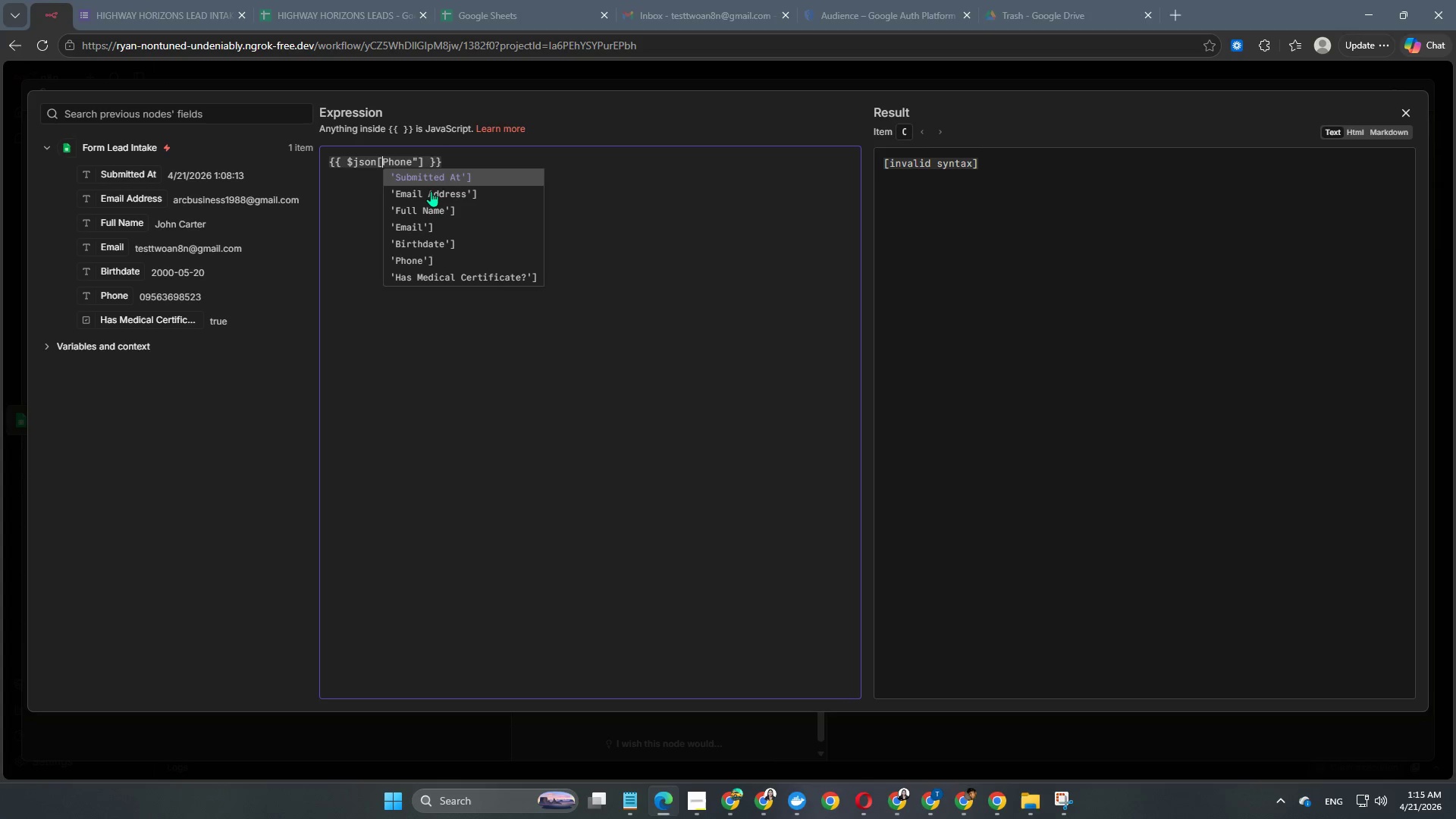 
key(Shift+ShiftRight)
 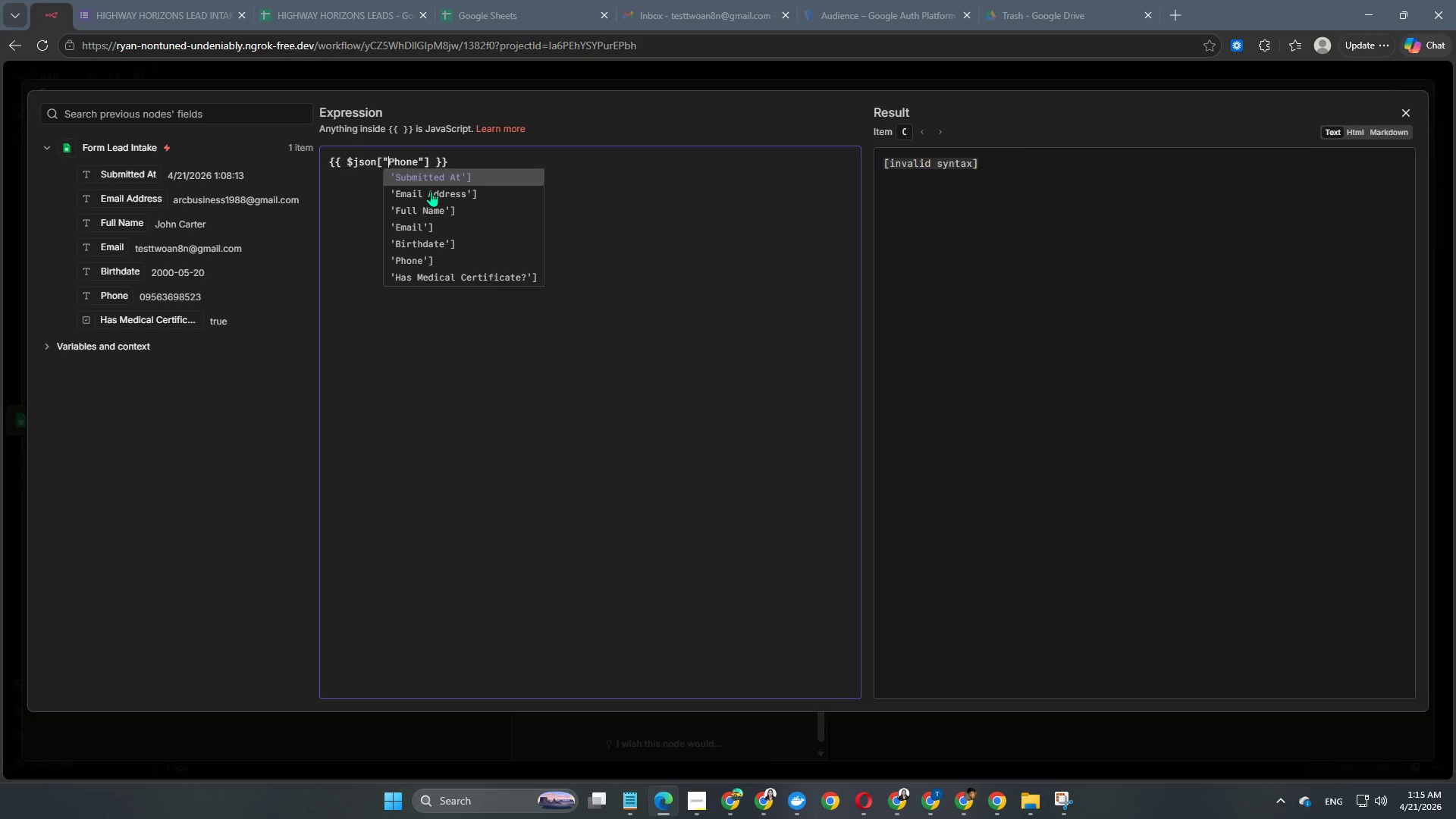 
key(Shift+Quote)
 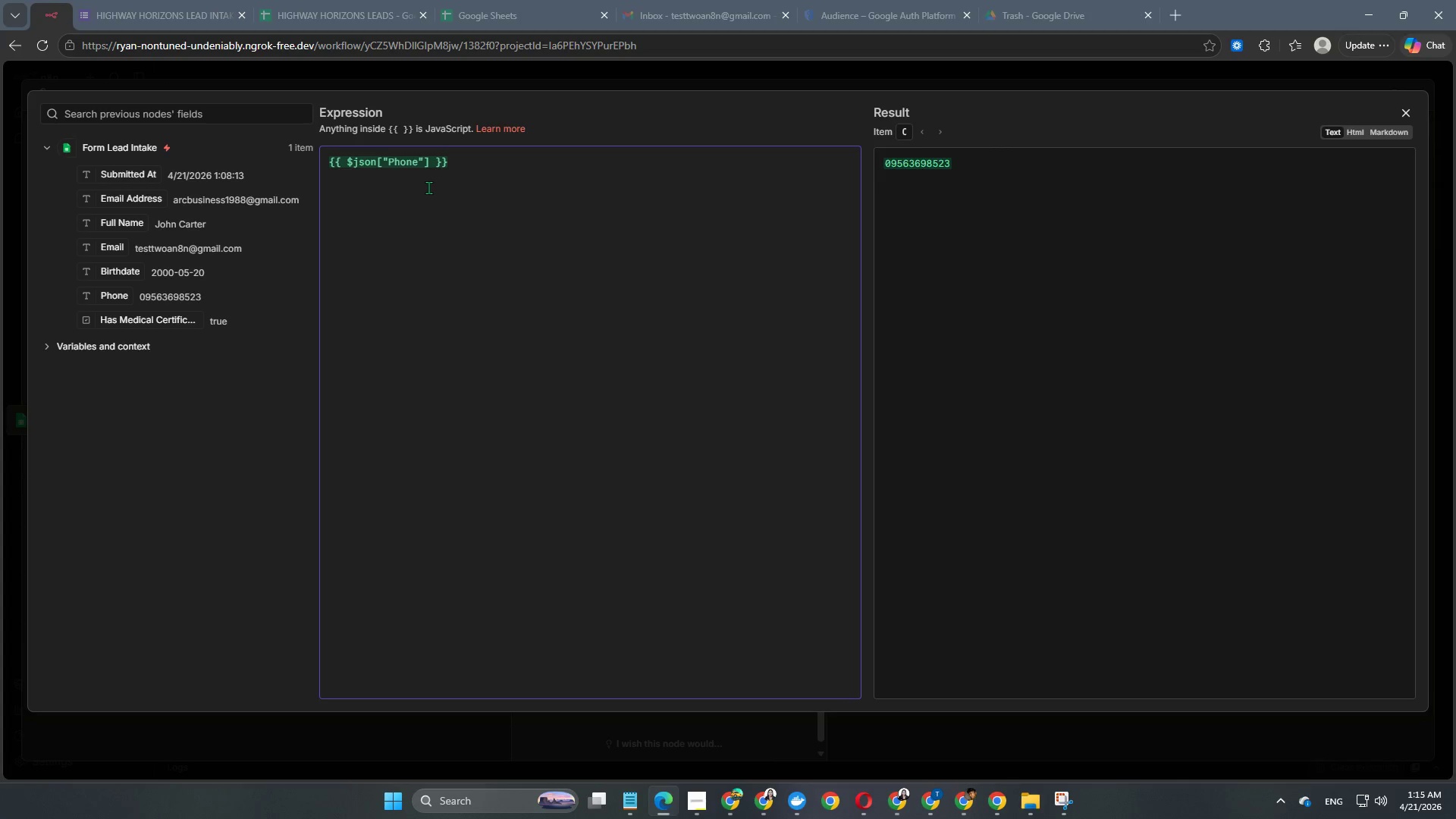 
left_click([430, 164])
 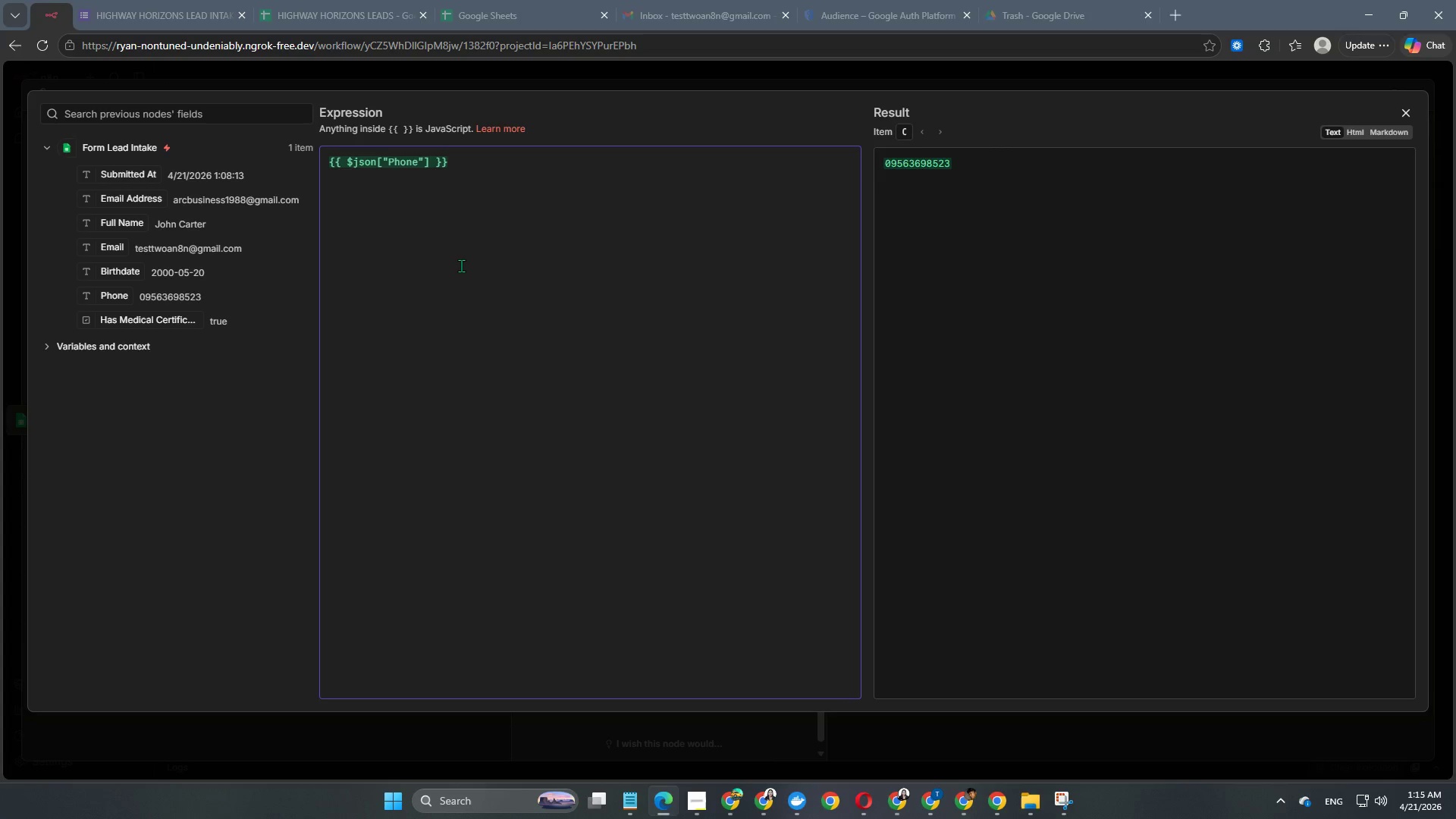 
type(.trim()
 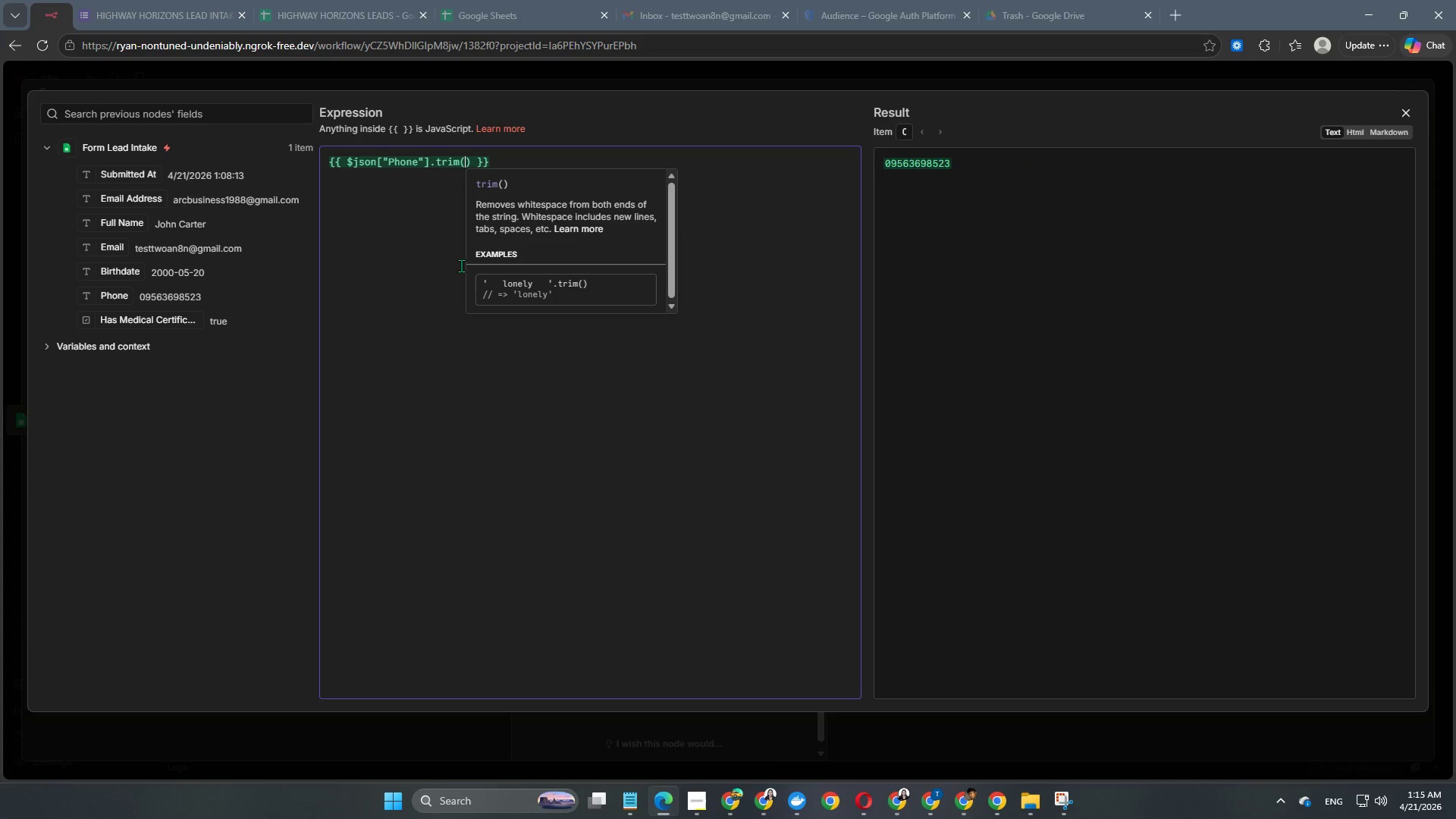 
left_click([527, 160])
 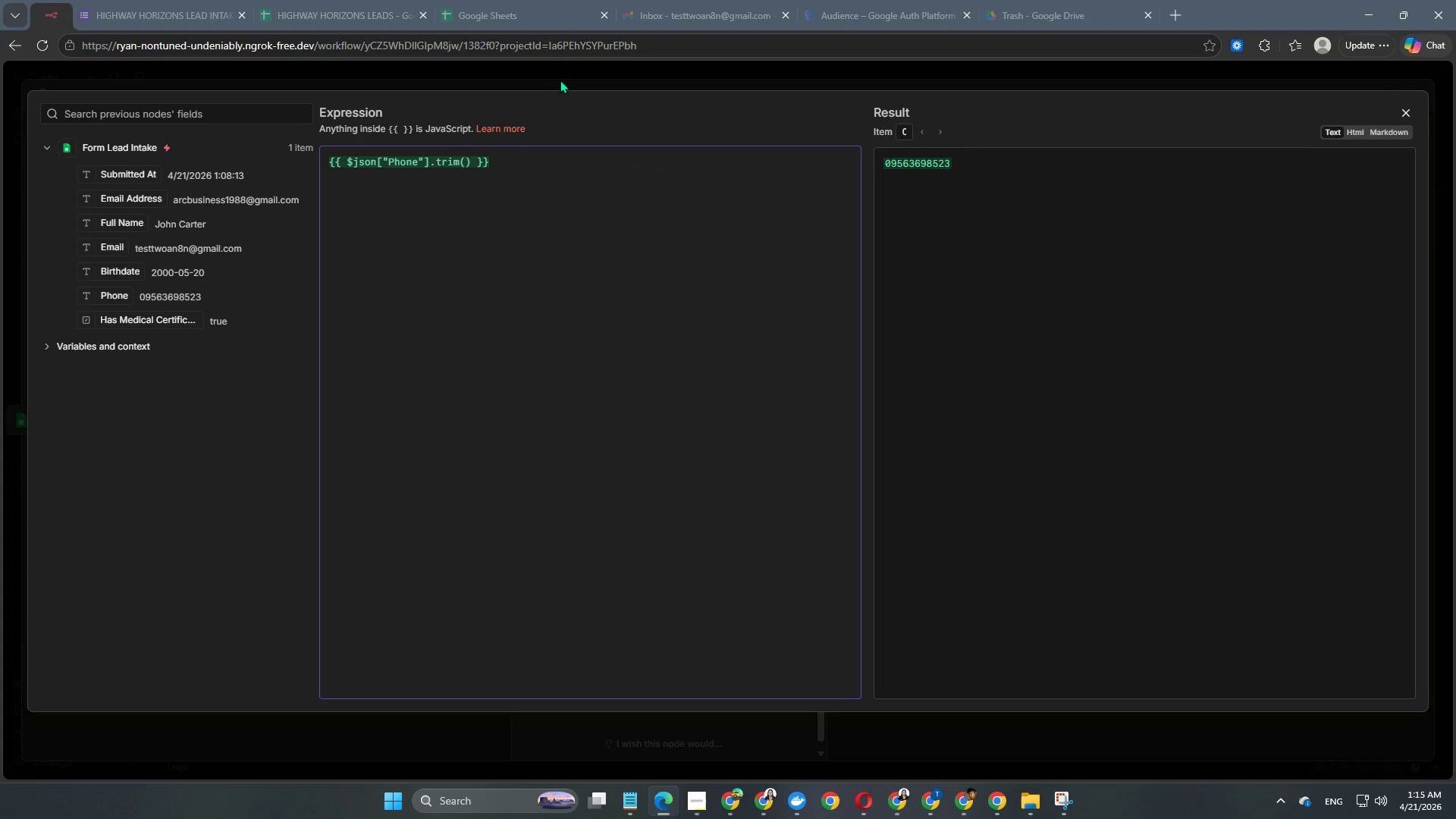 
left_click([563, 76])
 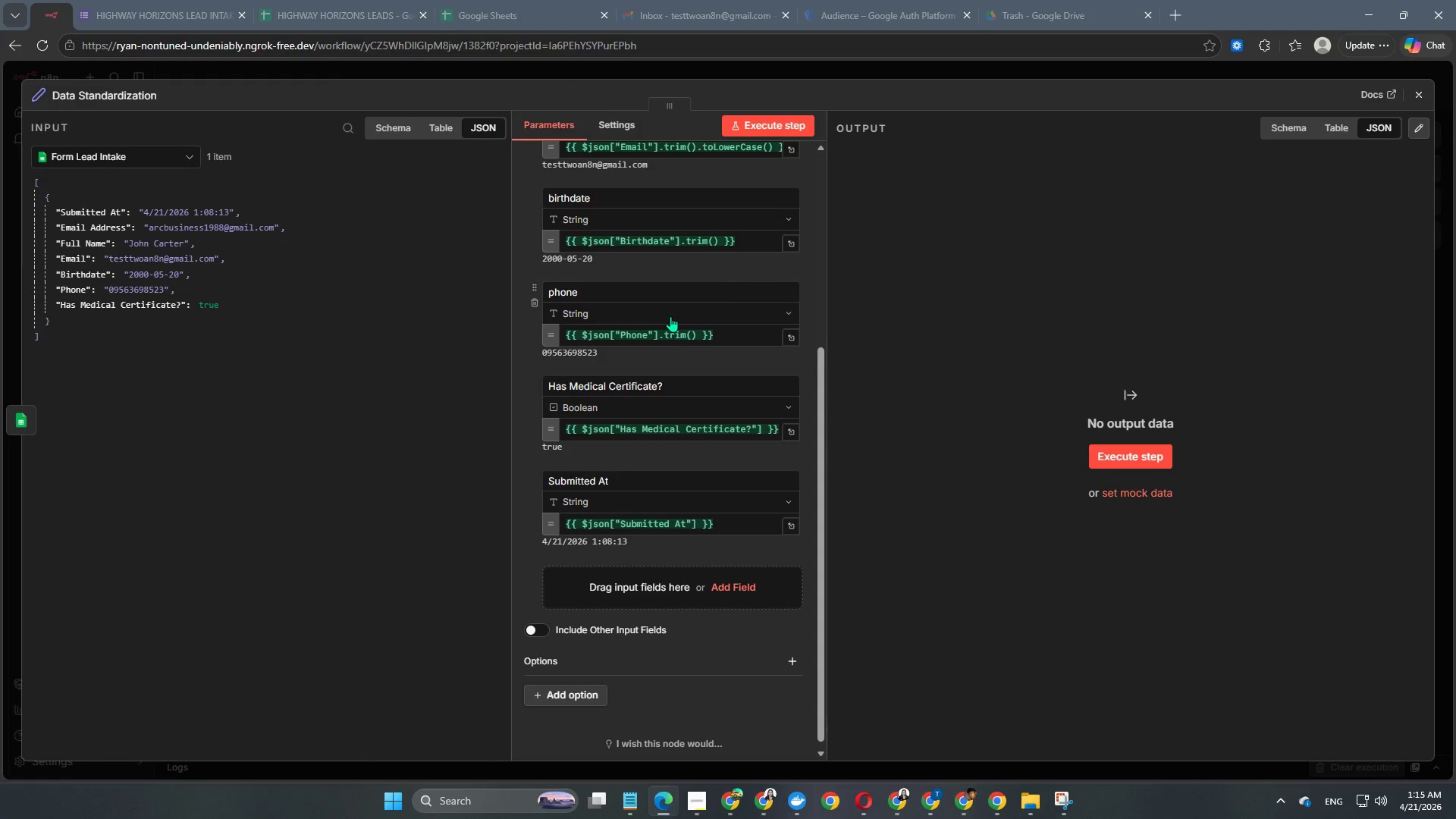 
scroll: coordinate [671, 318], scroll_direction: down, amount: 1.0
 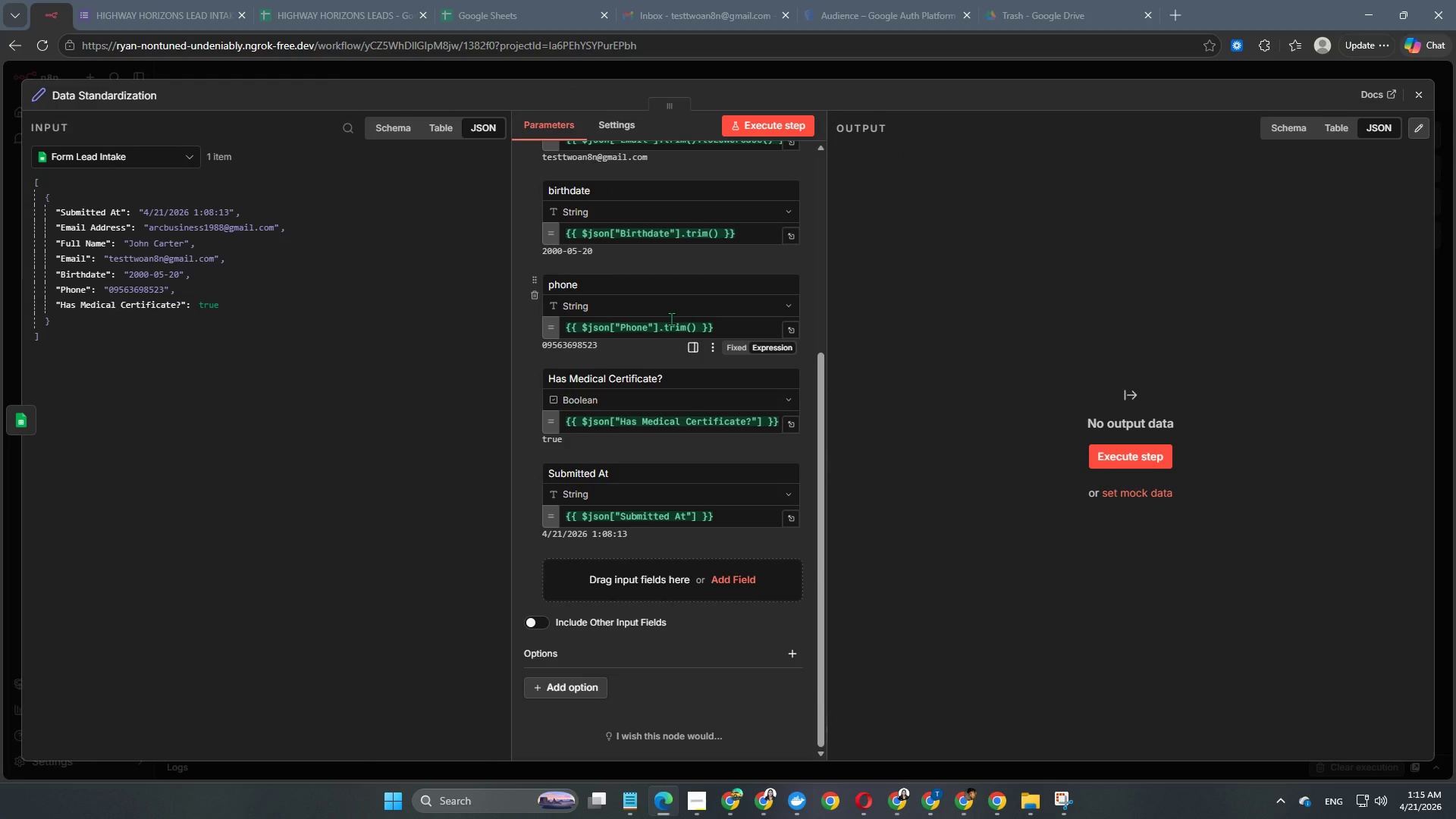 
left_click_drag(start_coordinate=[676, 378], to_coordinate=[496, 375])
 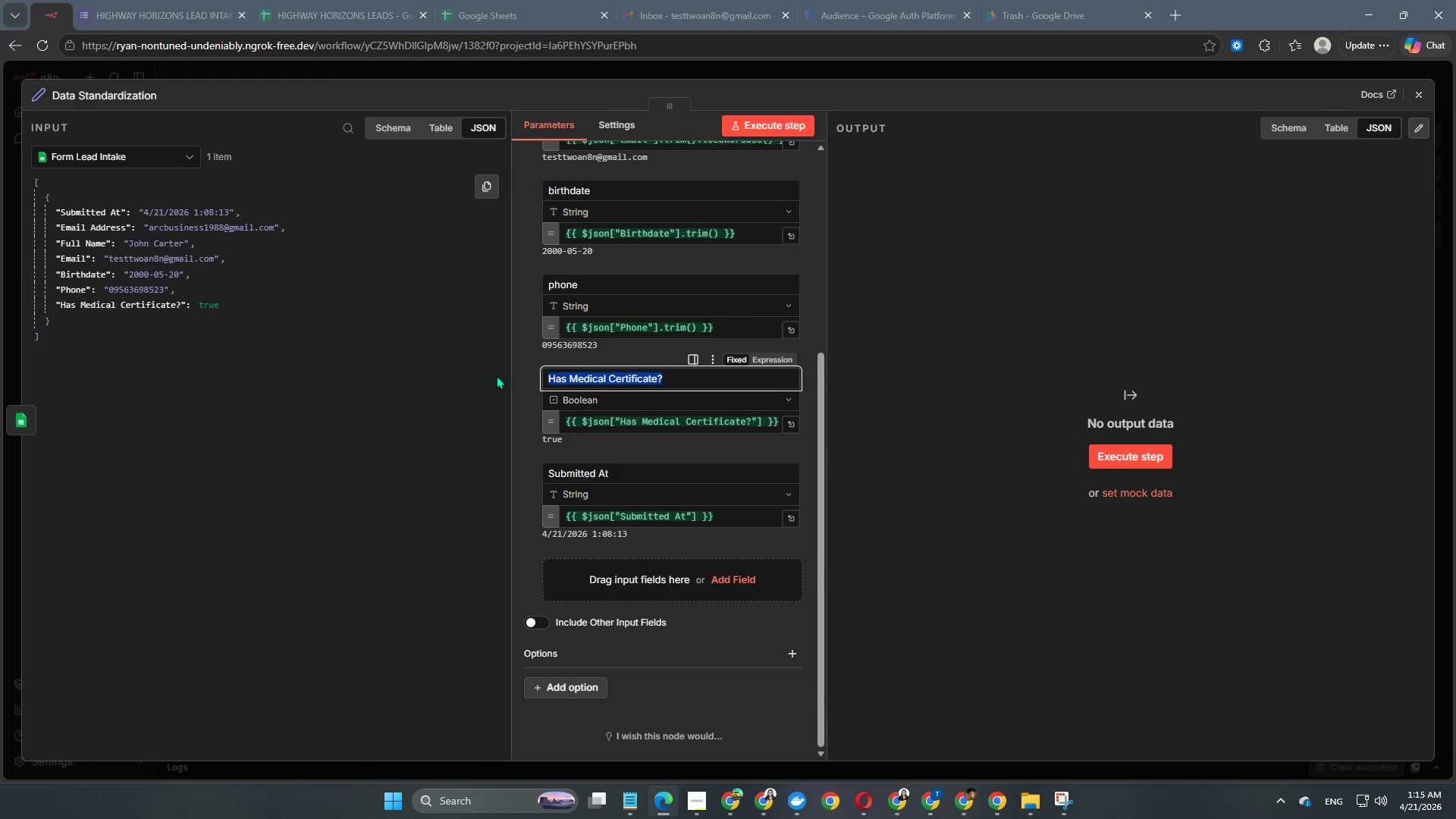 
type(hasMedicalCertificate)
 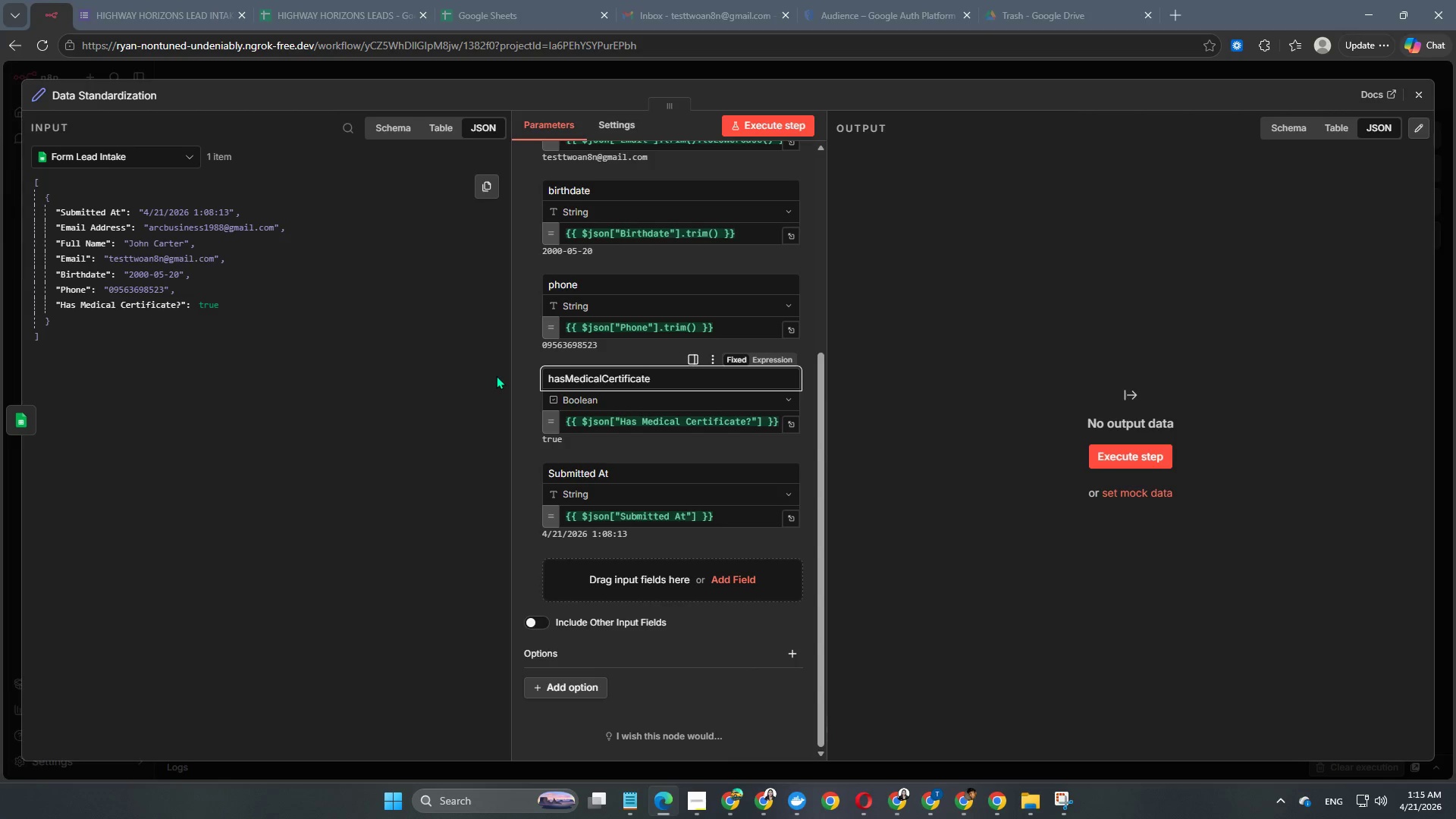 
wait(12.02)
 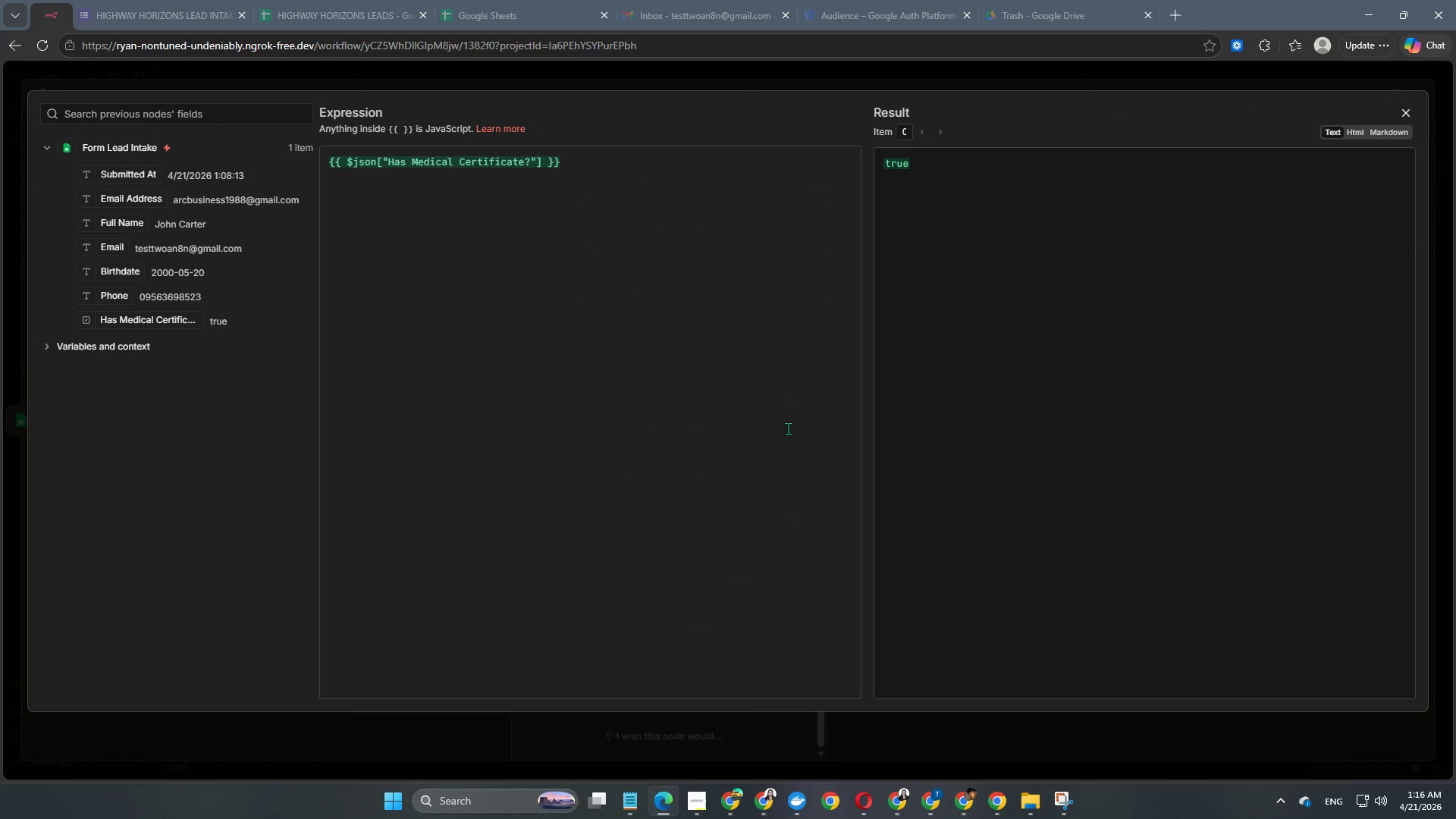 
left_click([344, 169])
 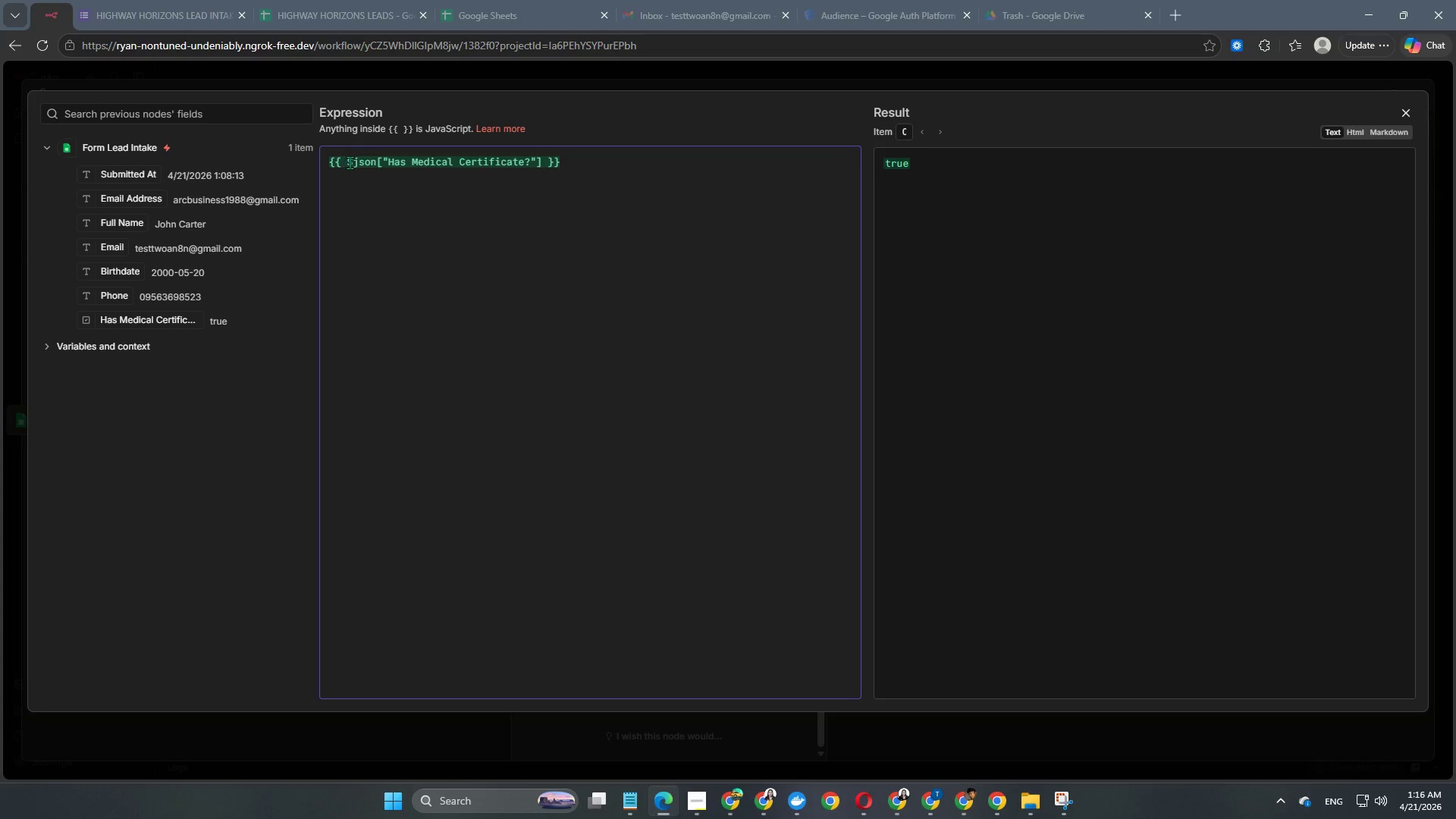 
left_click([350, 162])
 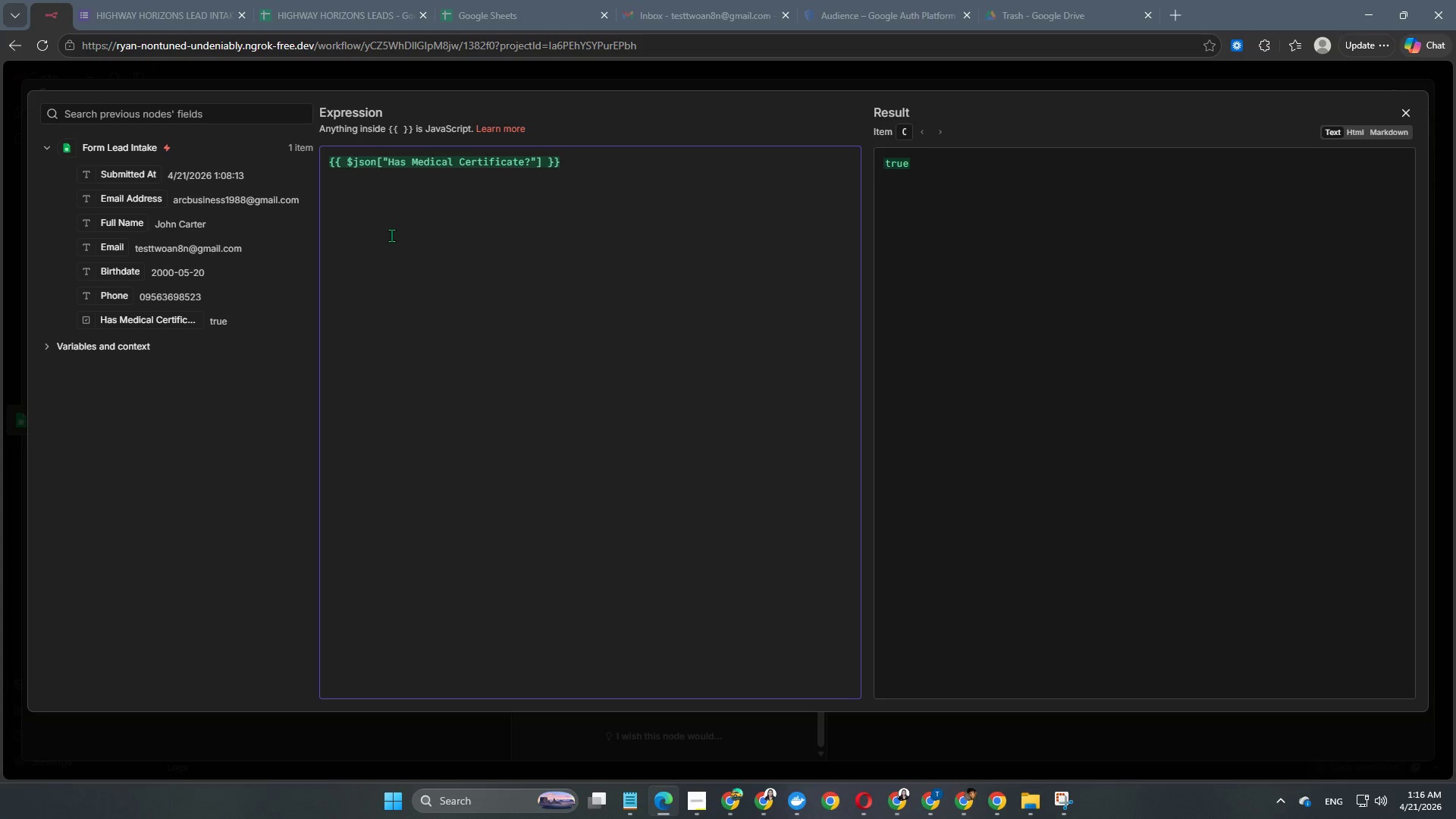 
type(String()
 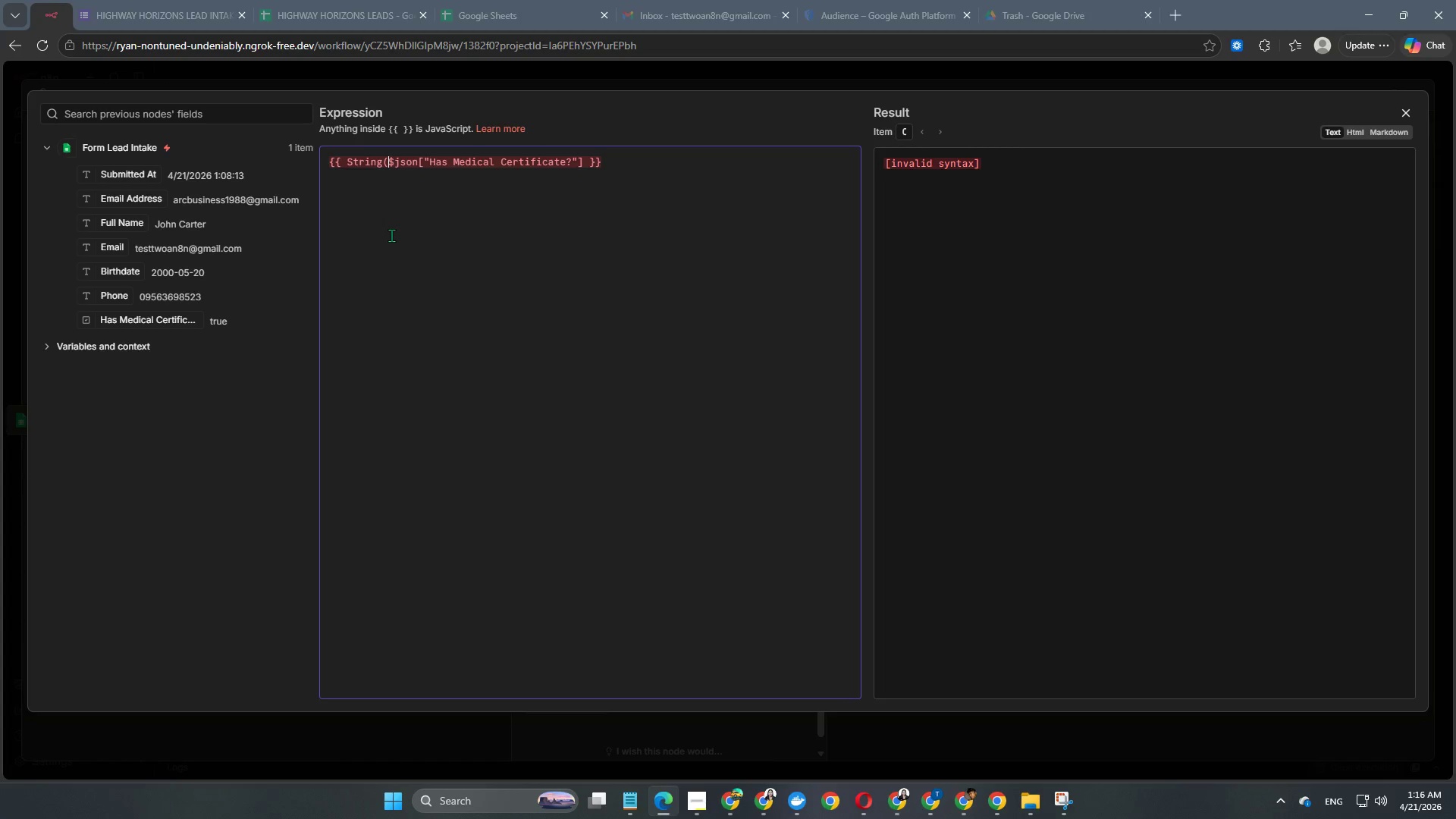 
left_click([583, 164])
 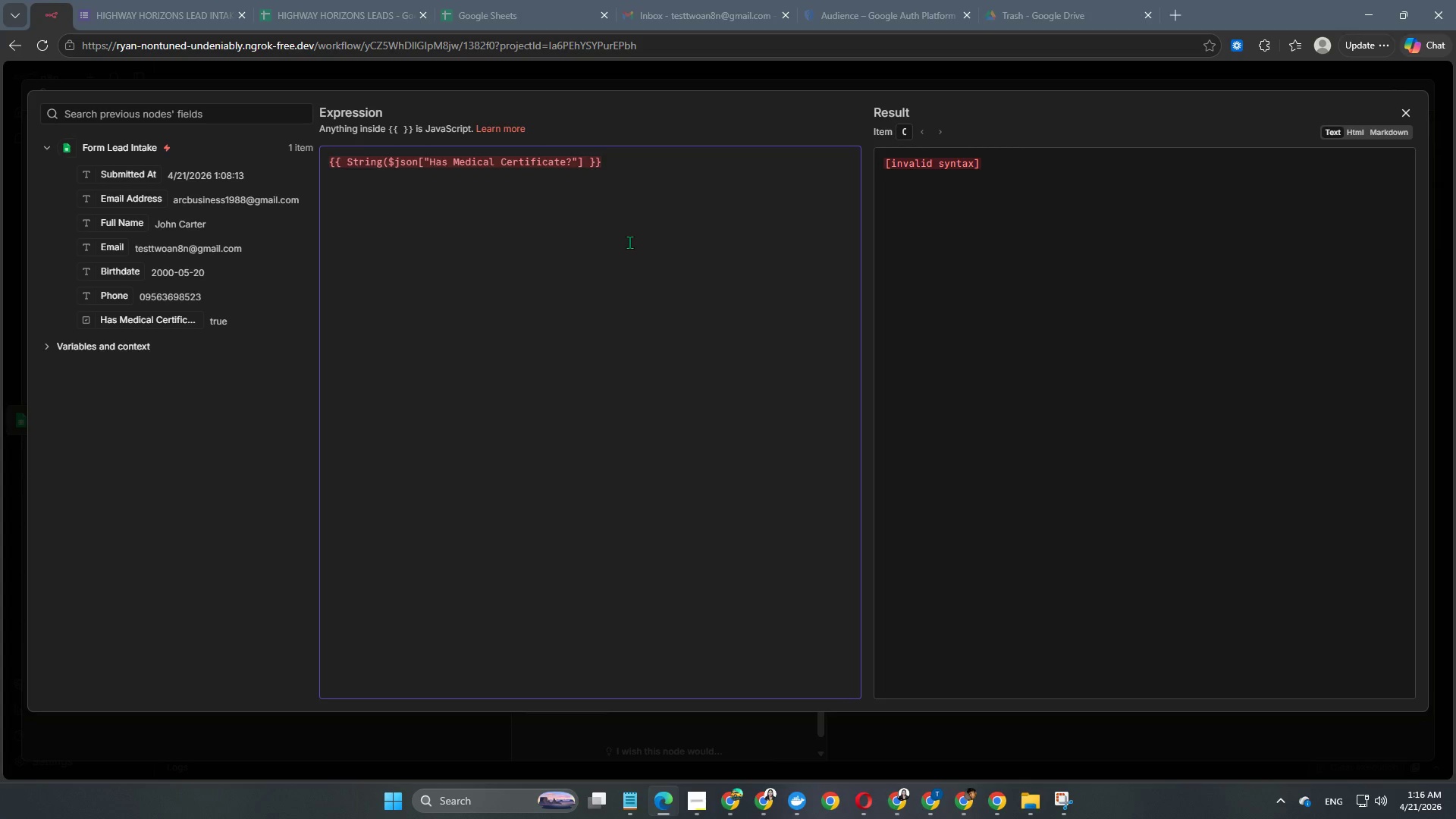 
wait(6.5)
 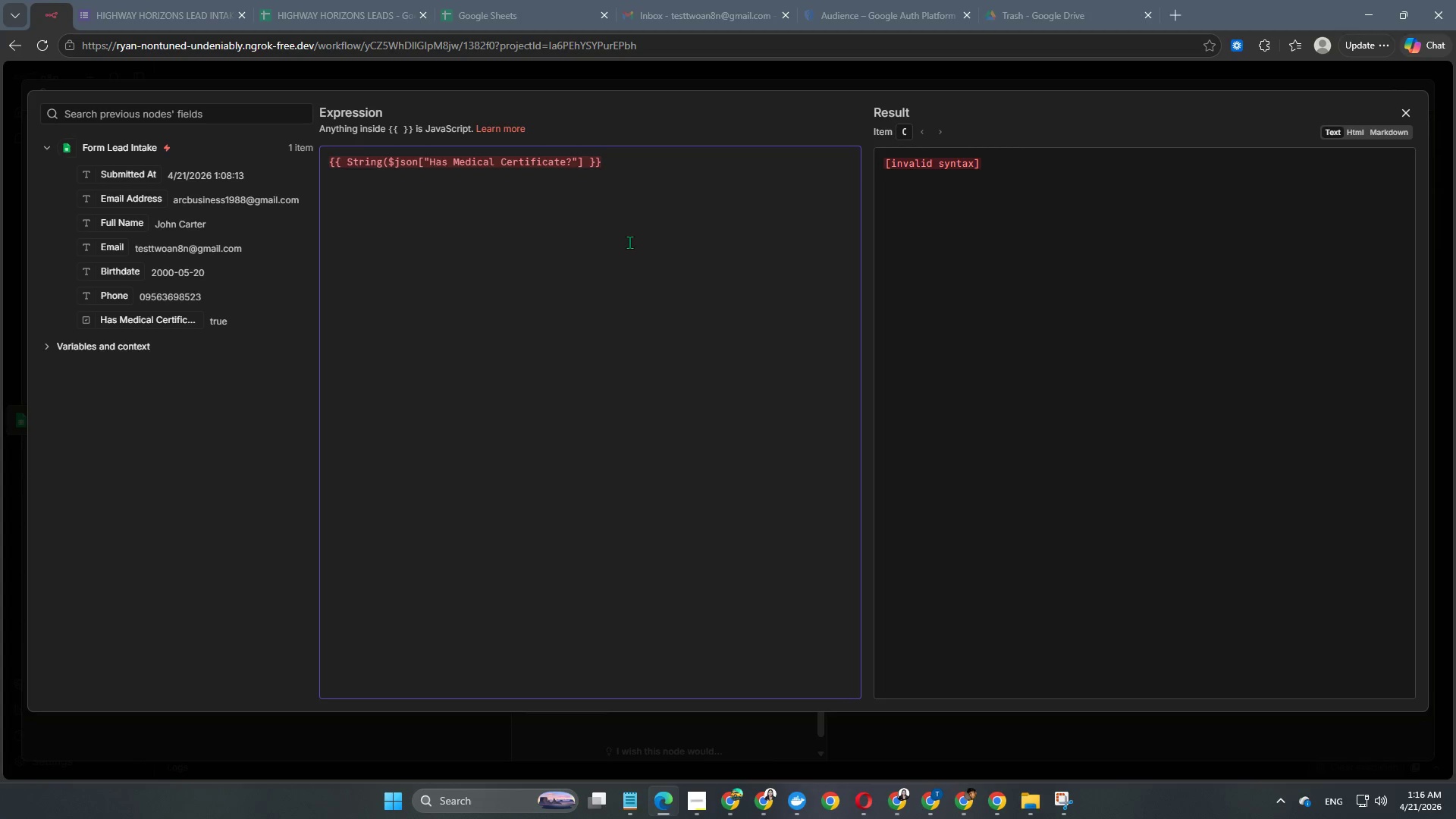 
type().toLowerCase)
 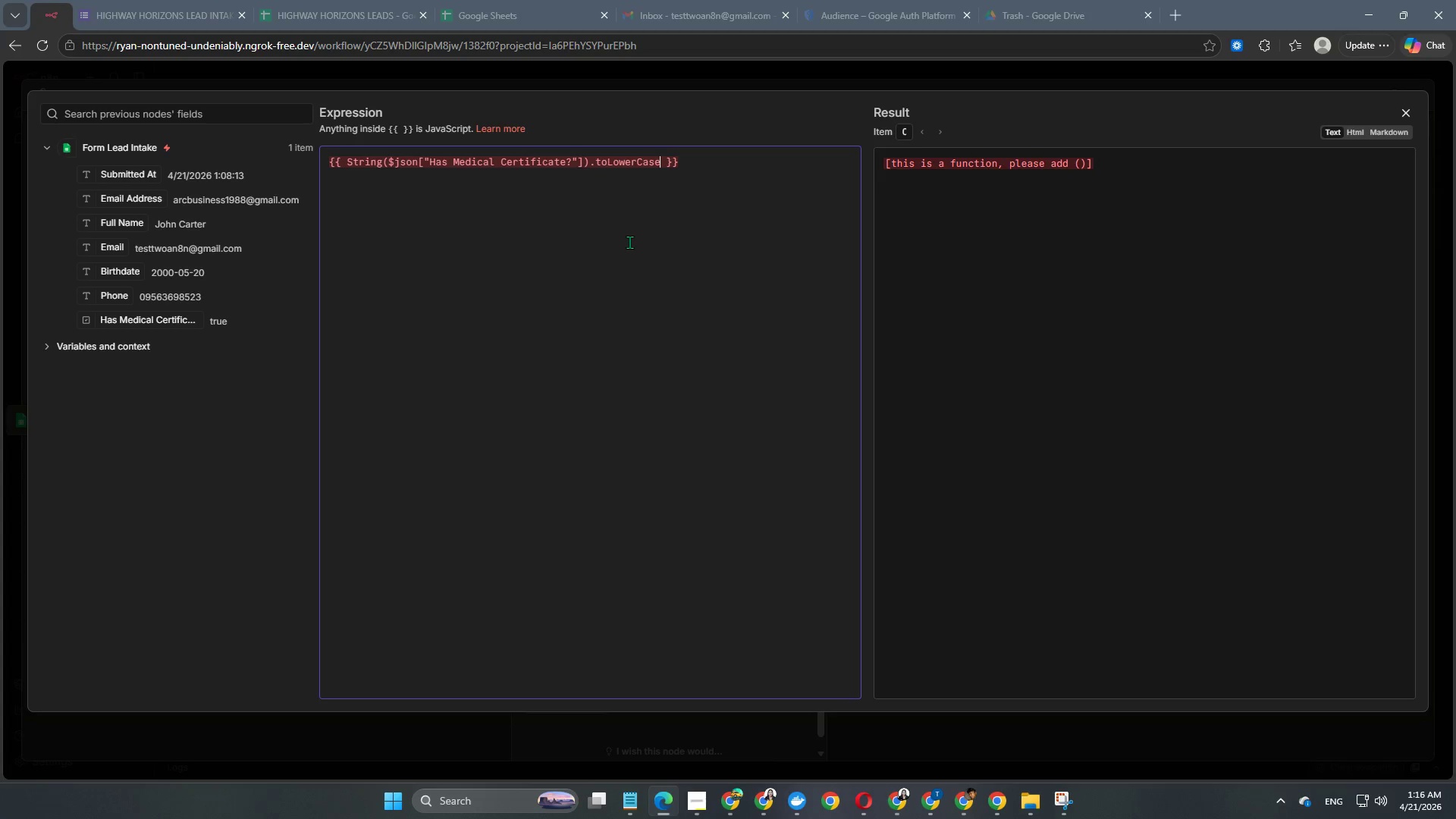 
key(Shift+9)
 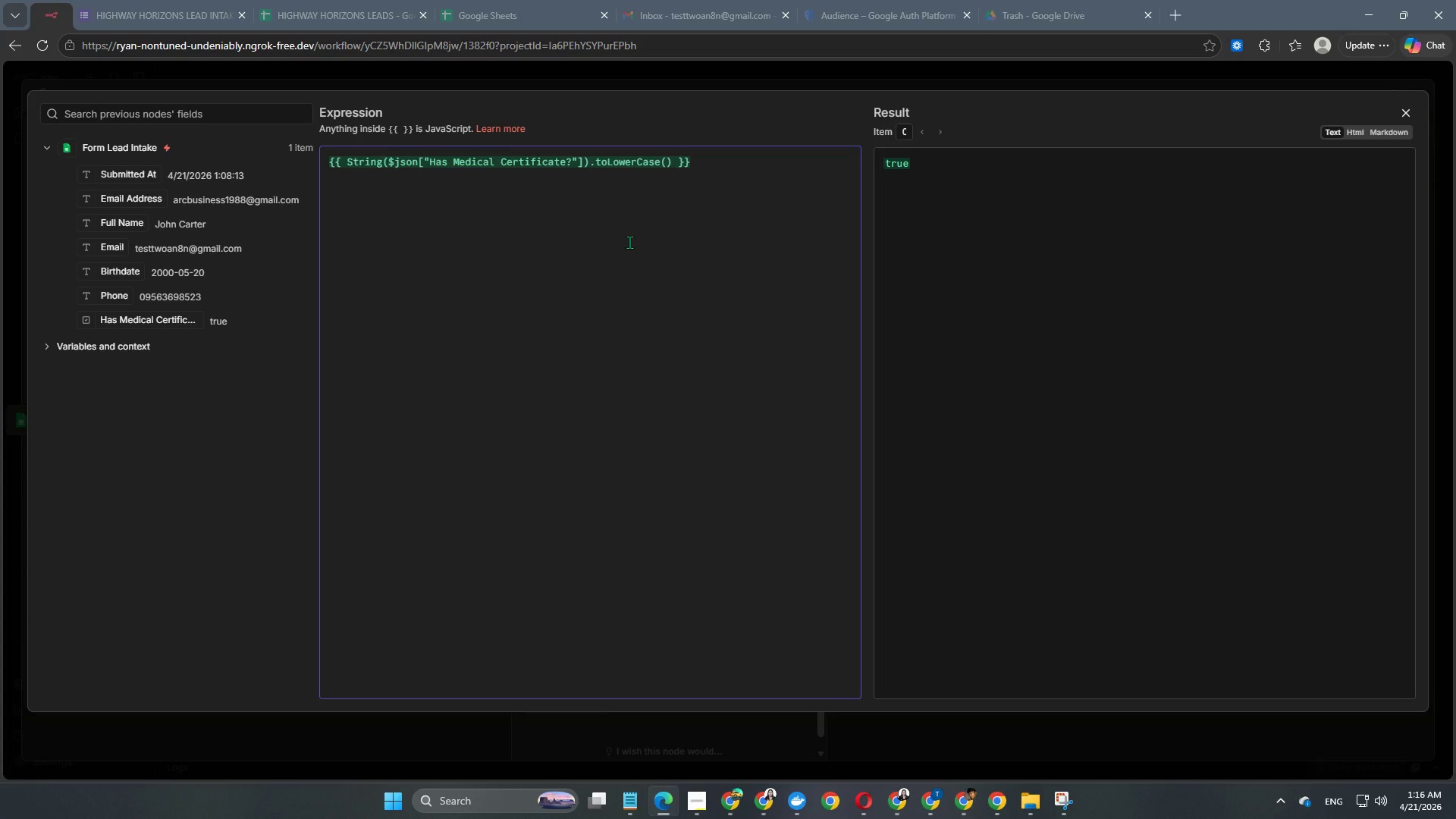 
key(ArrowRight)
 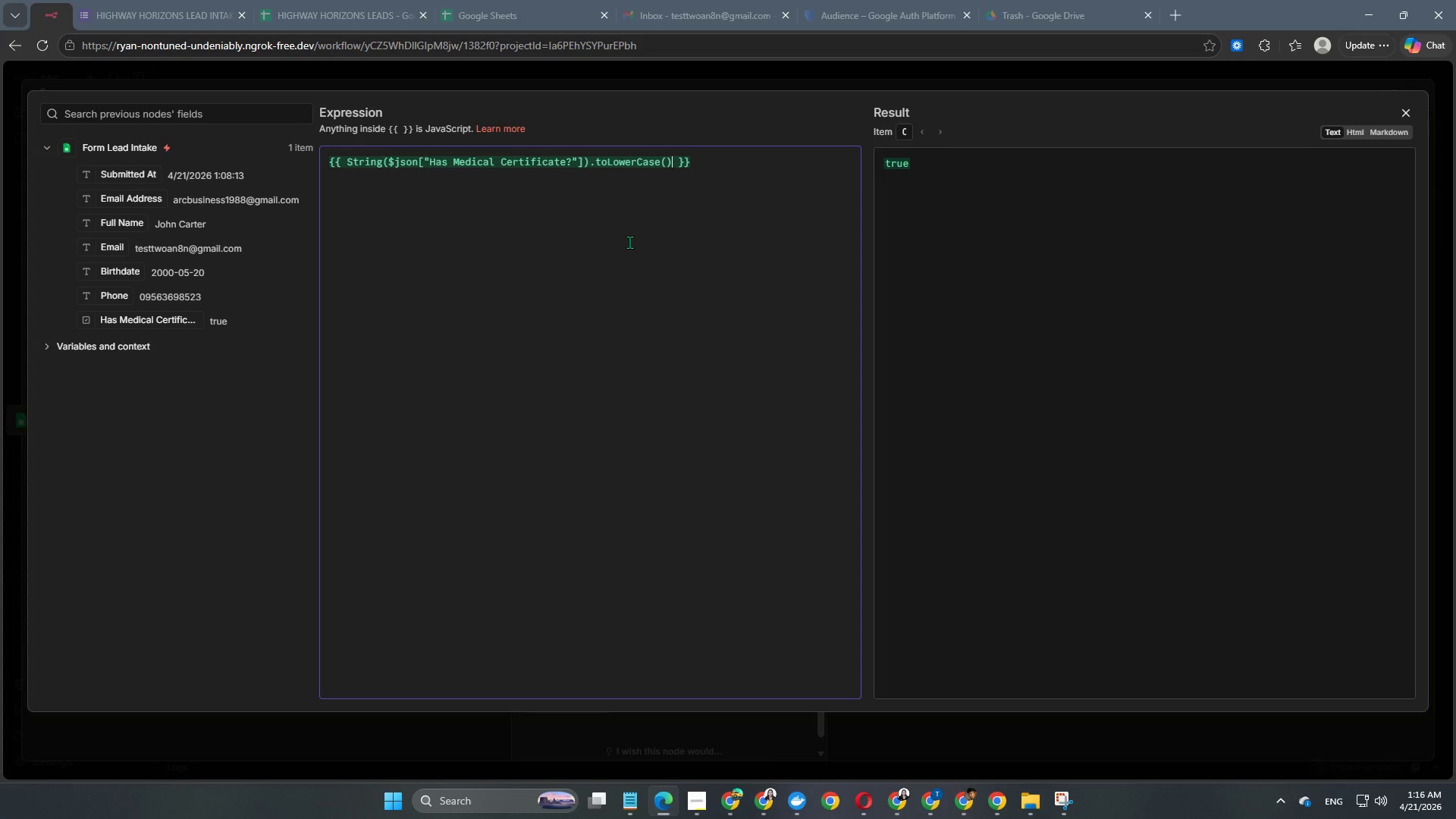 
type( +++)
key(Backspace)
key(Backspace)
key(Backspace)
type(=== "true)
 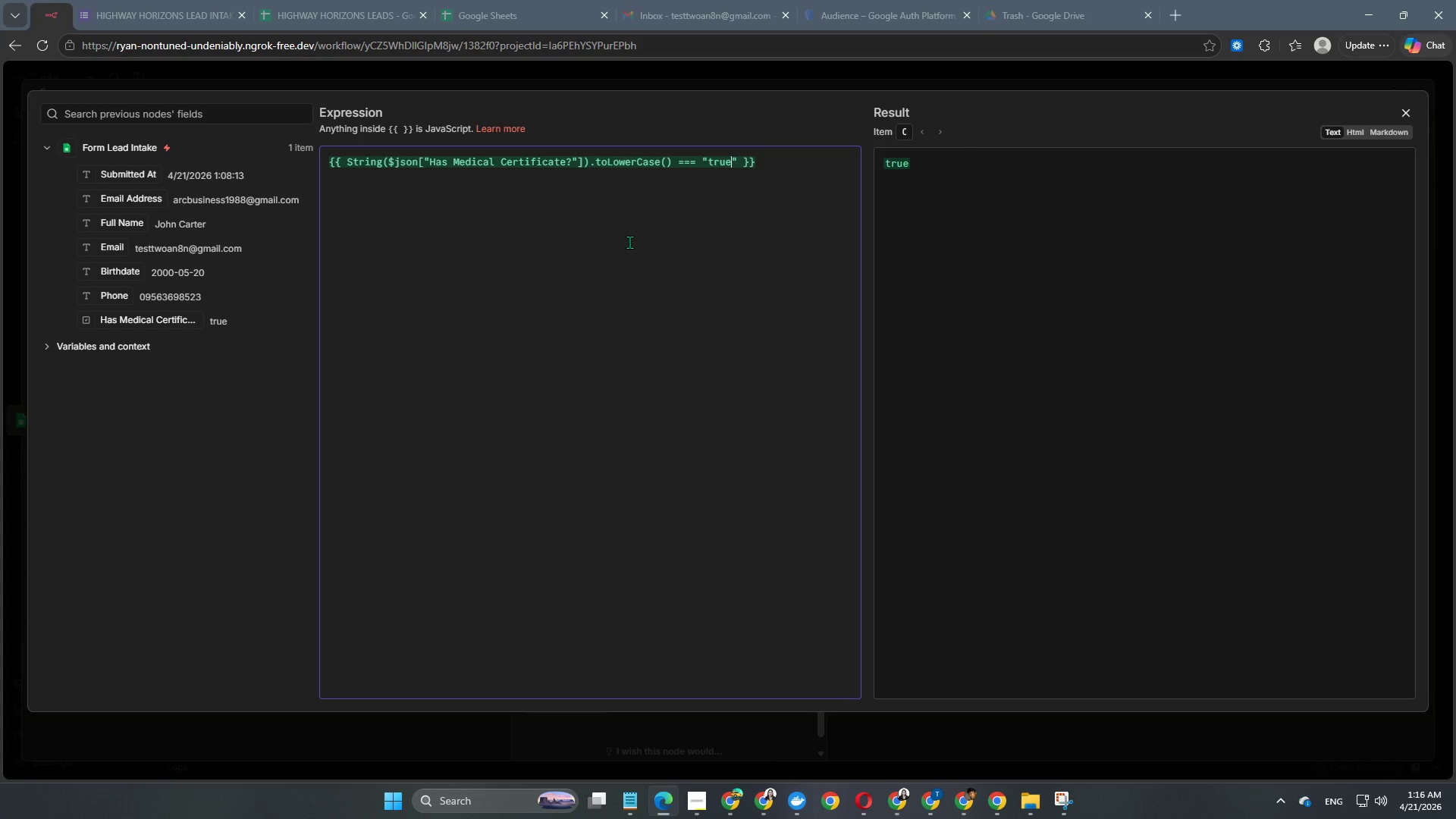 
wait(7.12)
 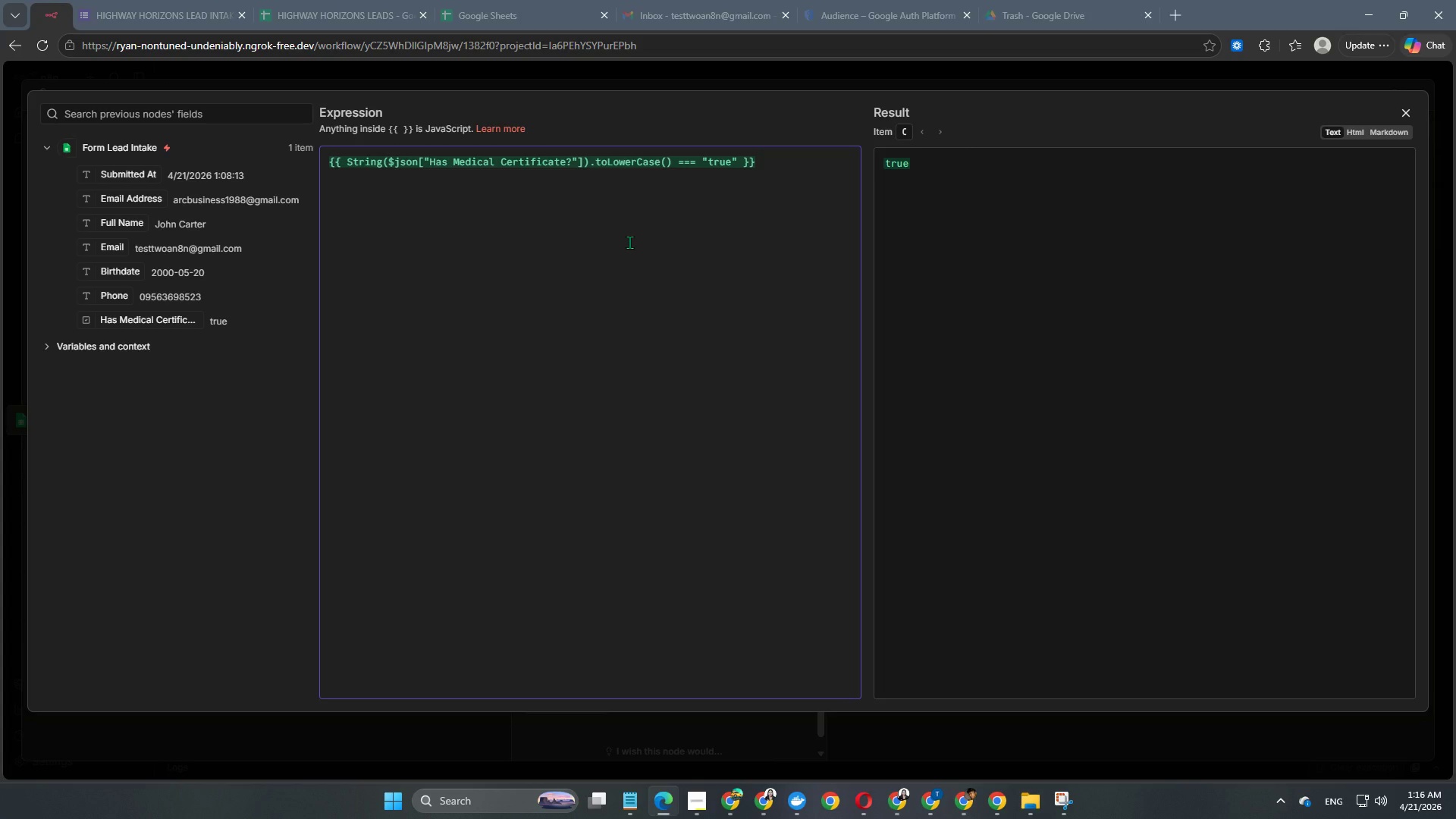 
left_click([780, 169])
 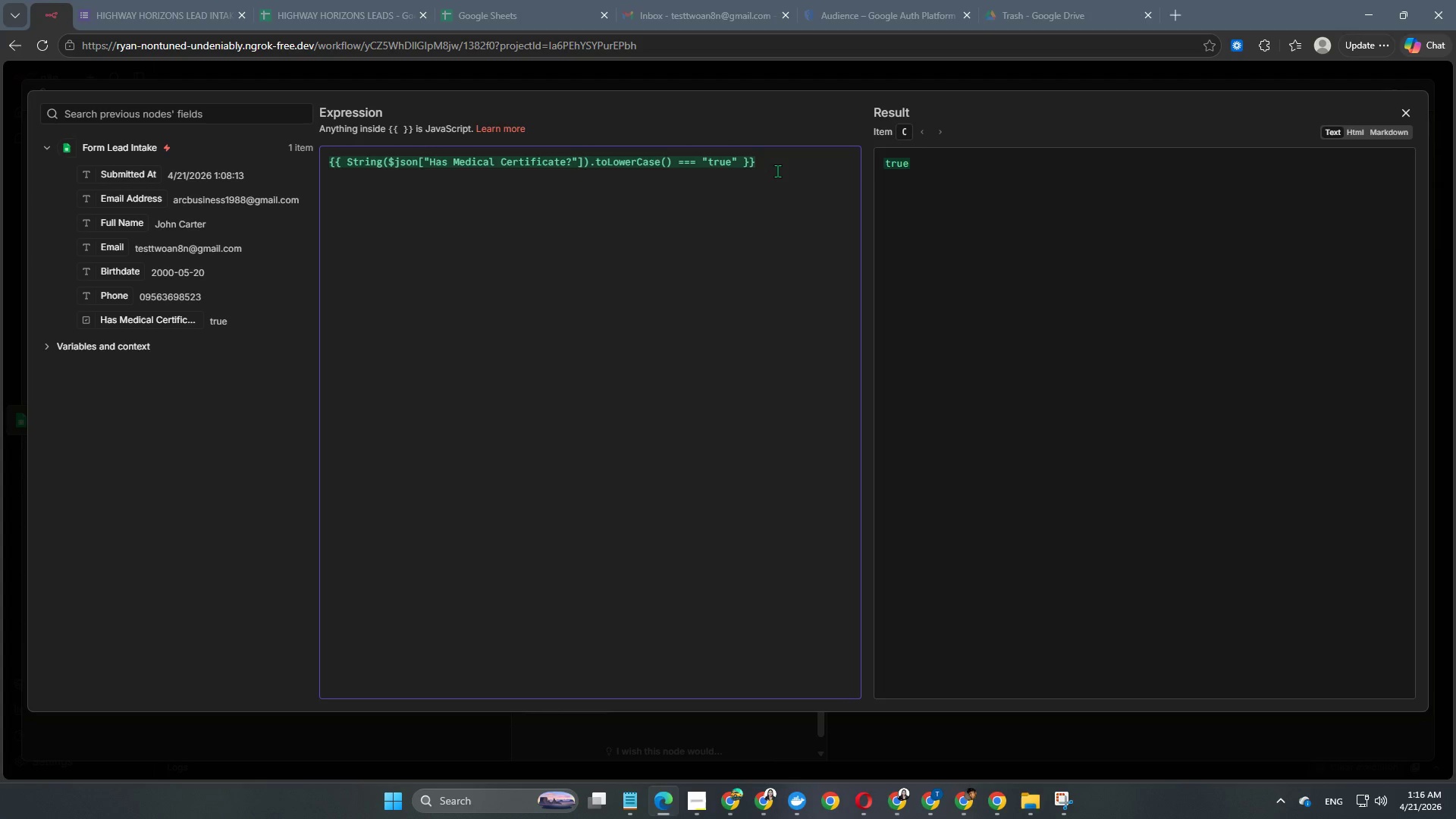 
wait(9.06)
 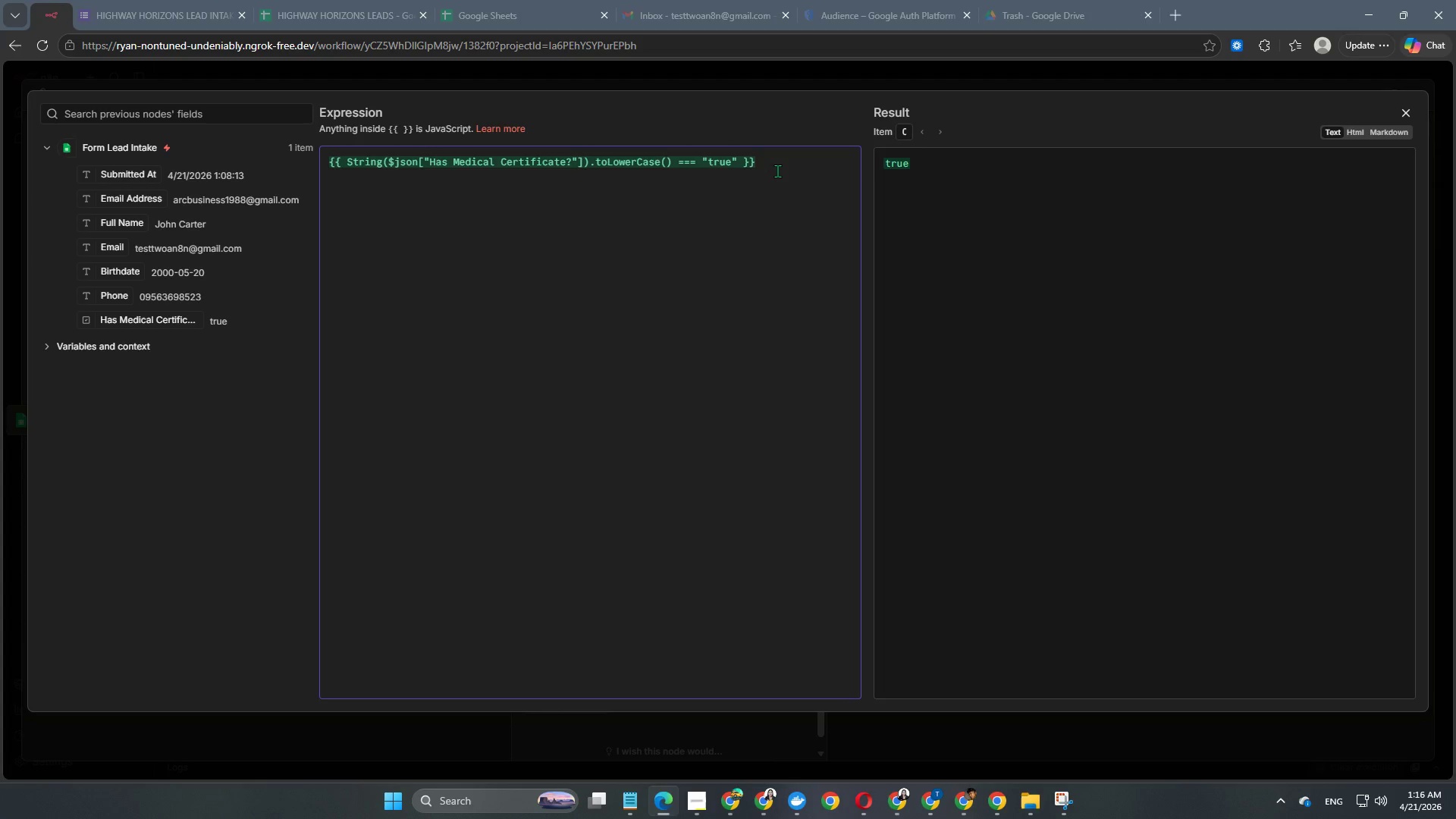 
left_click([730, 77])
 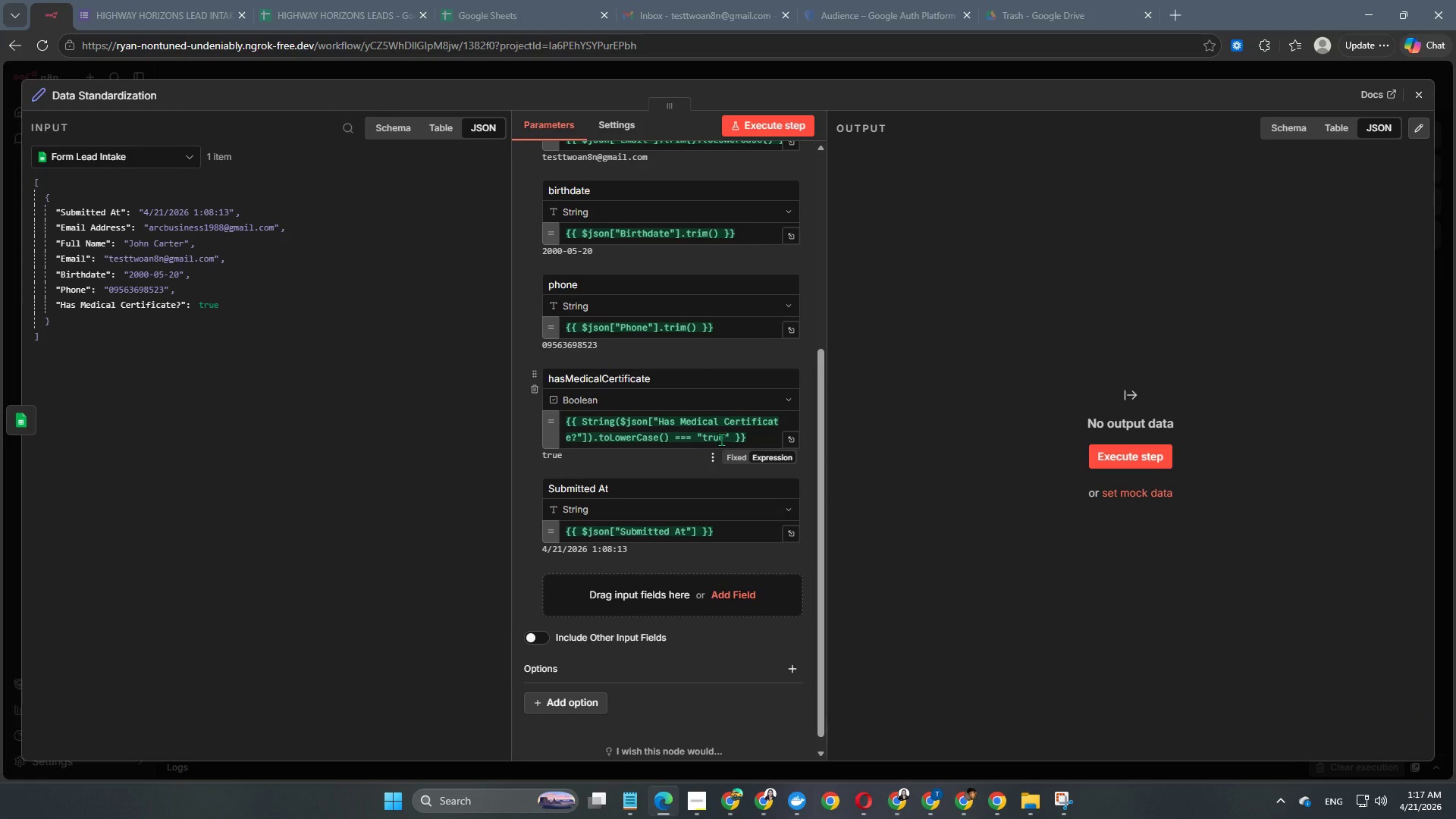 
wait(6.02)
 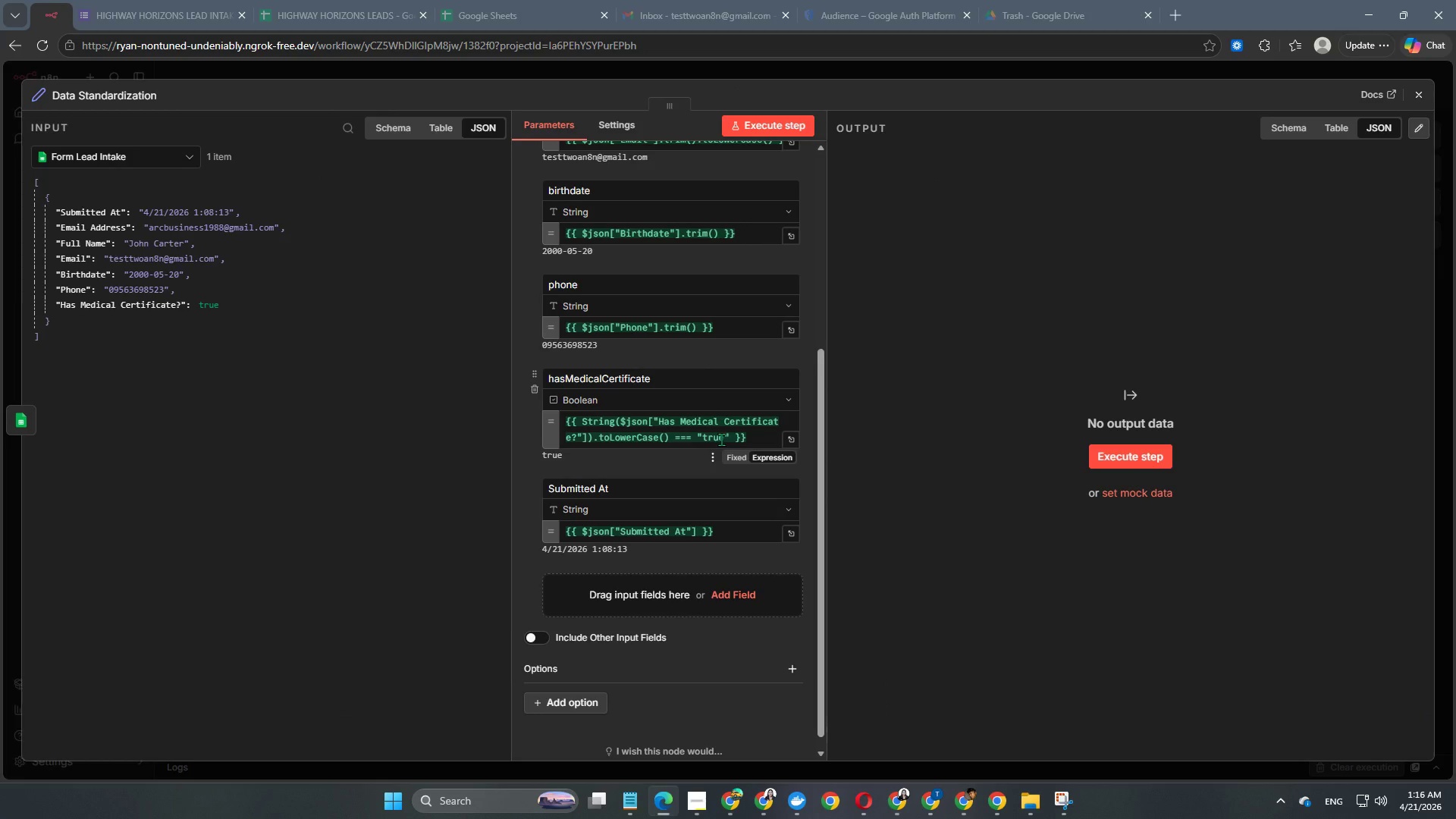 
left_click_drag(start_coordinate=[610, 489], to_coordinate=[503, 479])
 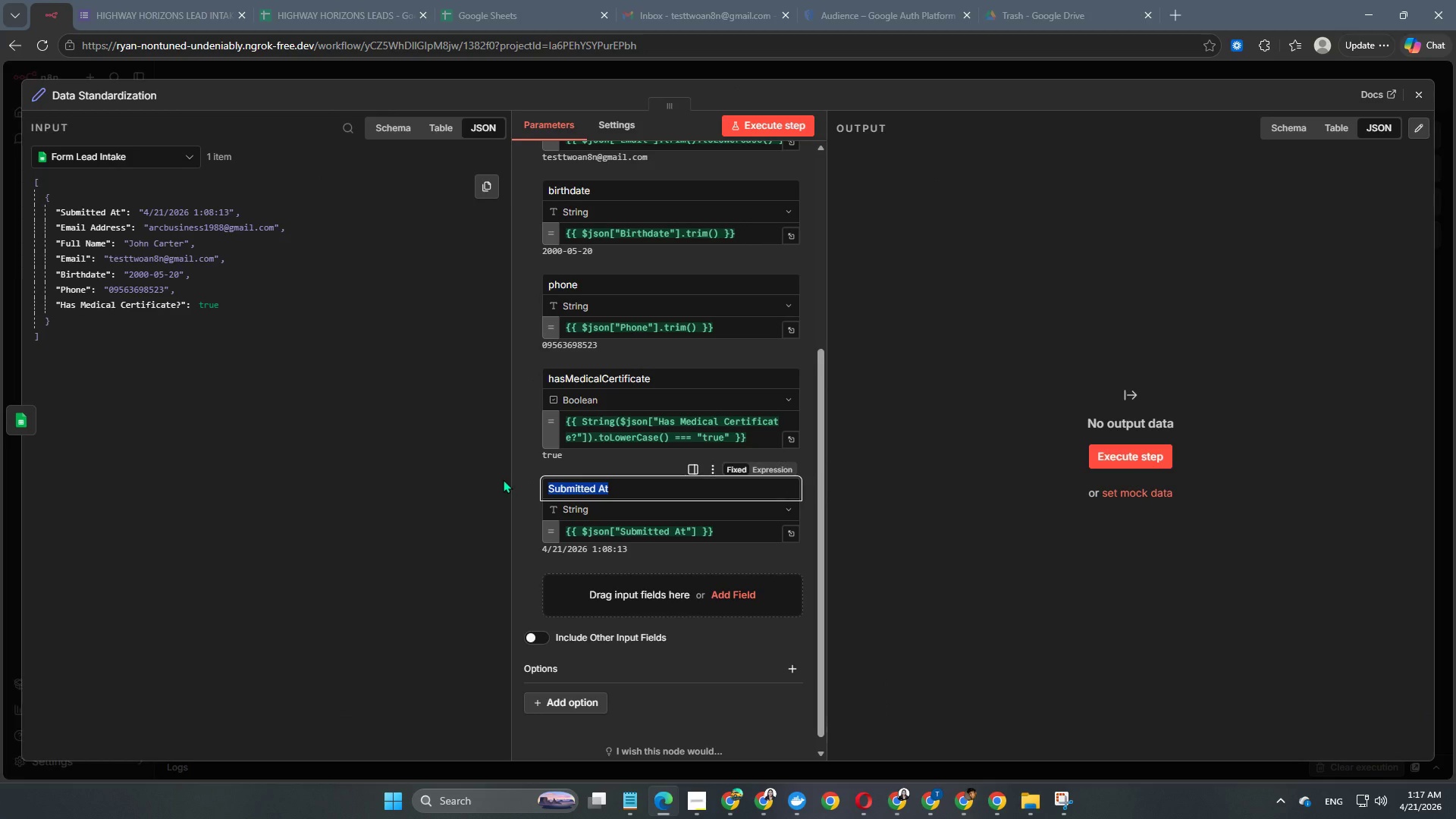 
type(submittedAt)
 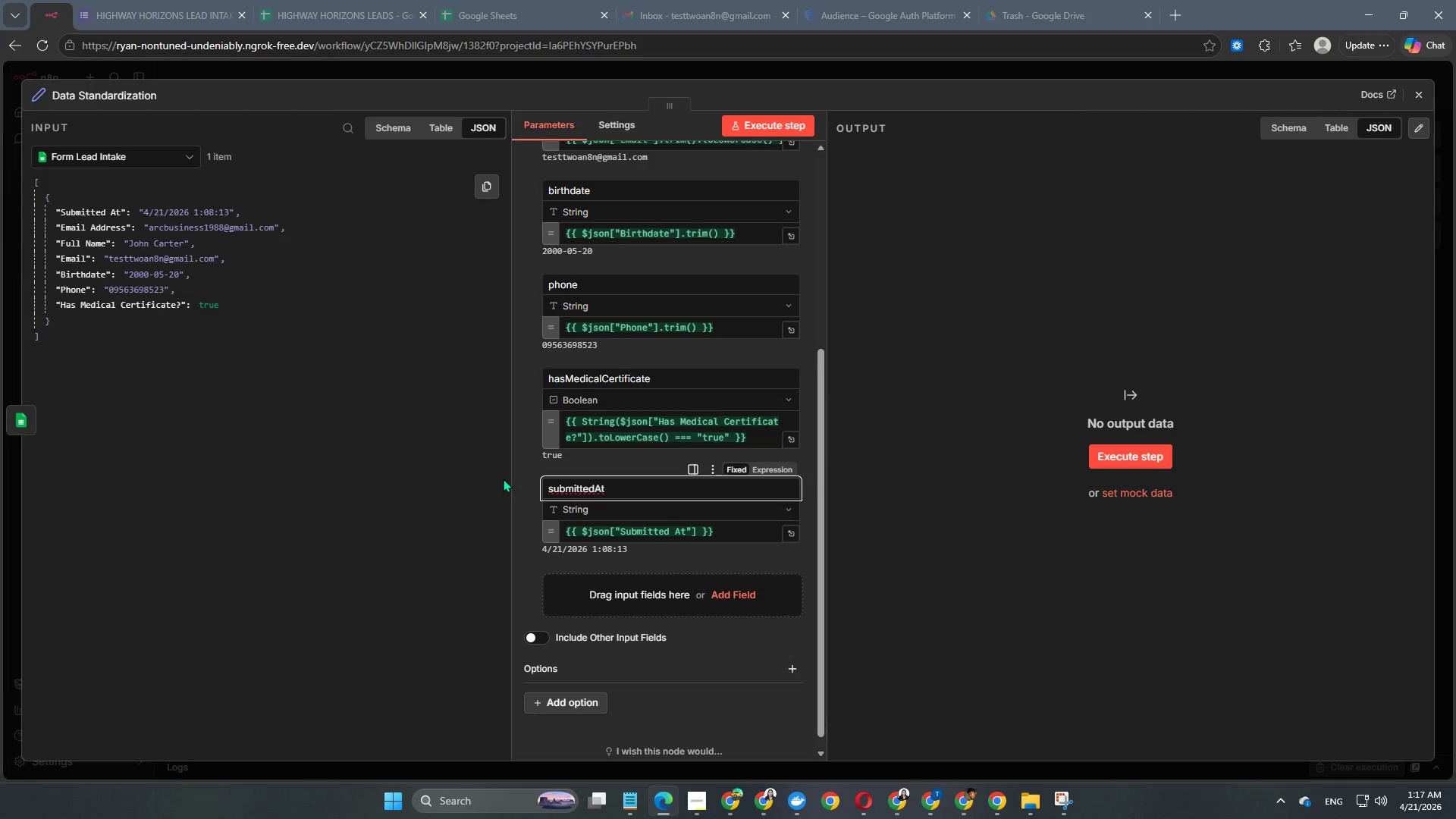 
wait(6.92)
 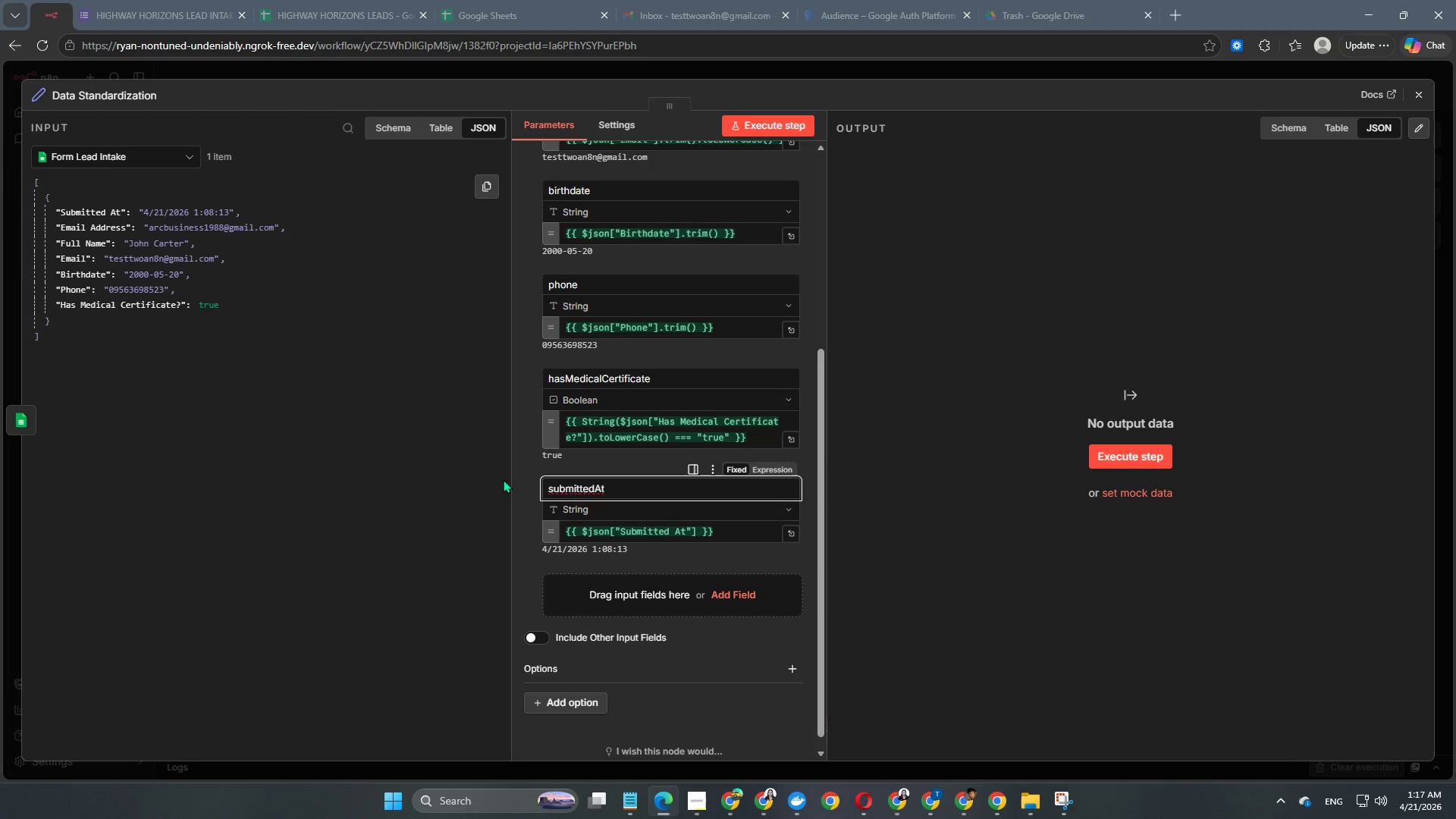 
scroll: coordinate [667, 591], scroll_direction: down, amount: 2.0
 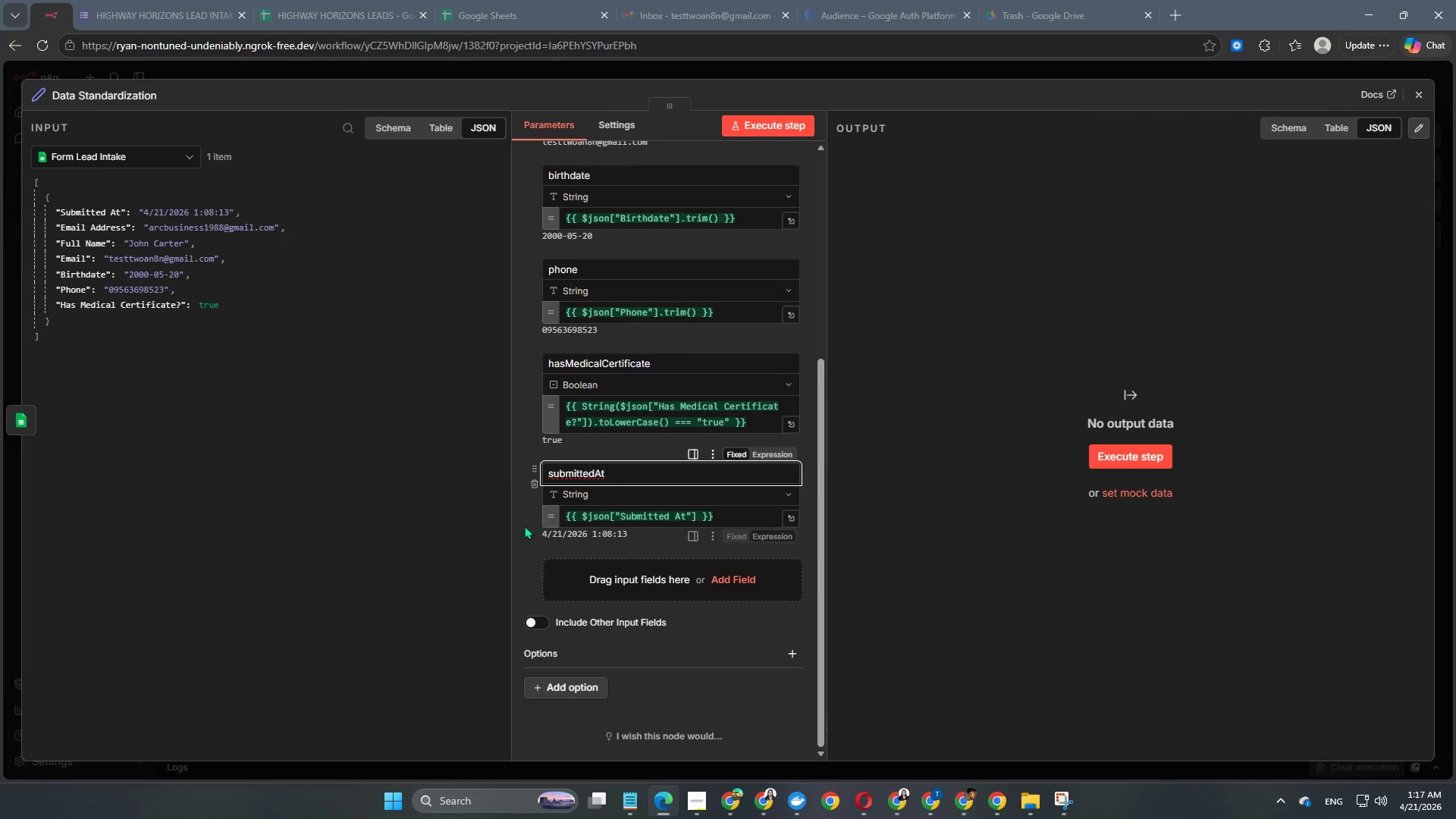 
left_click([529, 530])
 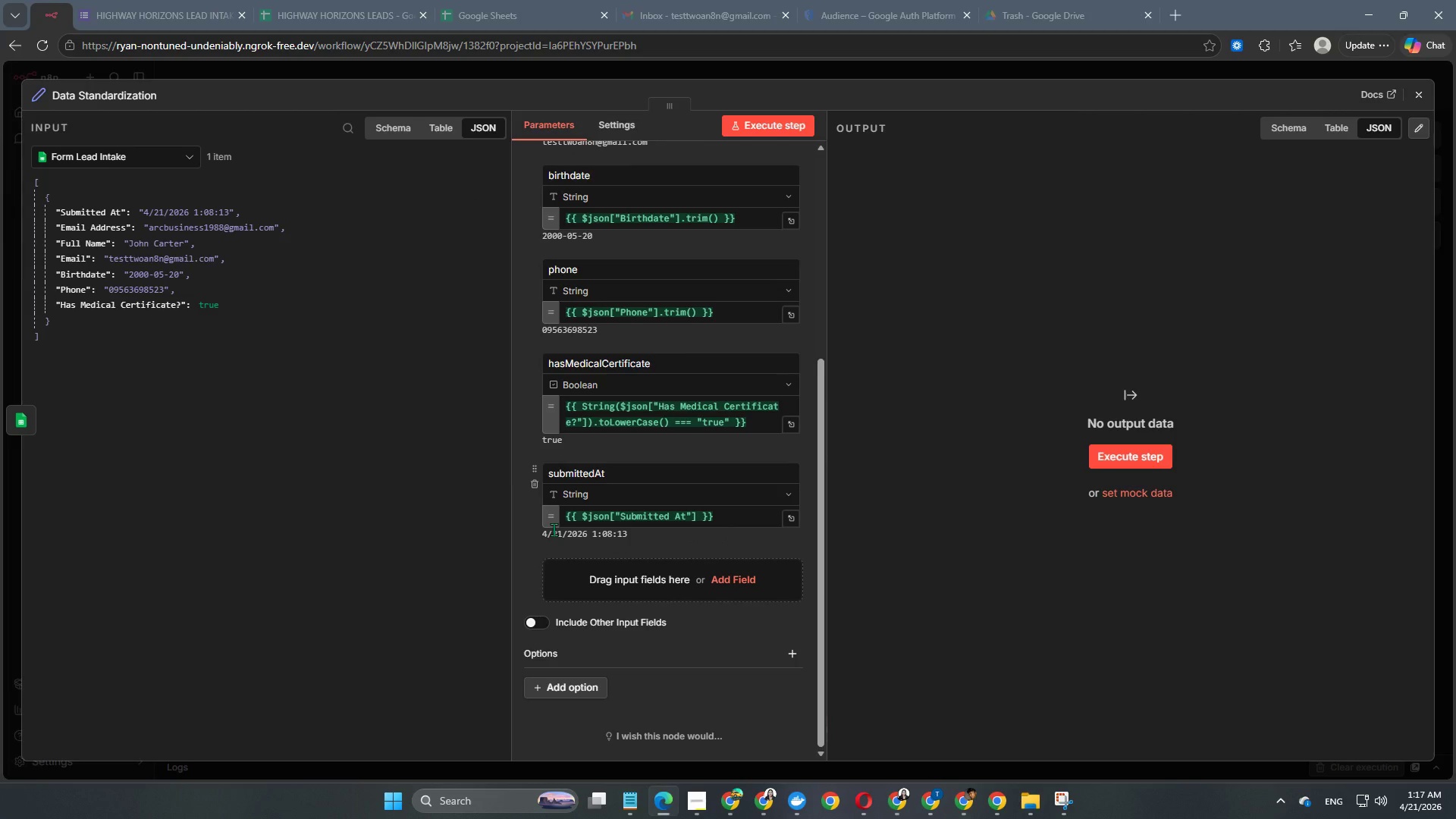 
wait(8.08)
 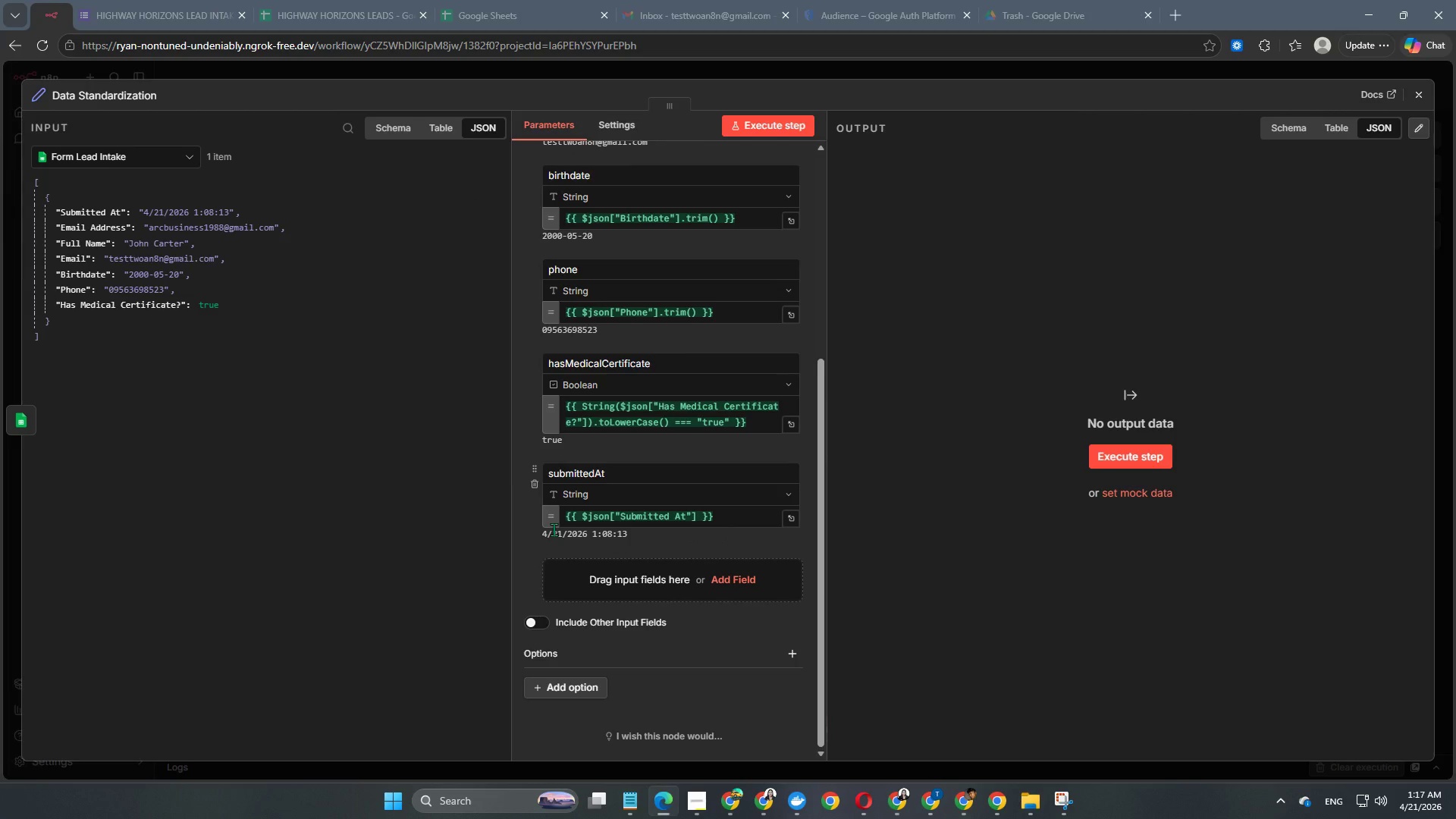 
left_click([576, 689])
 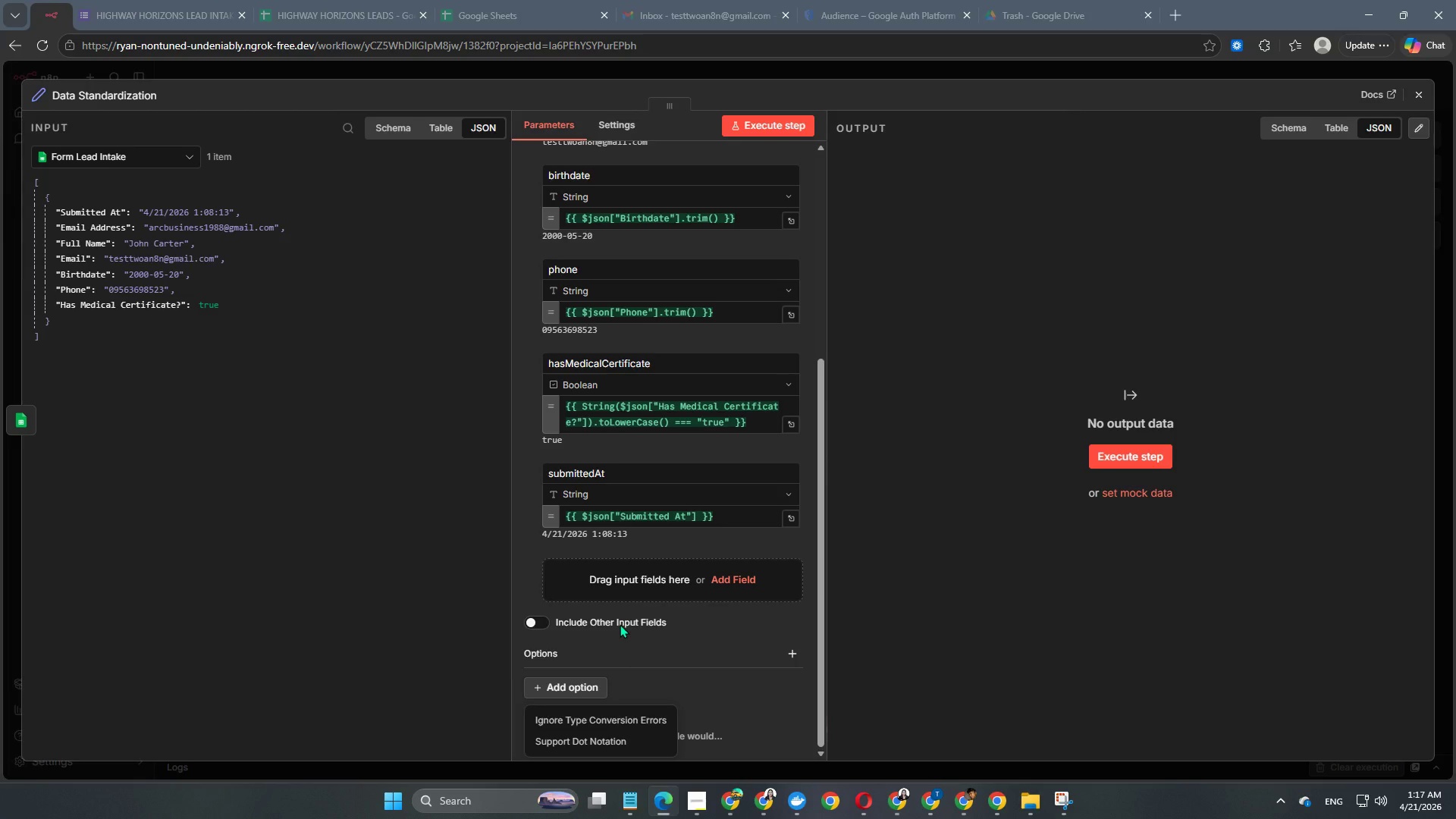 
scroll: coordinate [620, 624], scroll_direction: down, amount: 1.0
 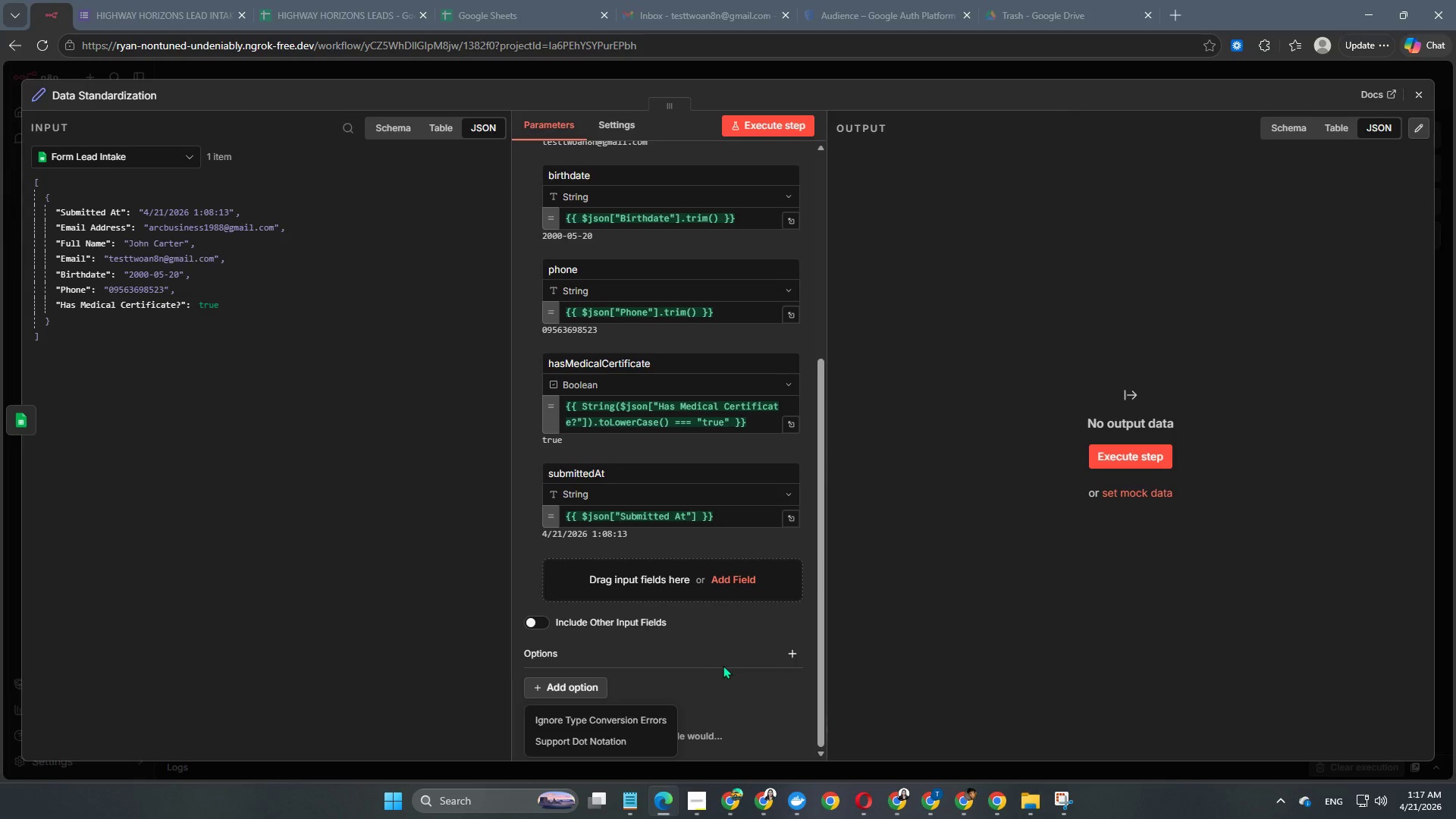 
left_click([723, 665])
 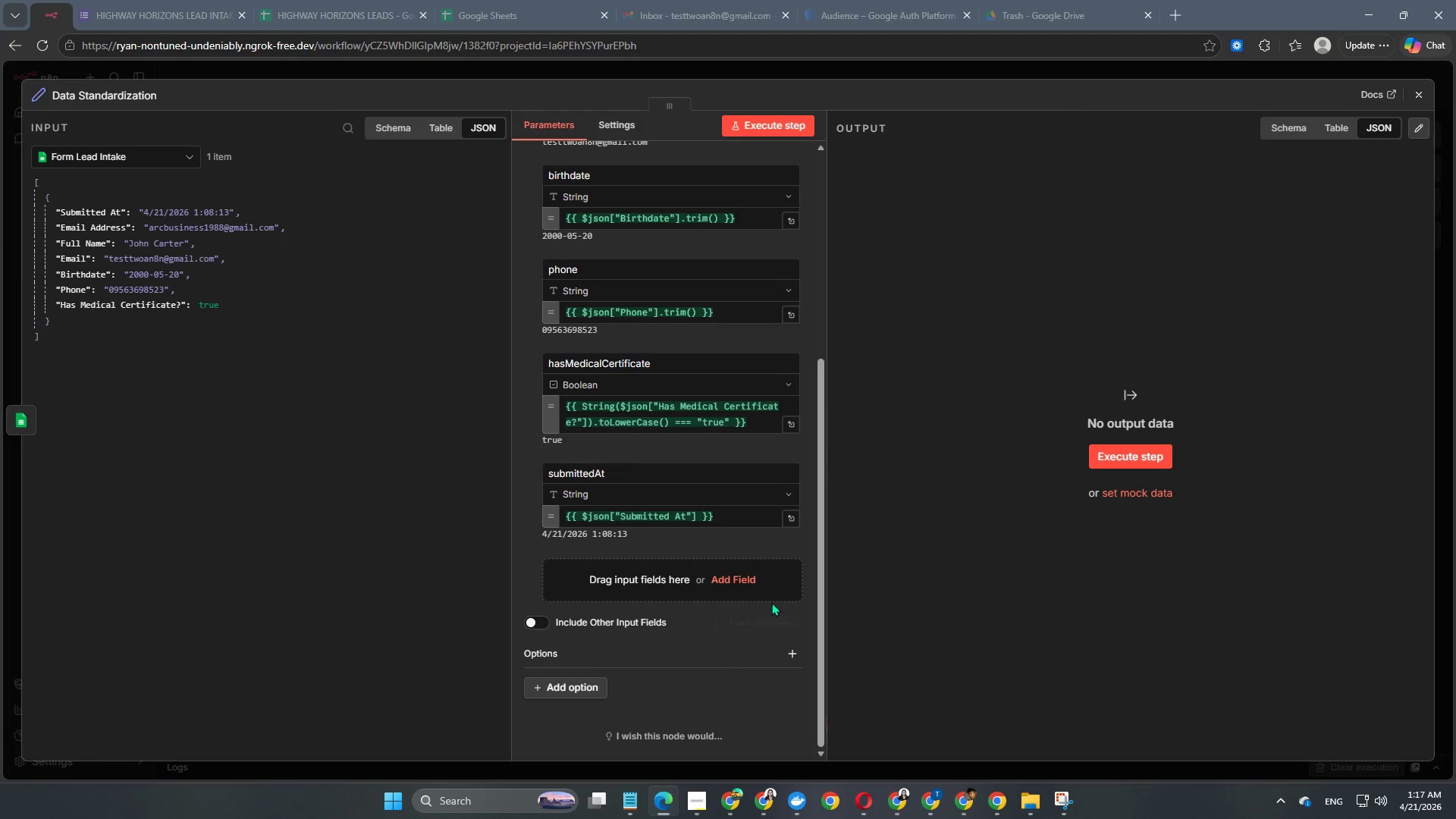 
scroll: coordinate [727, 461], scroll_direction: up, amount: 9.0
 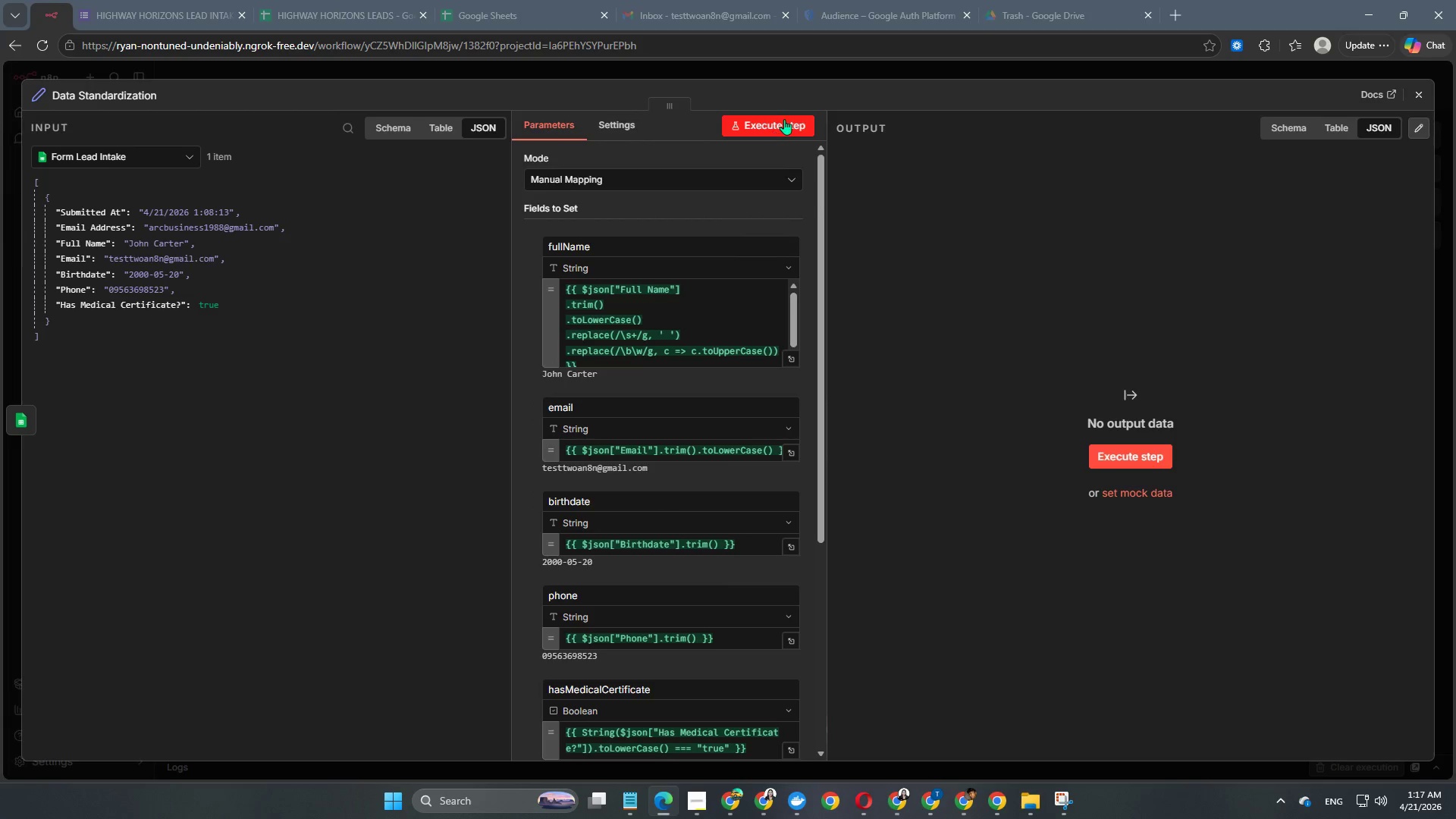 
left_click([784, 119])
 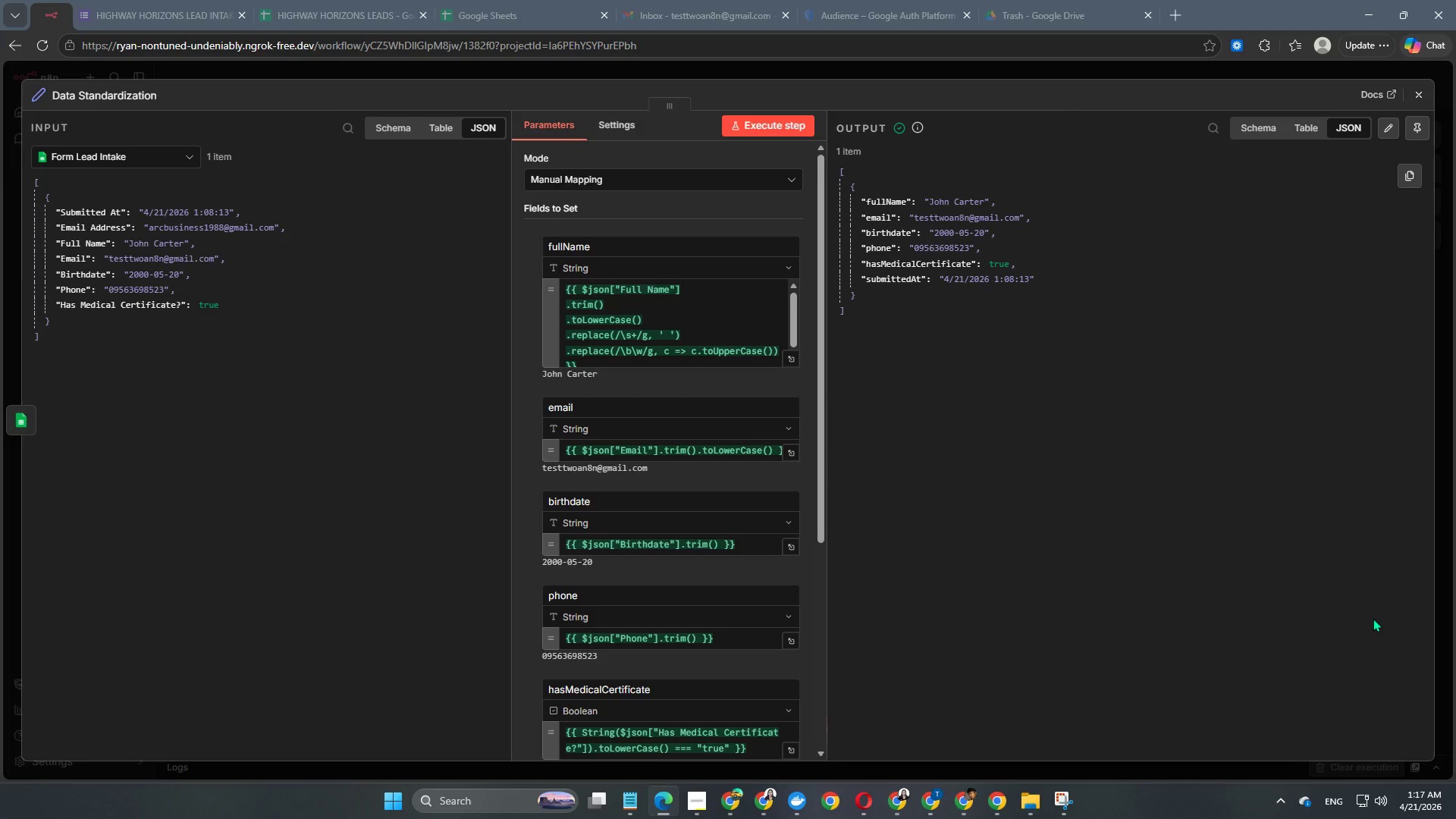 
wait(16.17)
 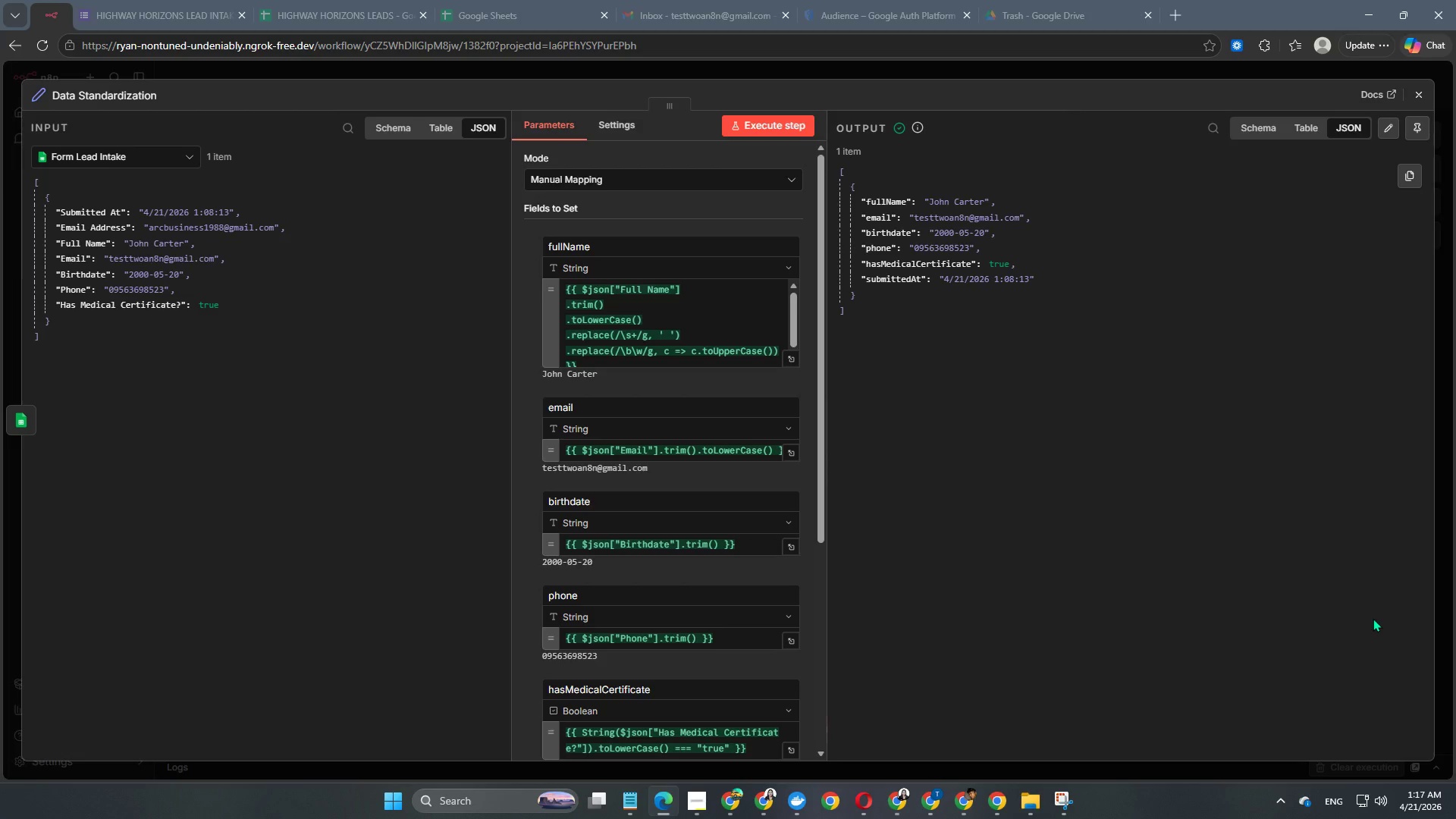 
left_click([890, 74])
 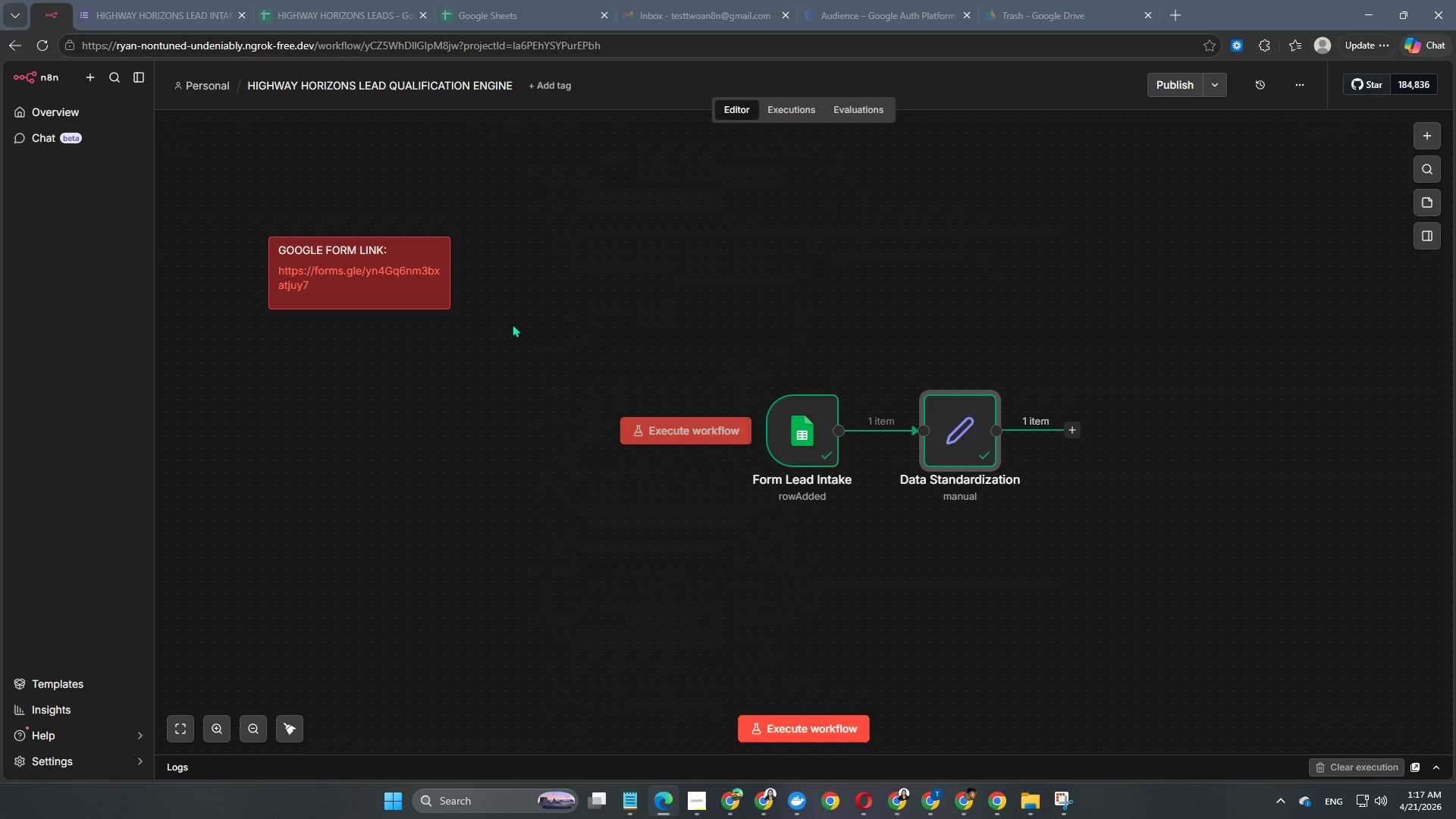 
left_click_drag(start_coordinate=[399, 296], to_coordinate=[919, 353])
 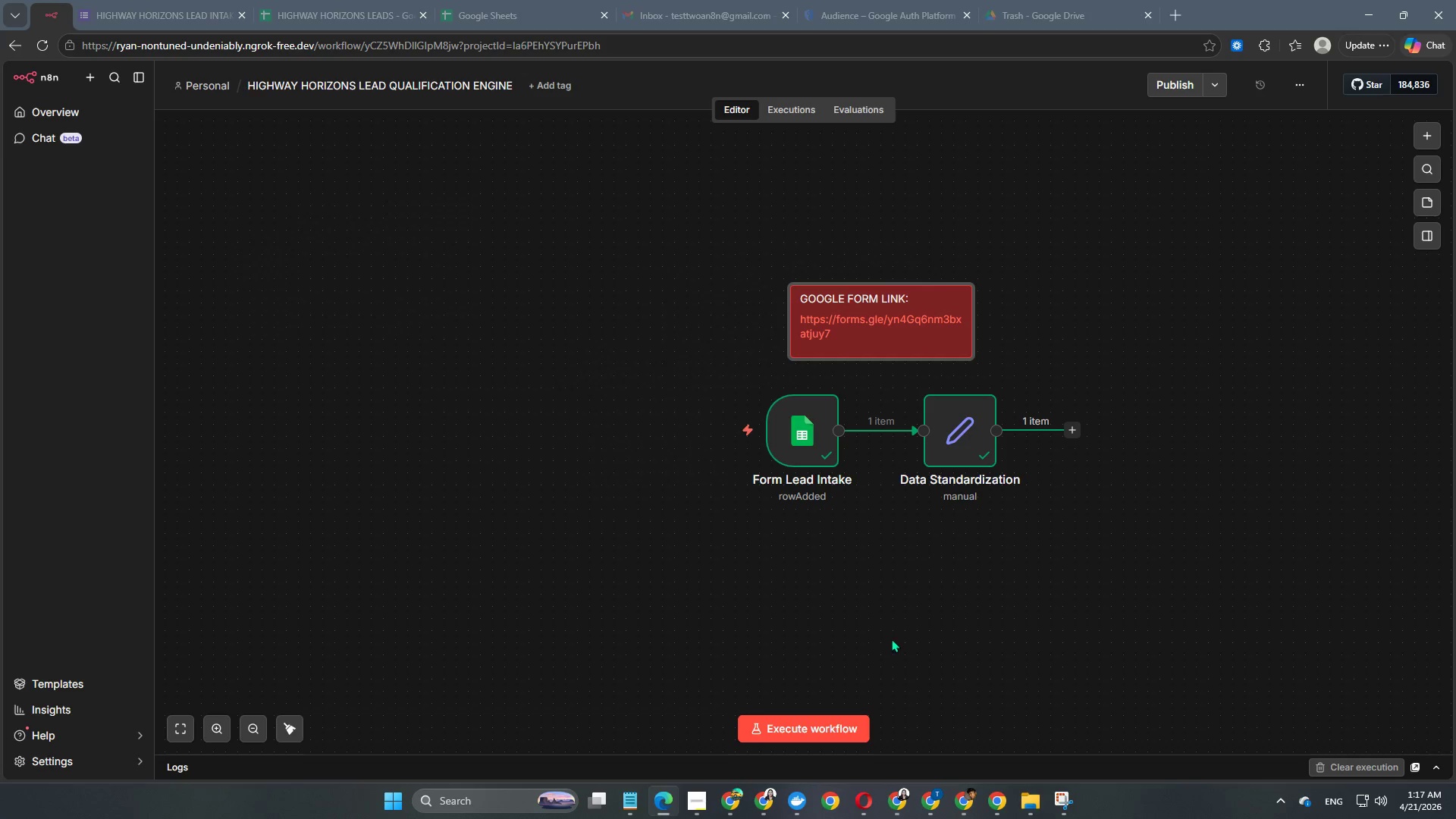 
hold_key(key=Space, duration=0.5)
 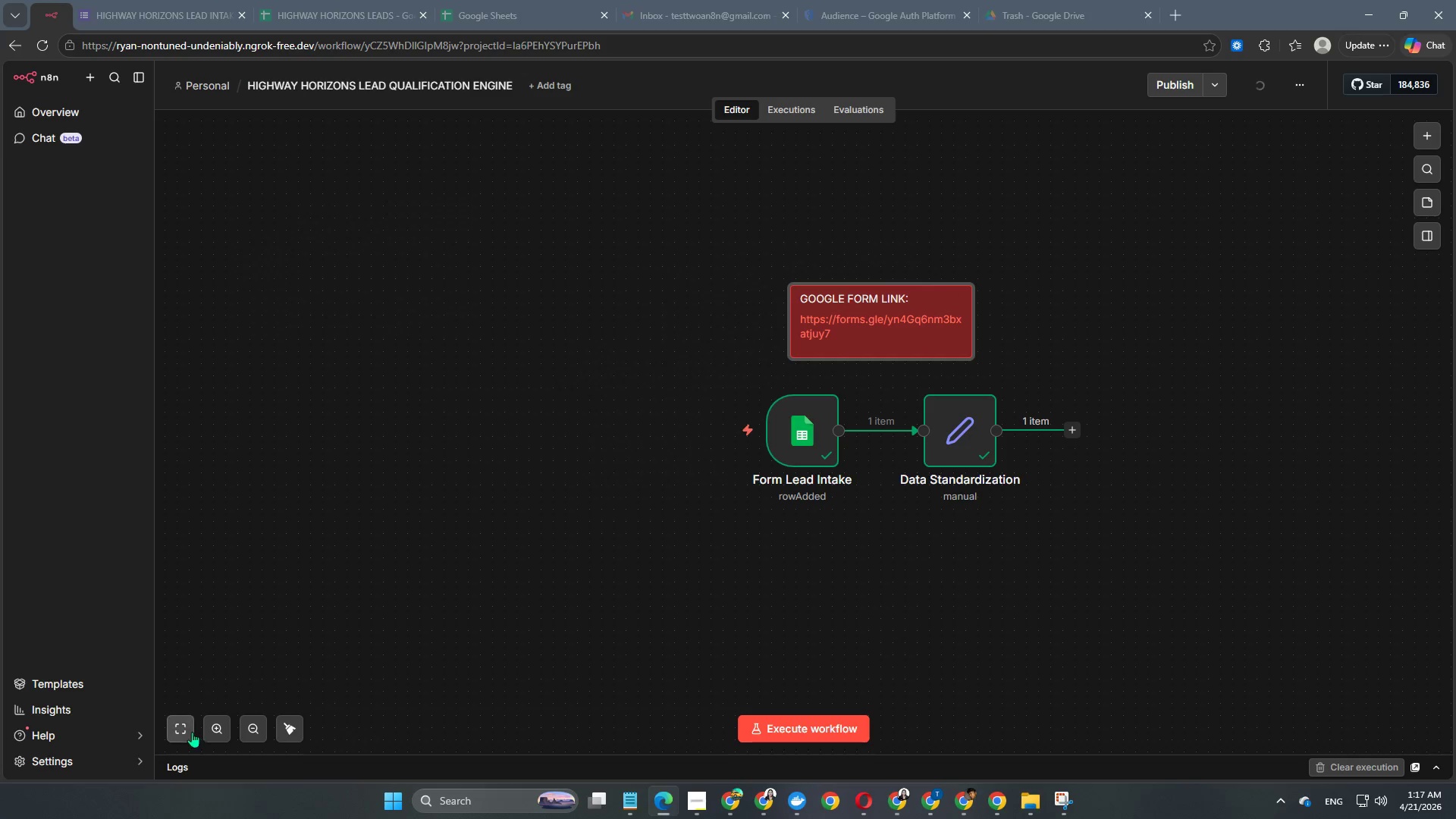 
left_click([182, 732])
 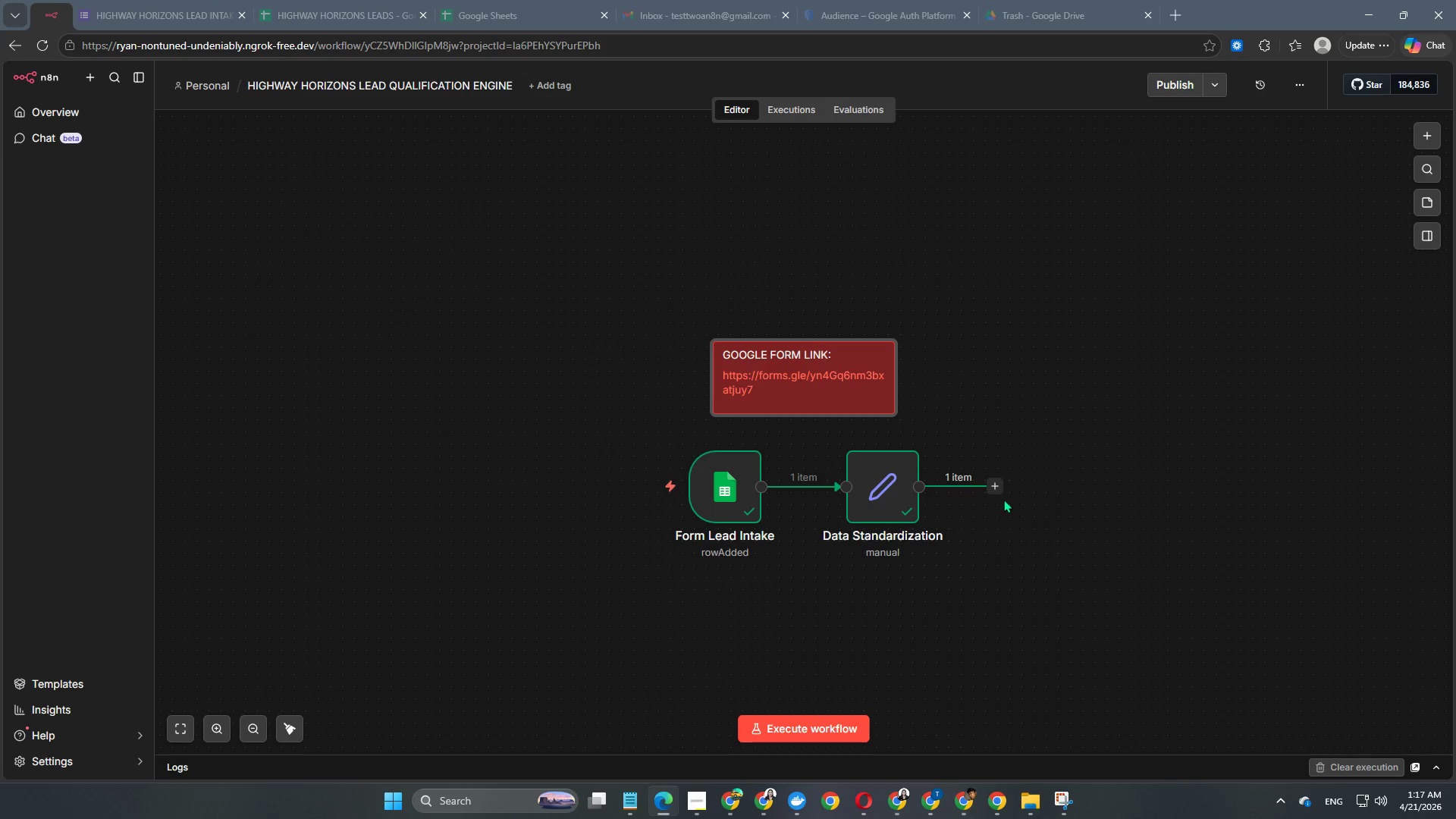 
left_click([996, 490])
 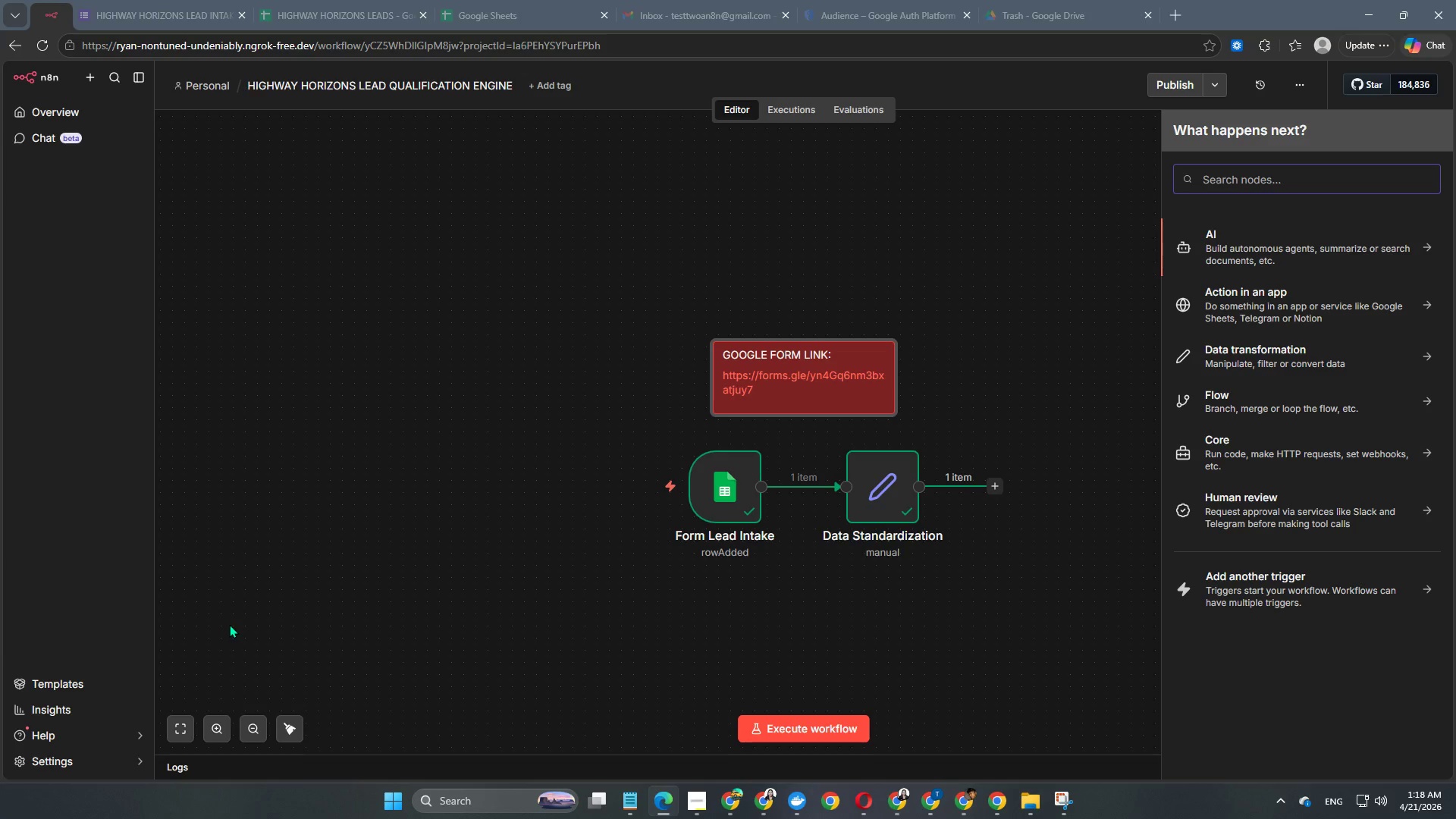 
wait(20.55)
 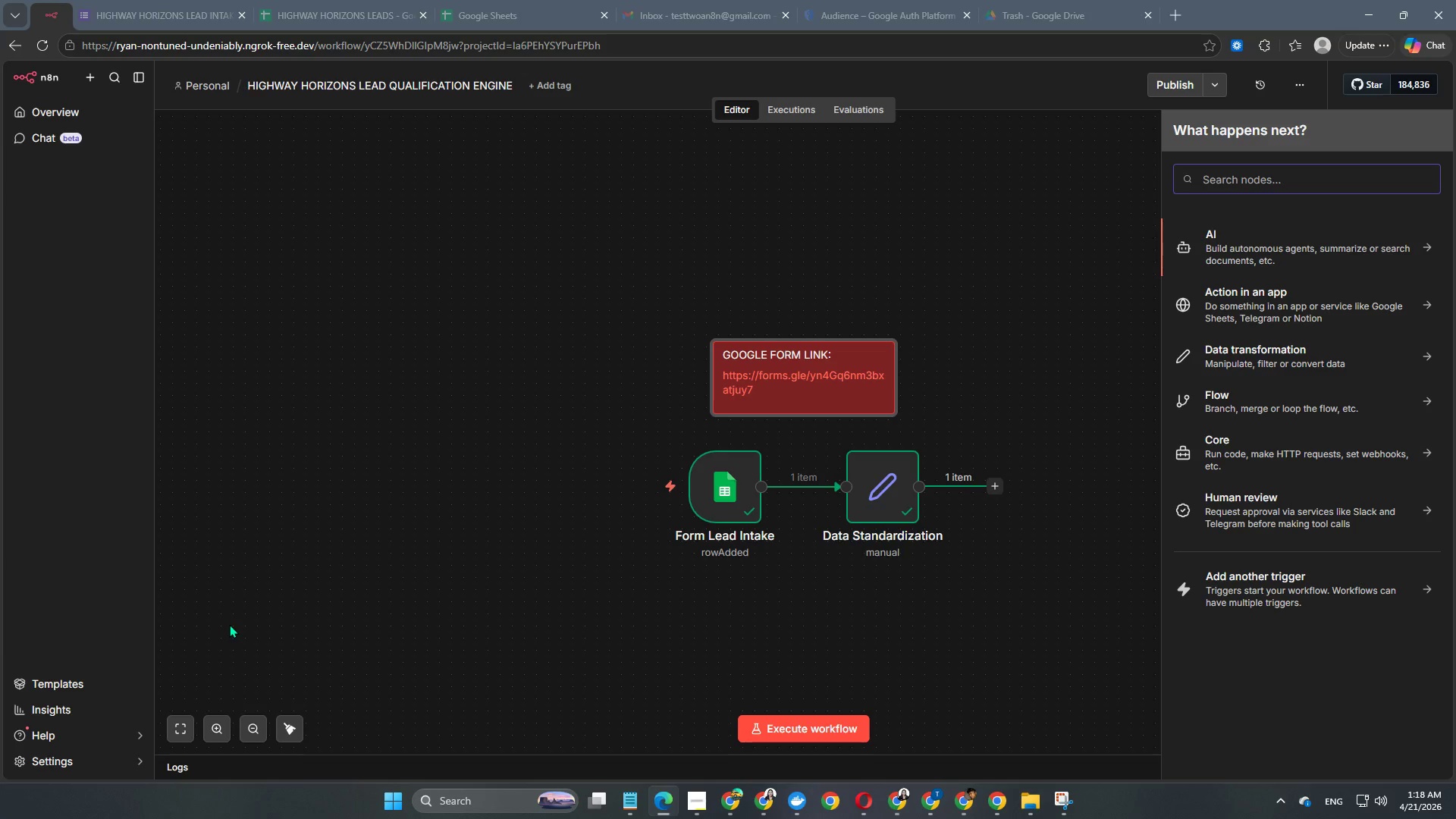 
type(ei)
key(Backspace)
type(dit)
 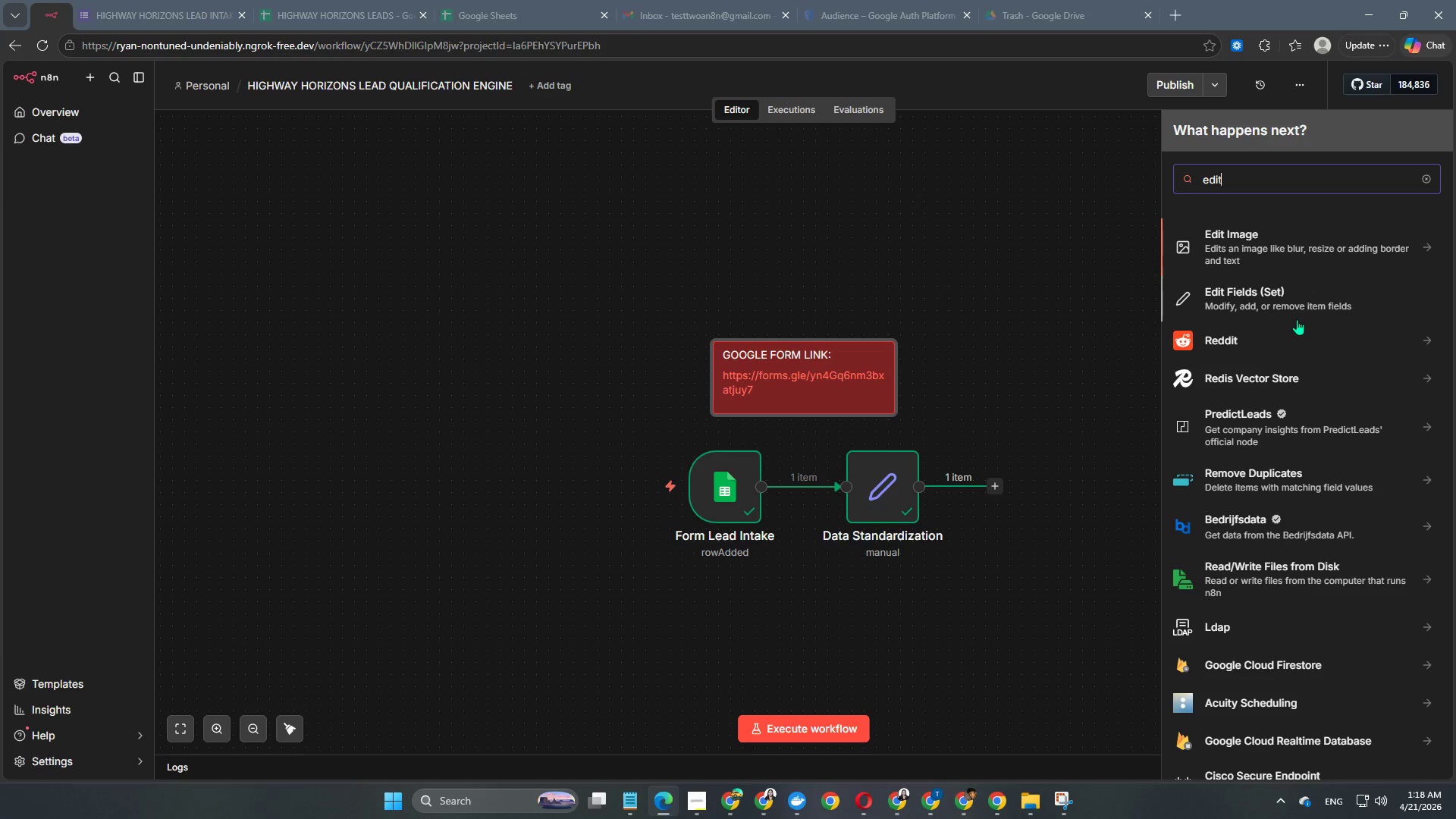 
left_click([1307, 305])
 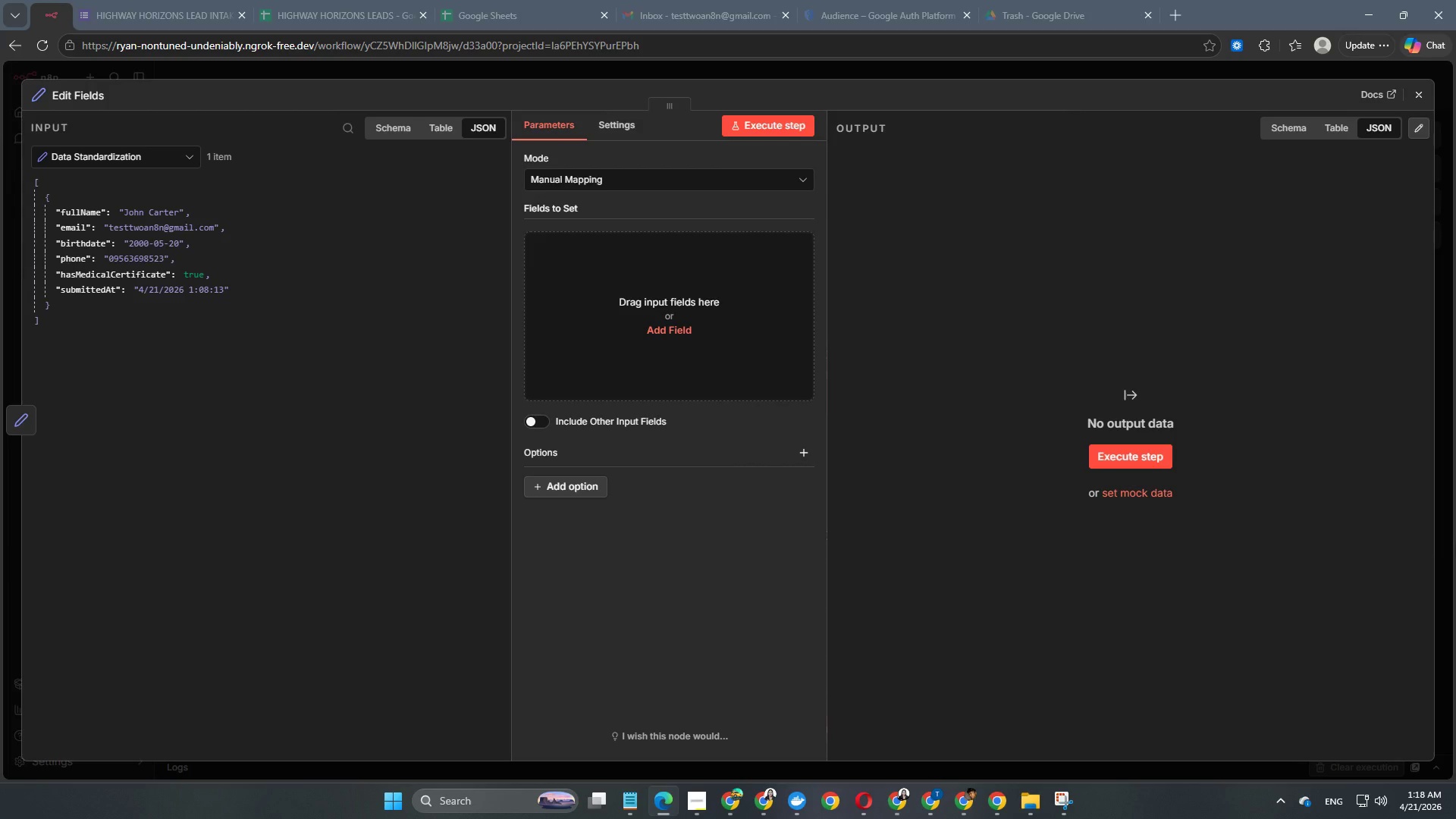 
wait(44.14)
 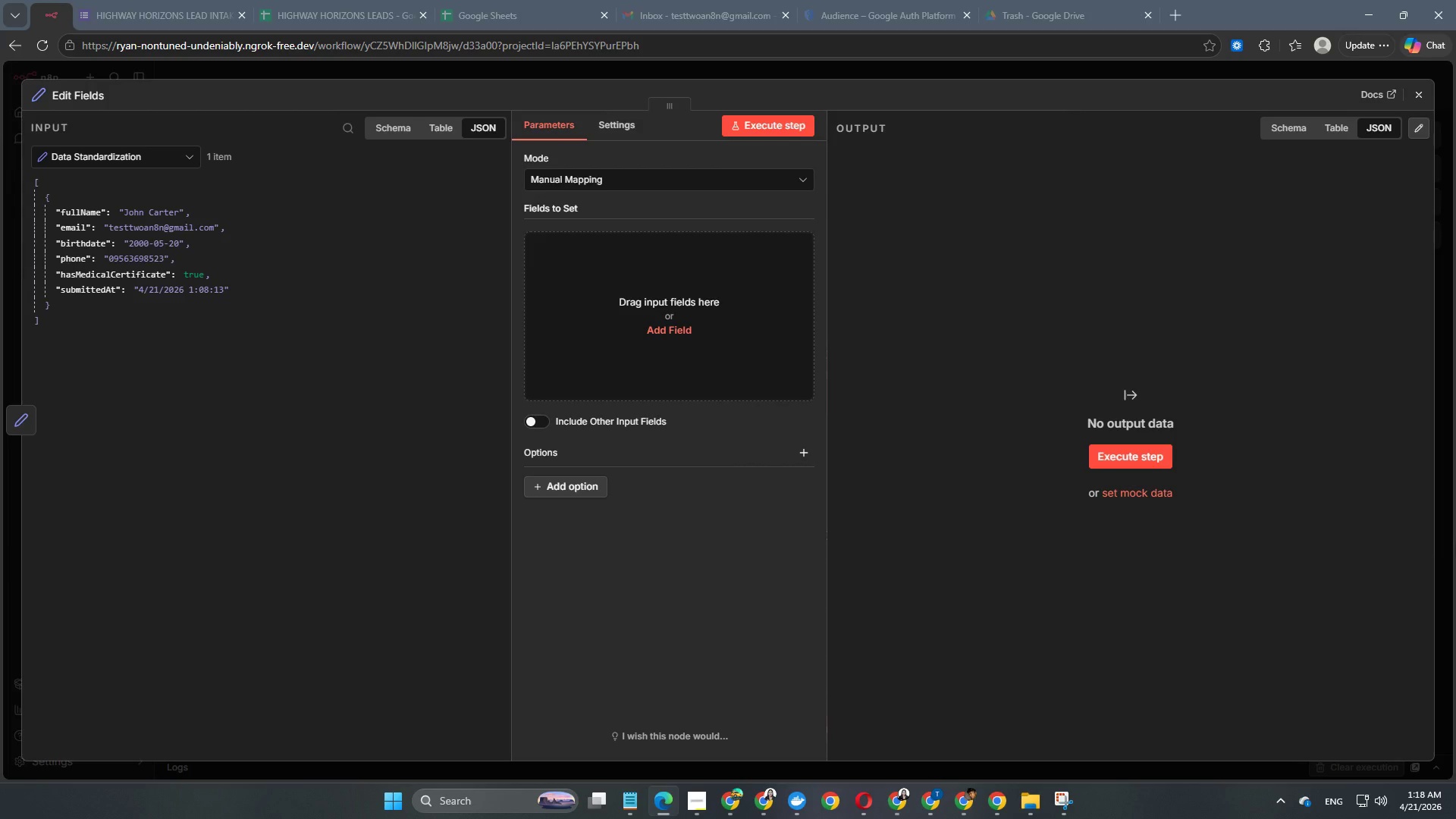 
left_click([540, 71])
 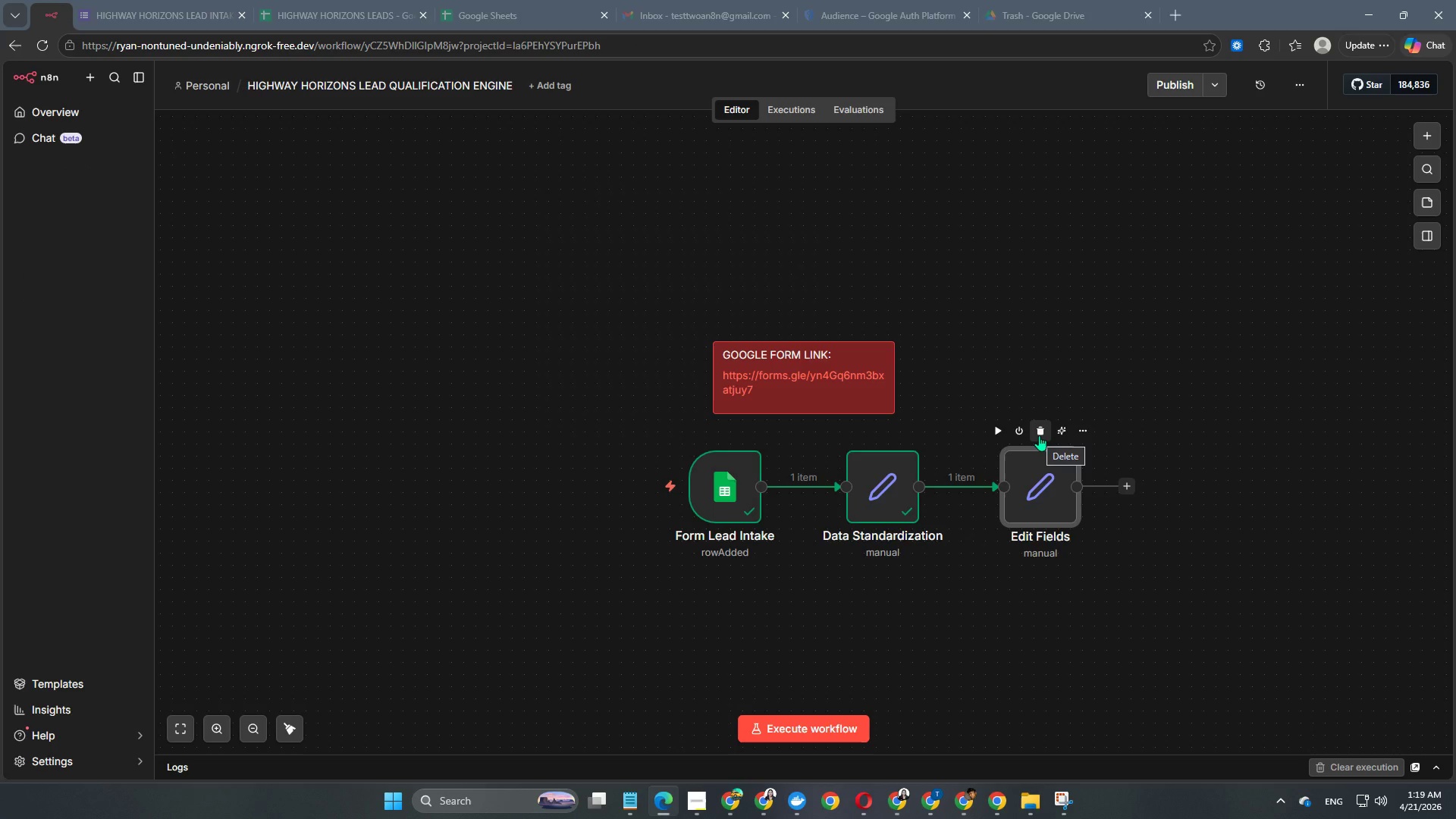 
left_click([1039, 435])
 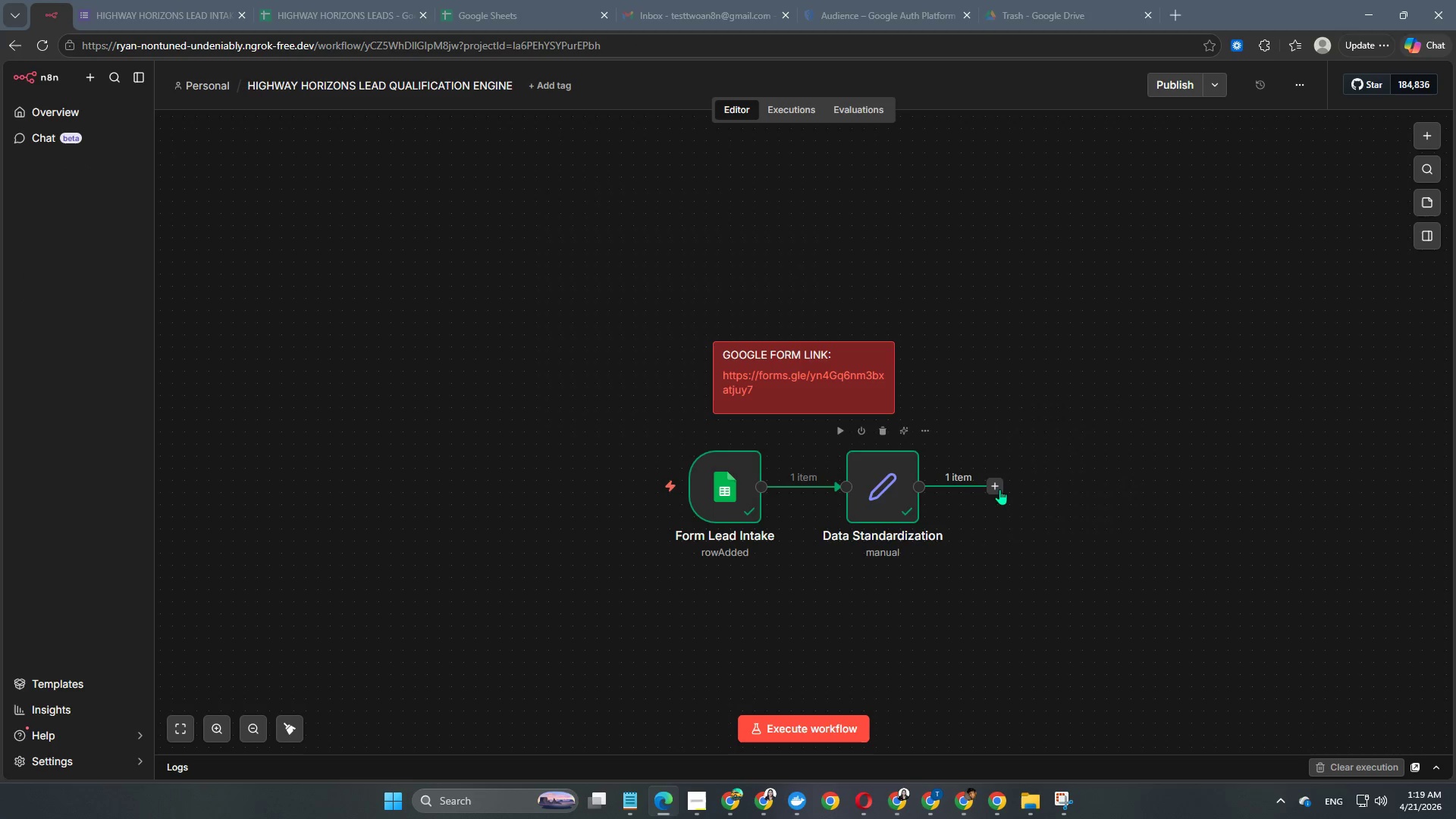 
left_click([998, 485])
 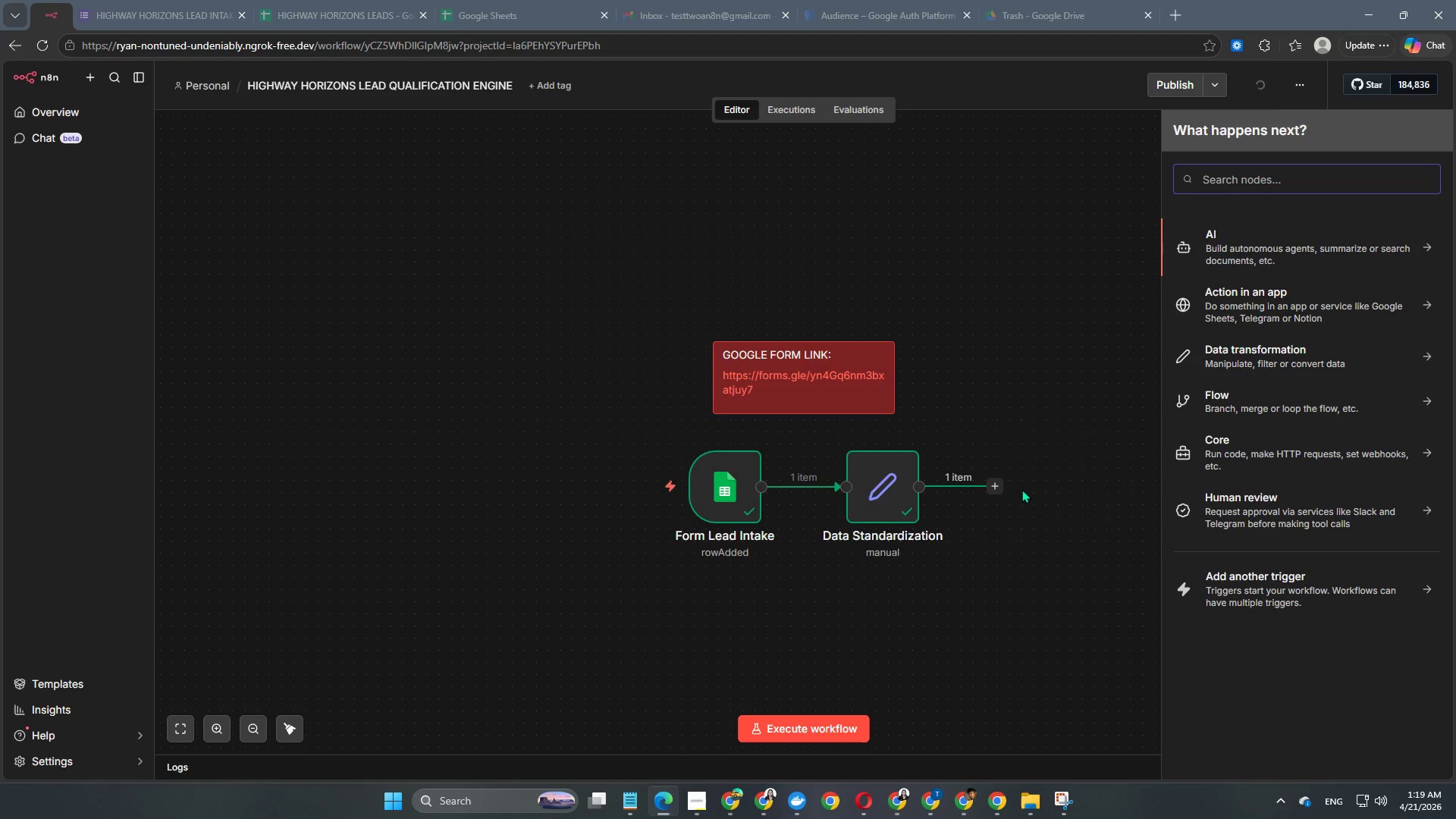 
type(cod)
 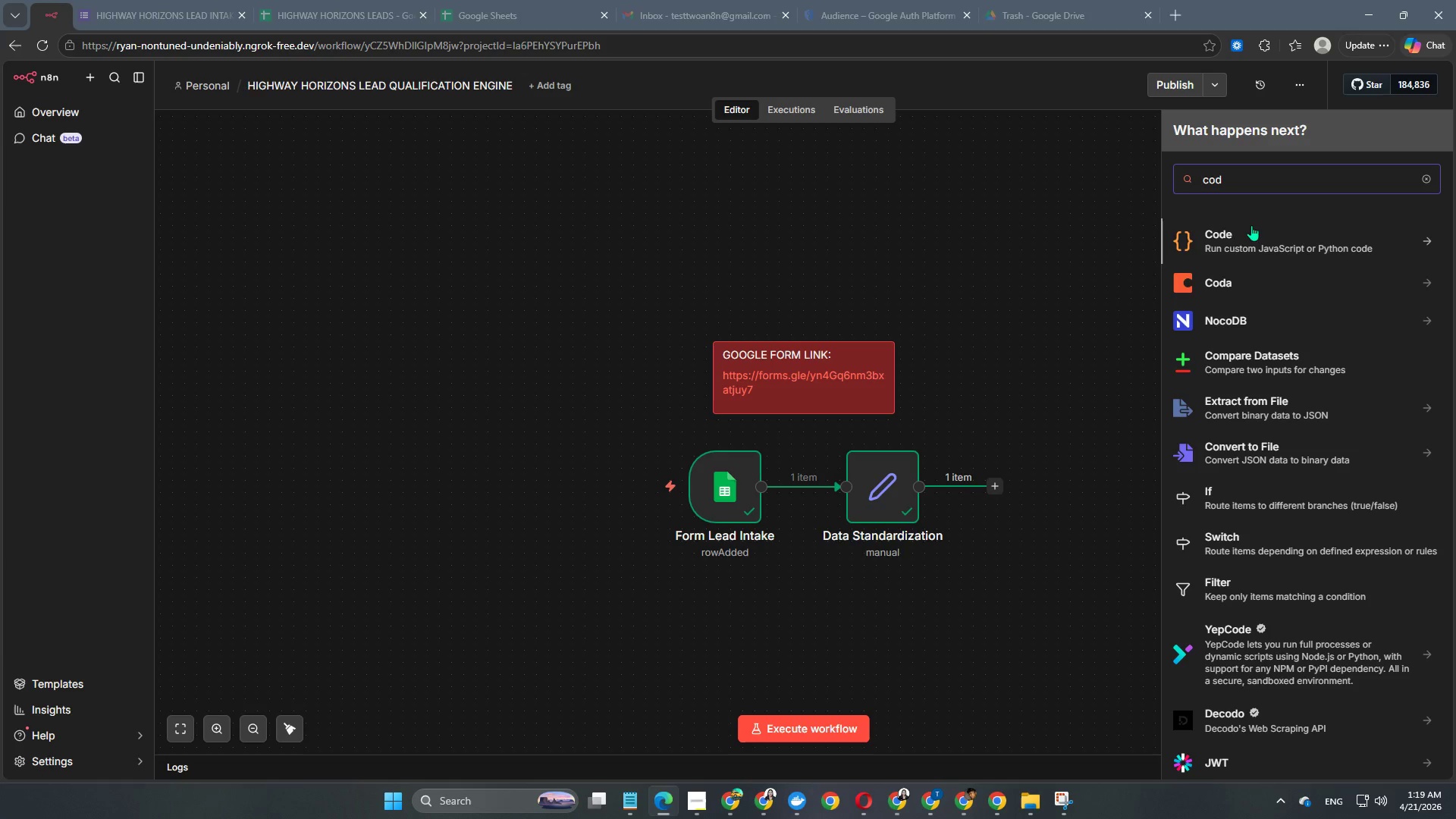 
left_click([1266, 240])
 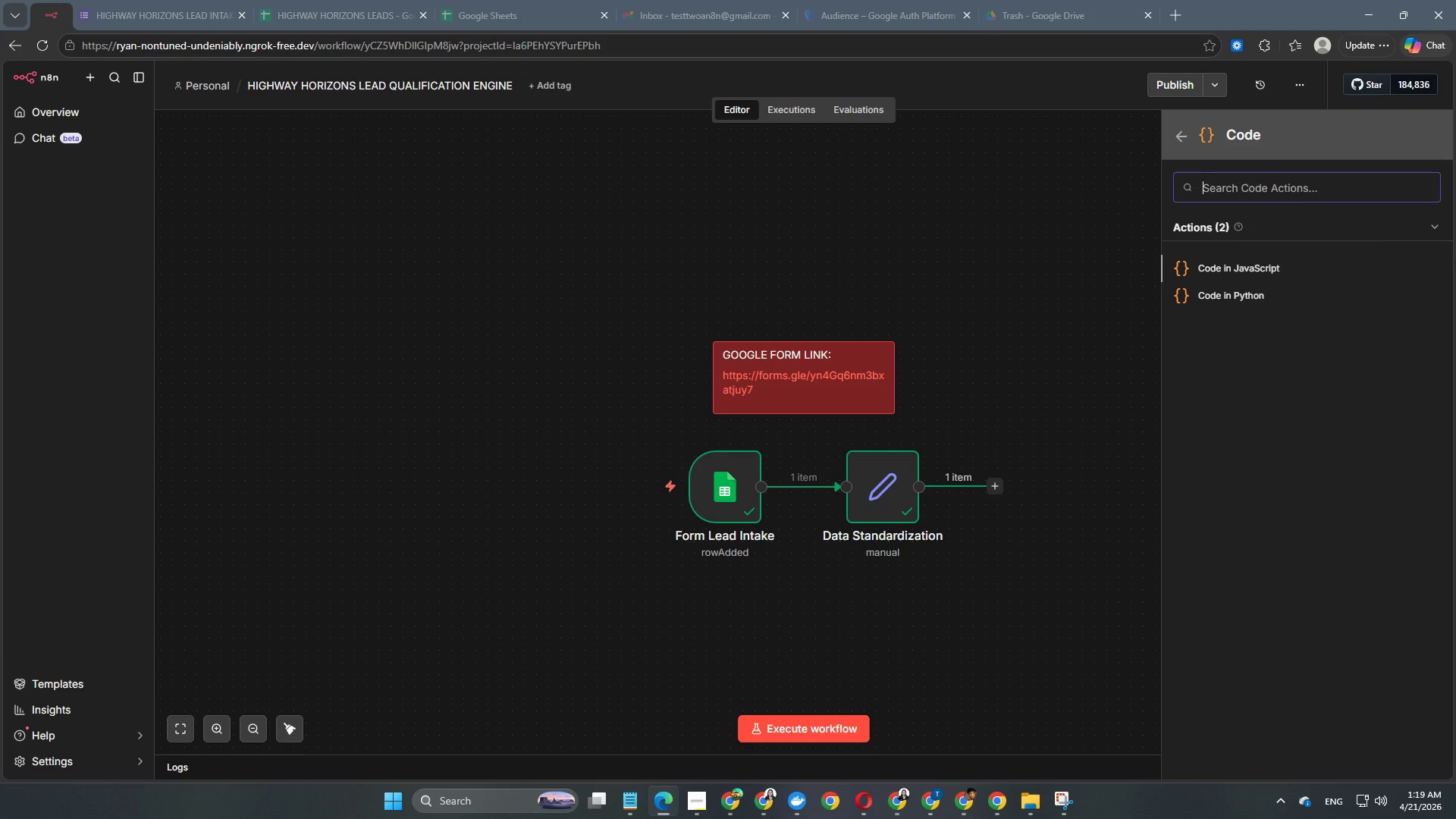 
wait(12.7)
 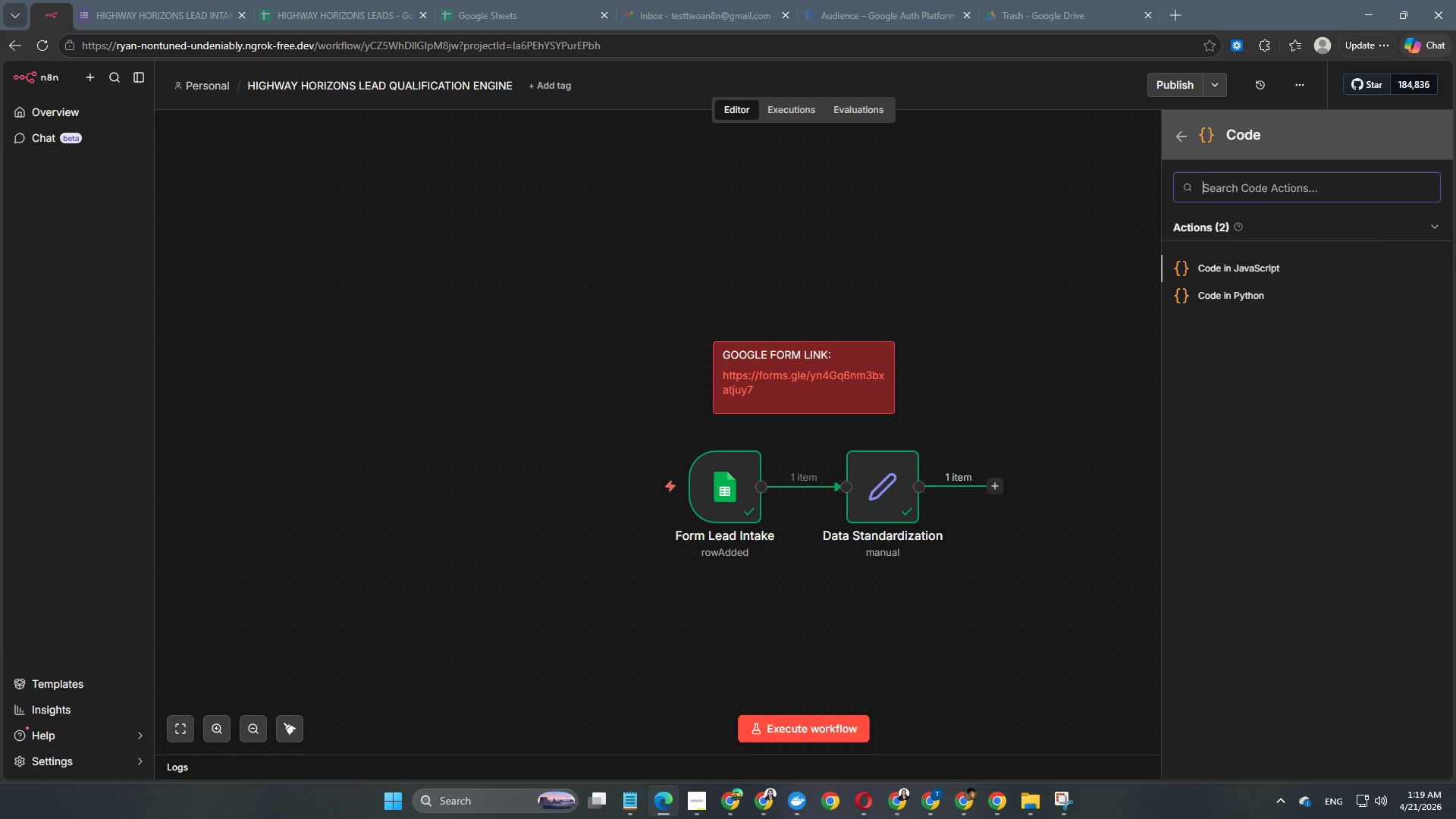 
left_click([1257, 265])
 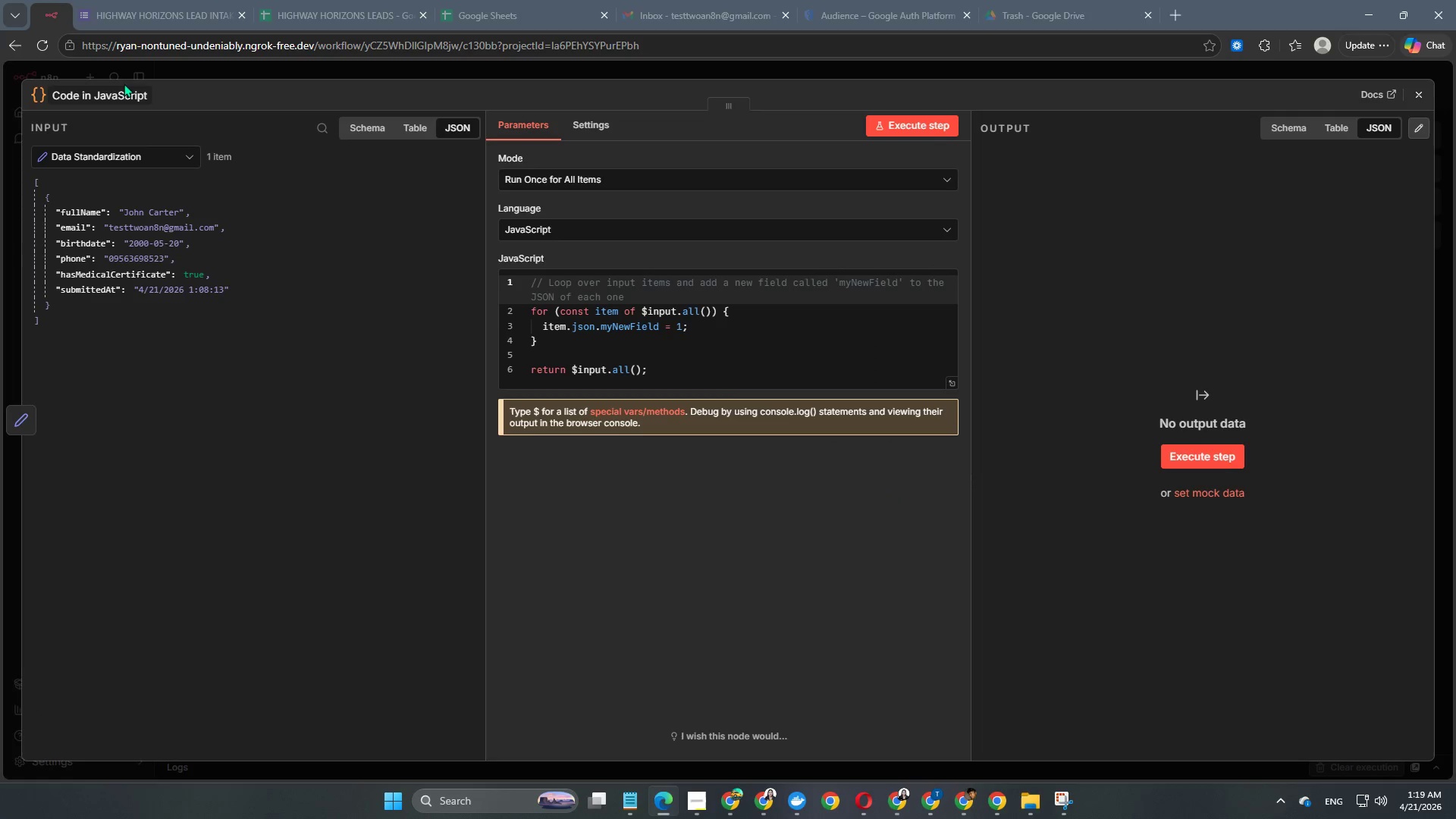 
double_click([124, 93])
 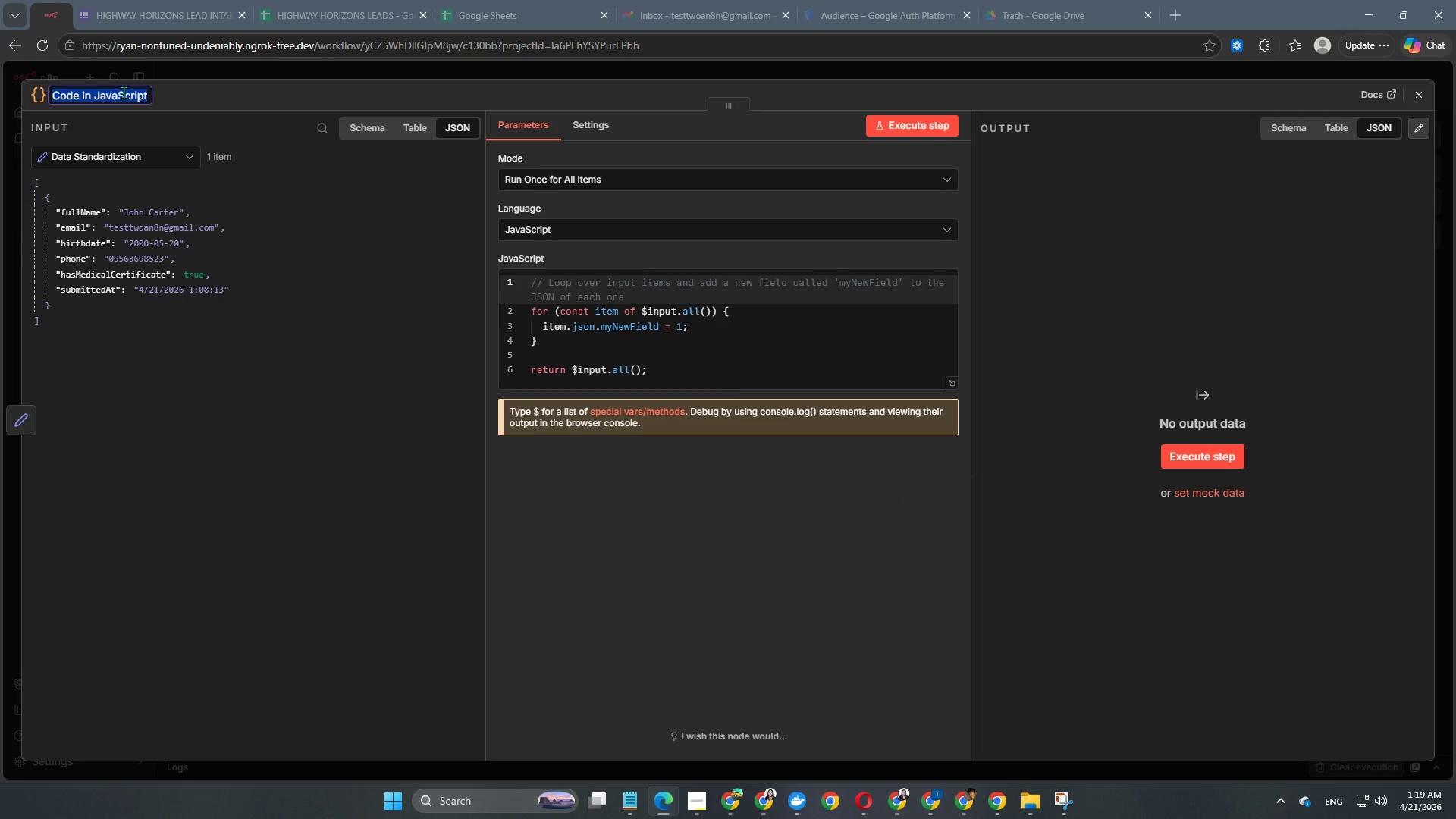 
type(Qualification Logic)
 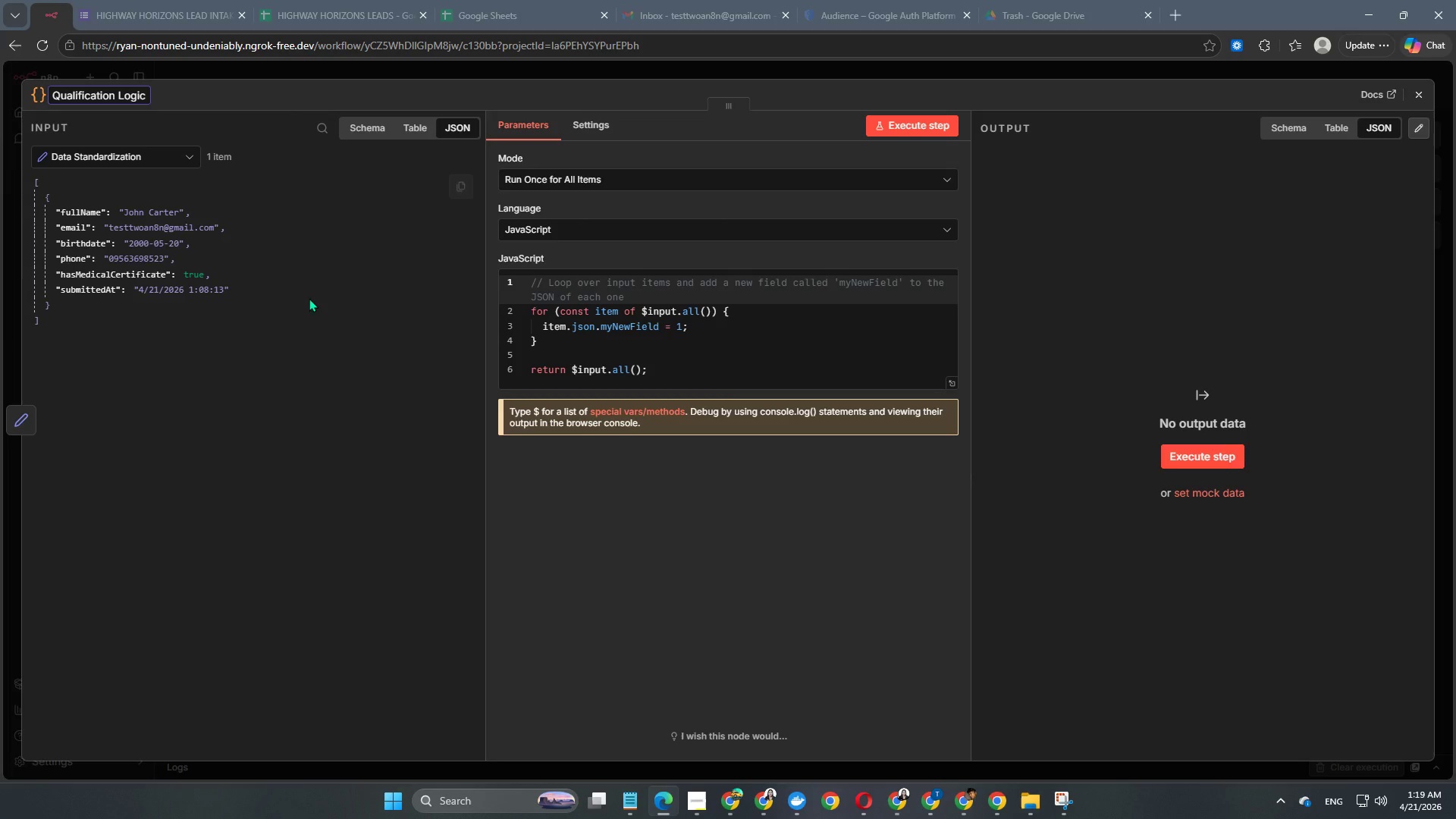 
left_click([338, 407])
 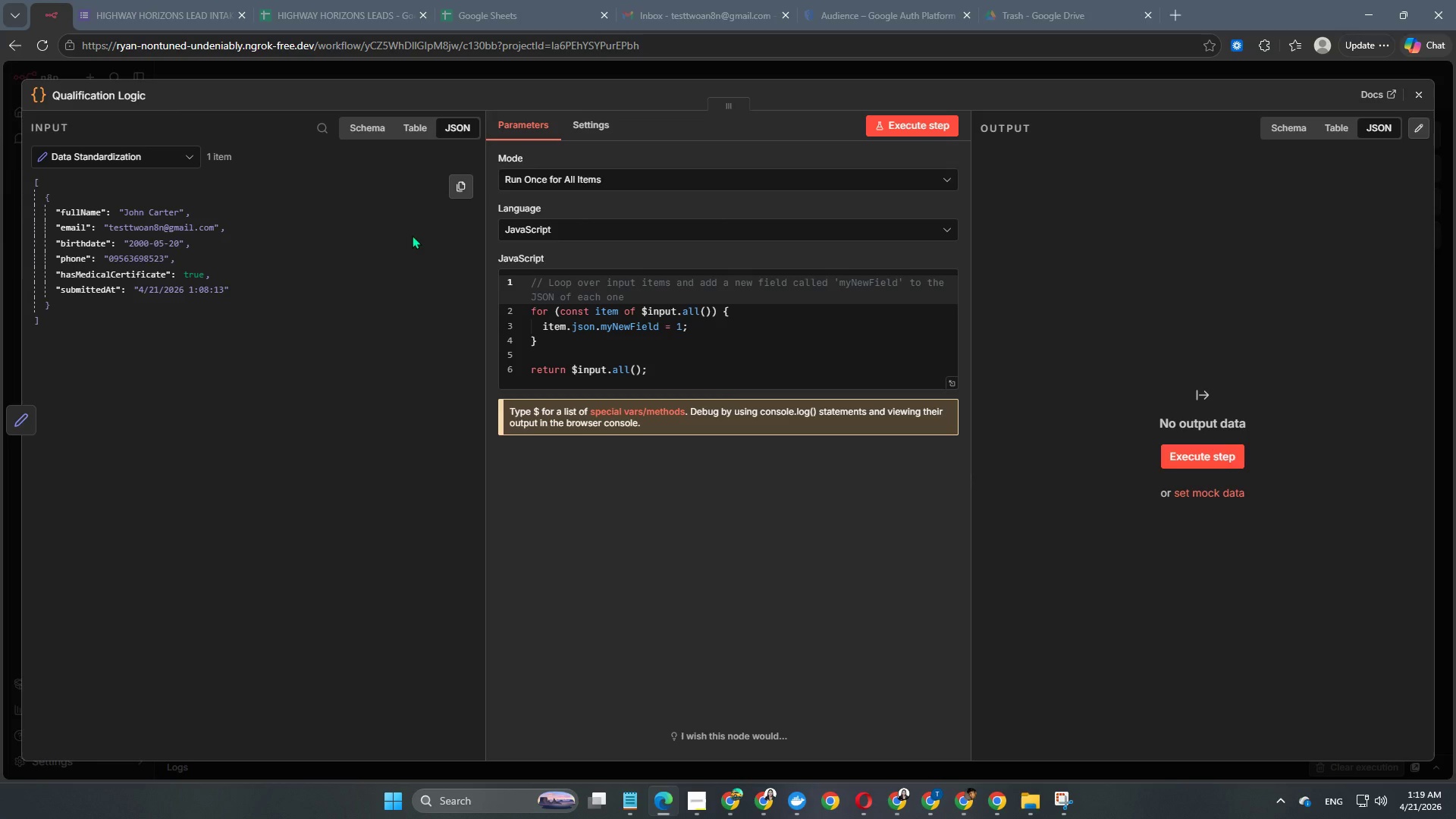 
left_click([576, 172])
 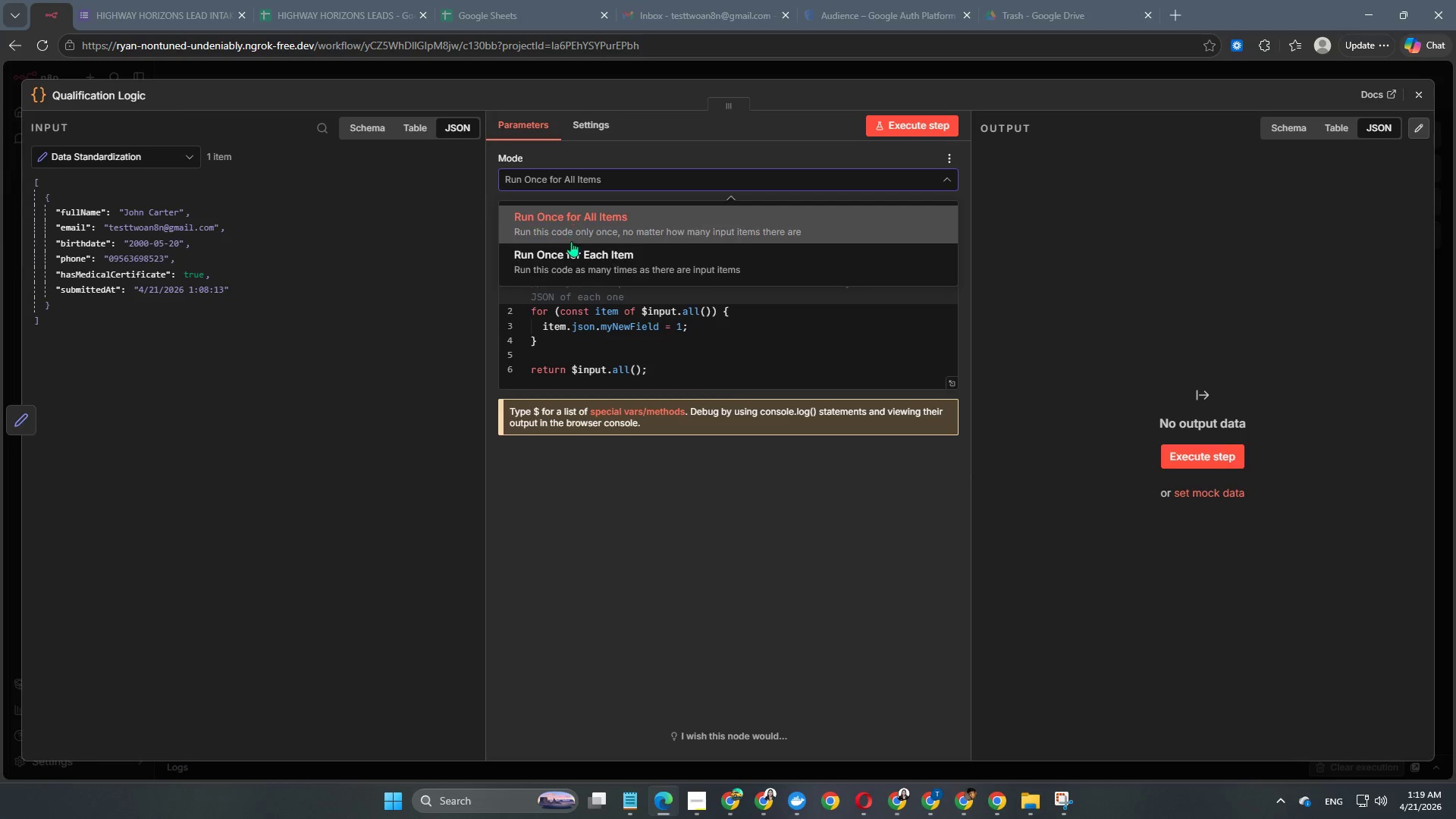 
left_click([570, 256])
 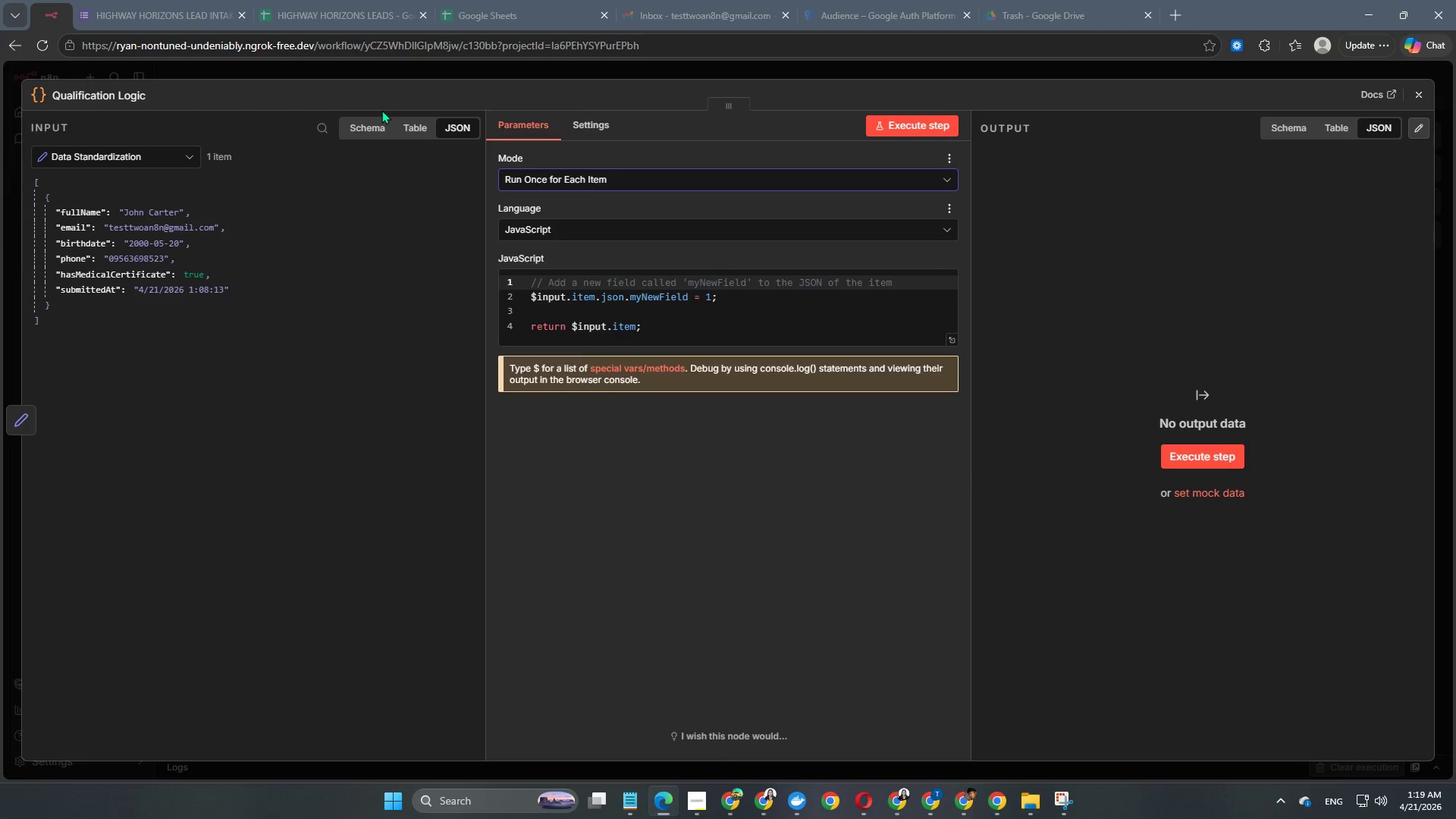 
wait(12.69)
 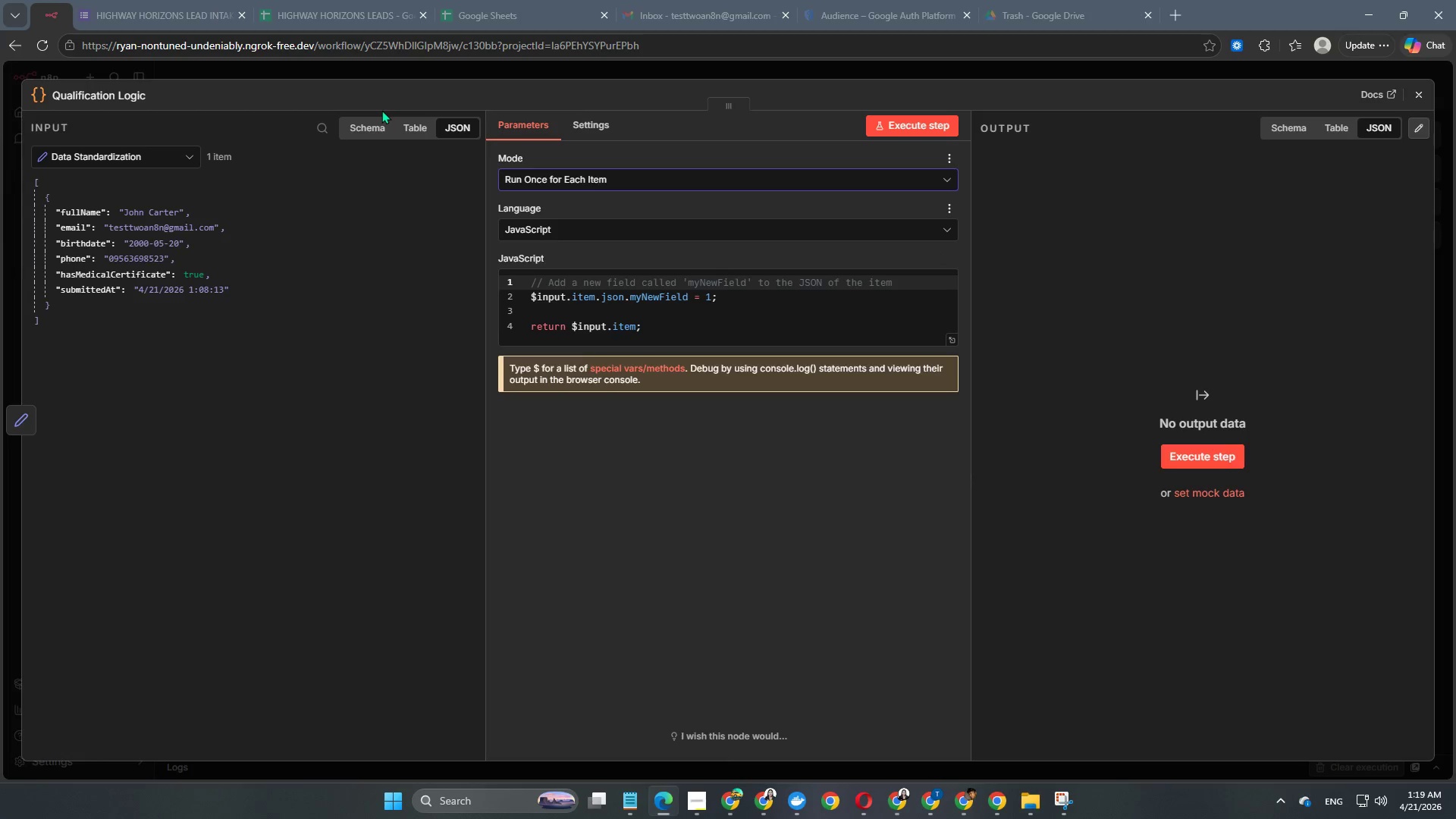 
left_click([951, 337])
 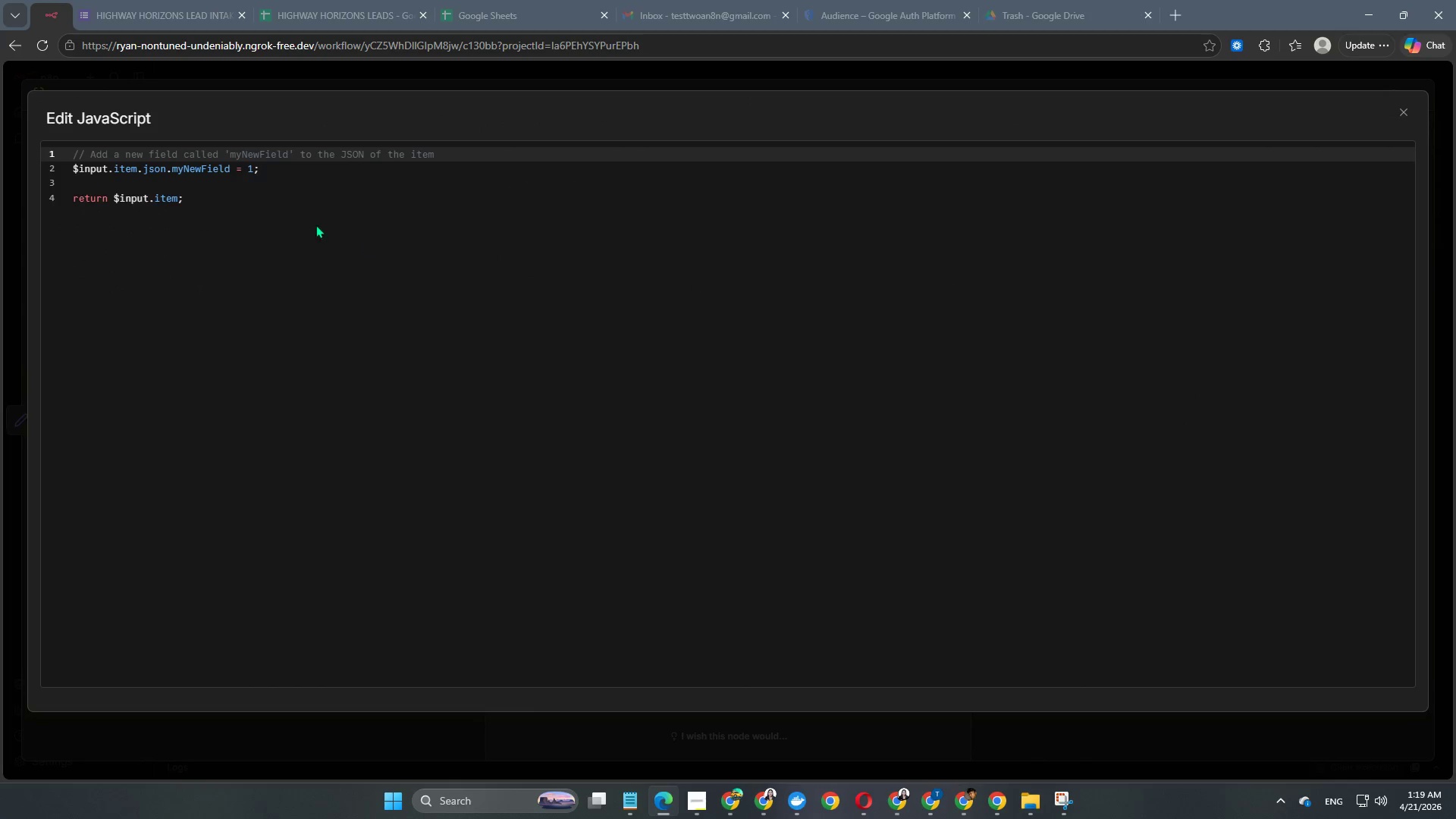 
left_click([221, 206])
 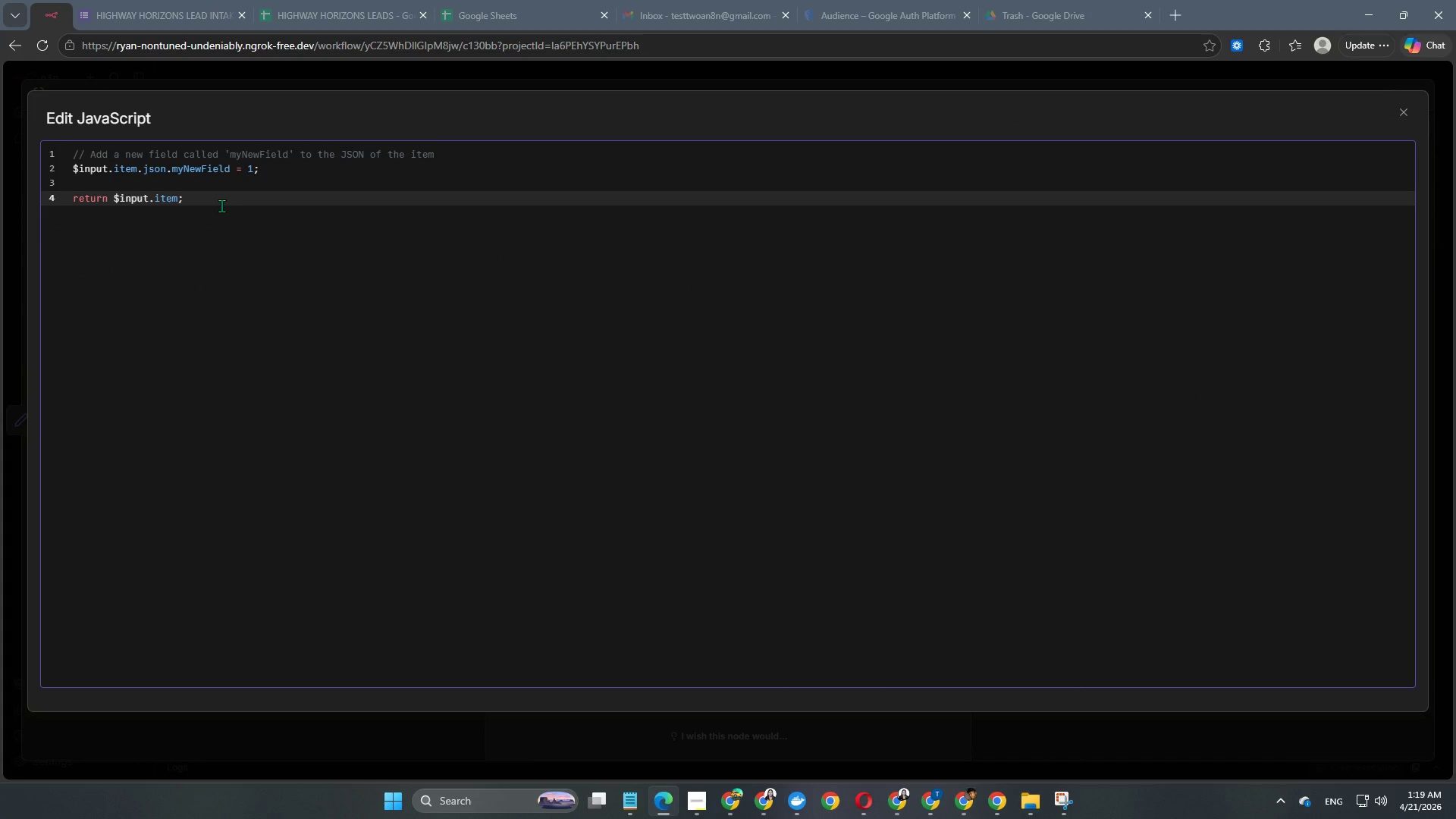 
key(Control+Z)
 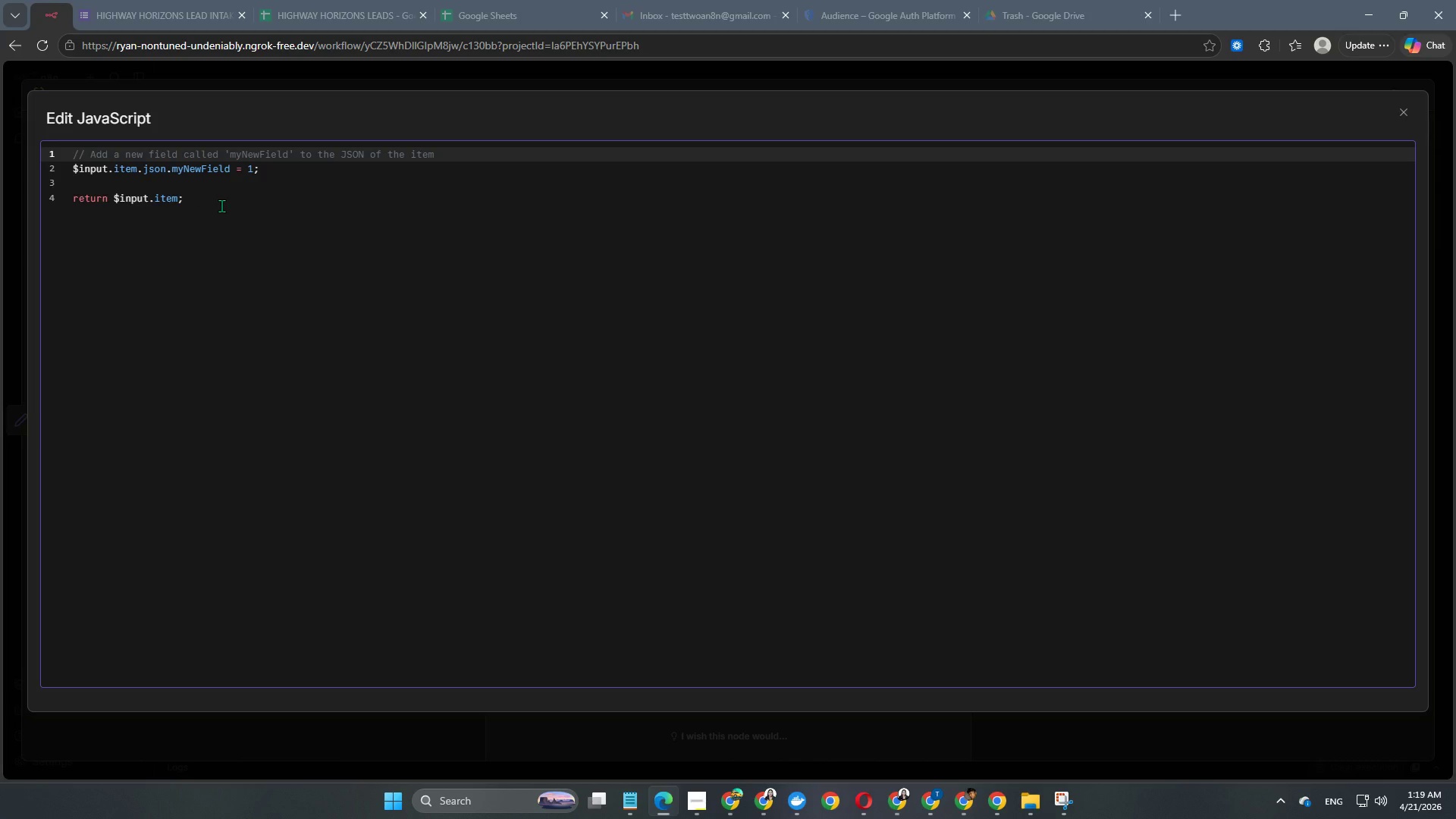 
key(Control+A)
 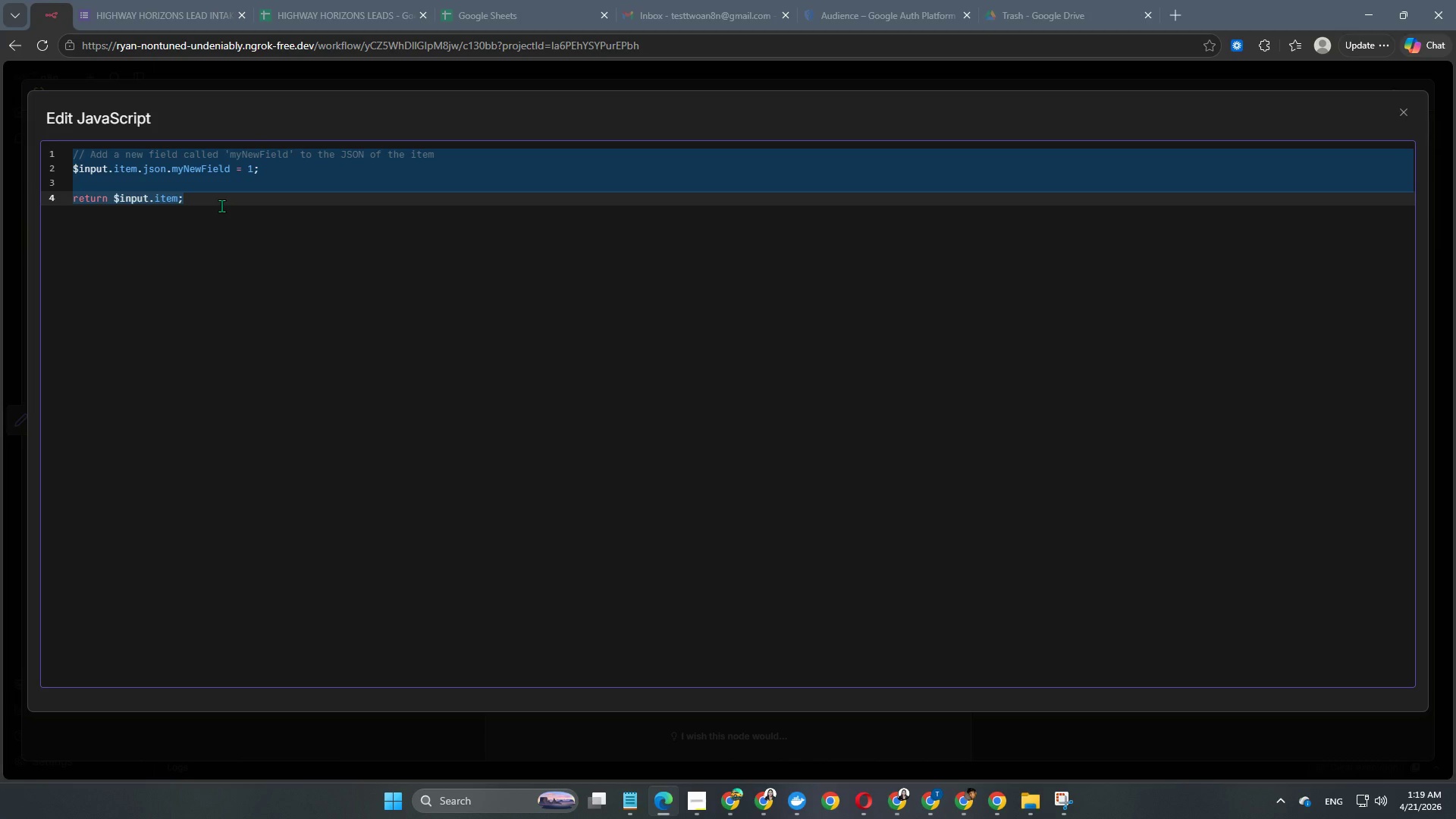 
key(Backspace)
 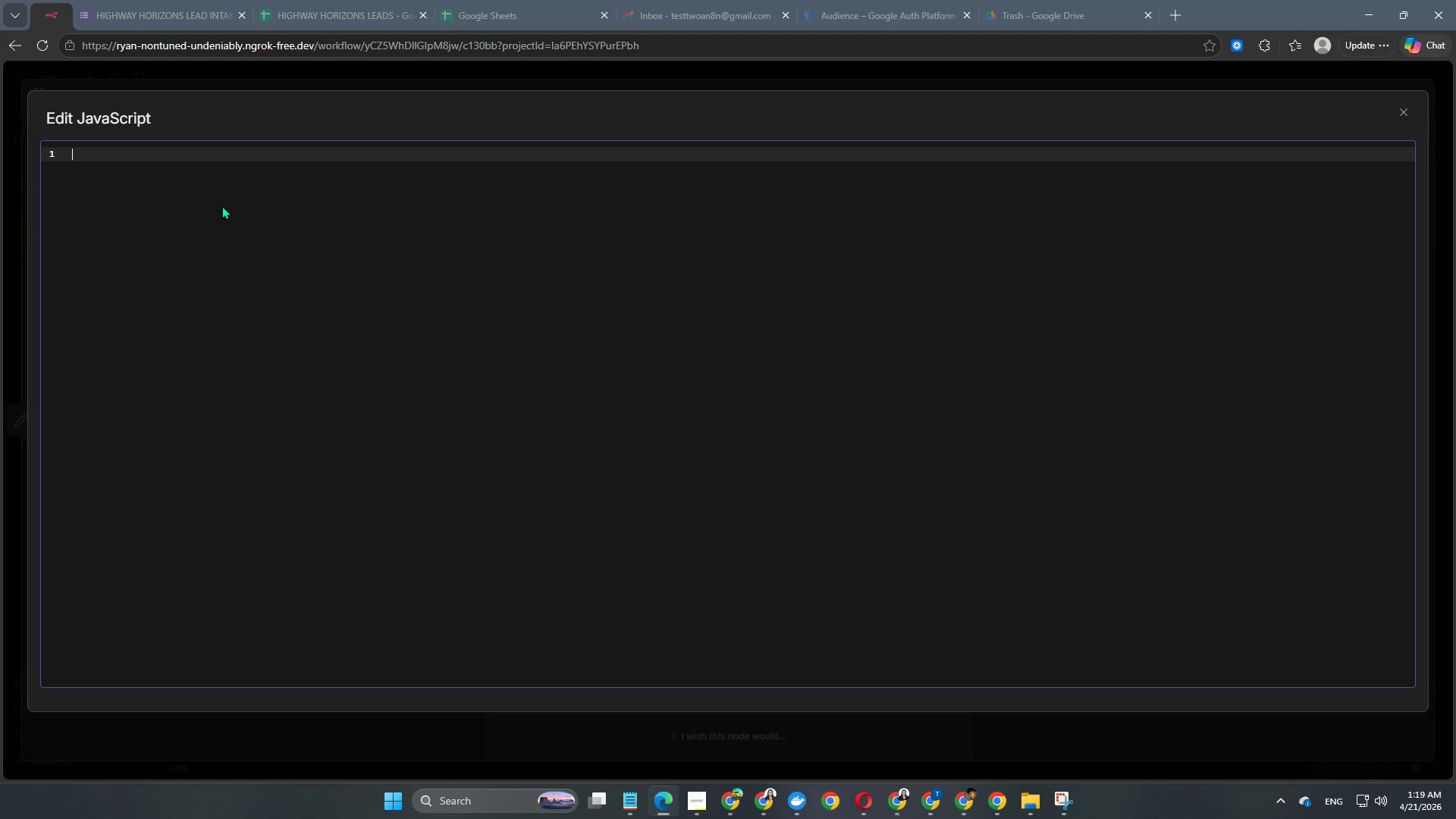 
key(Backspace)
 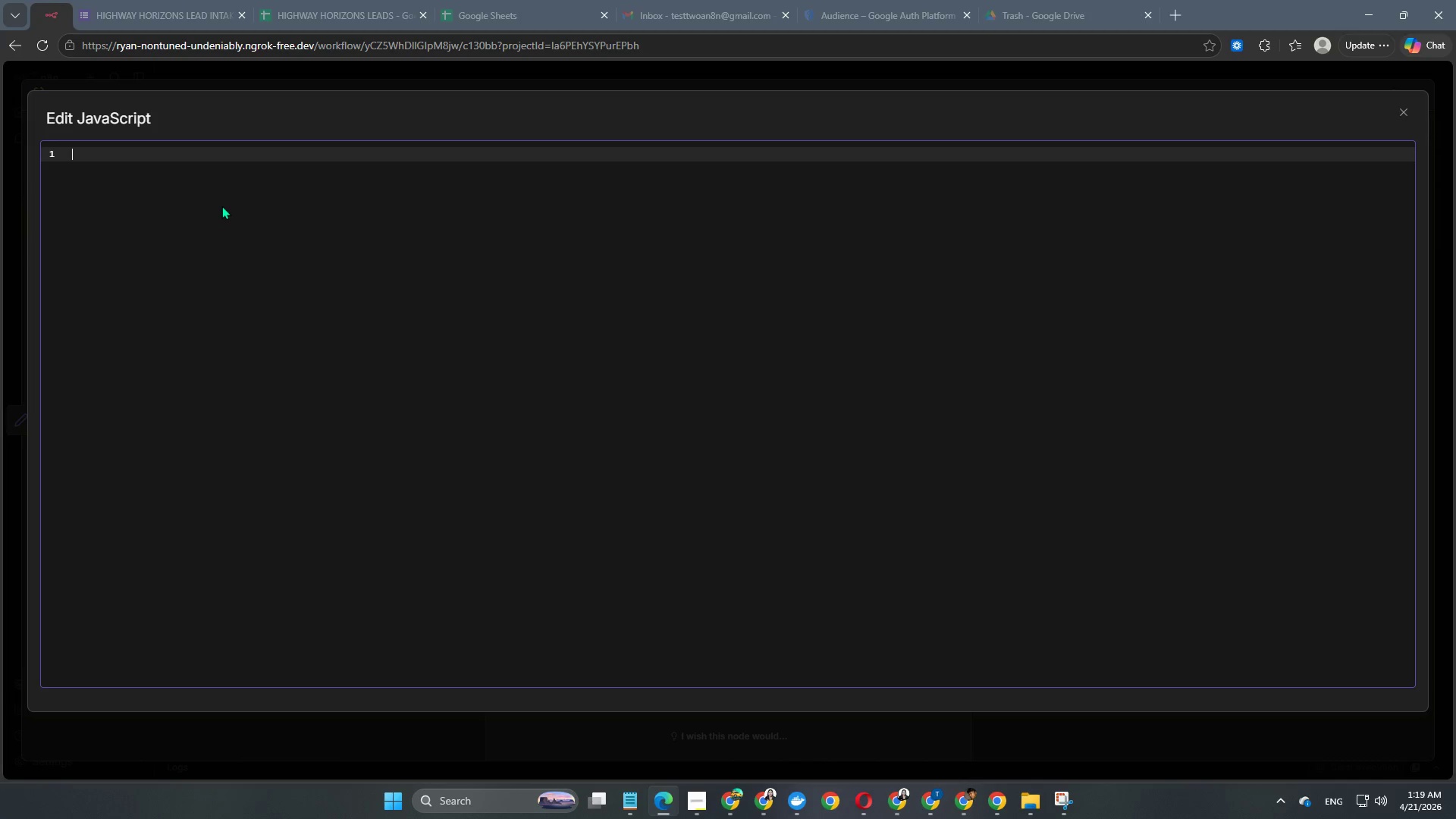 
key(Backspace)
 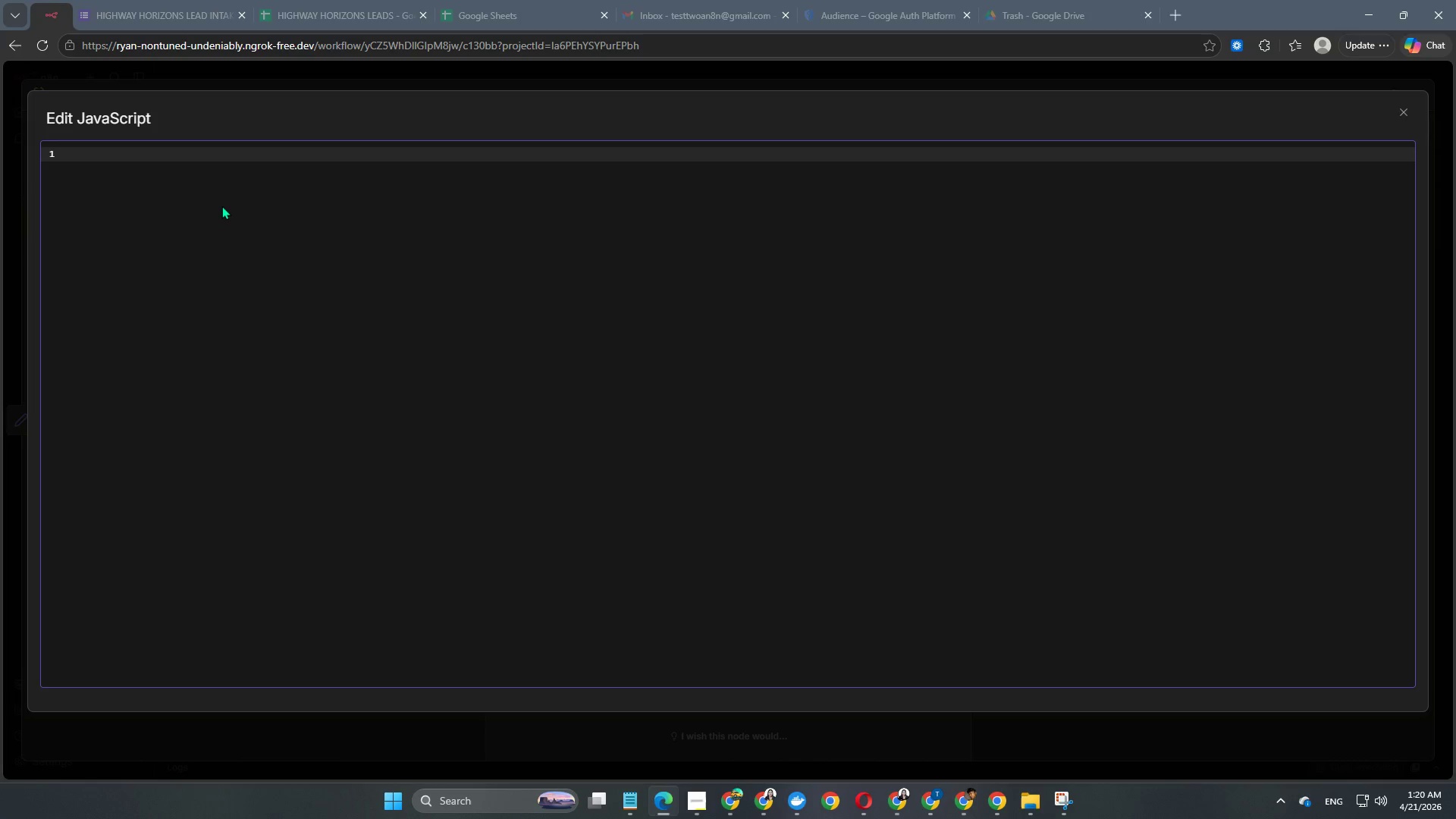 
wait(6.72)
 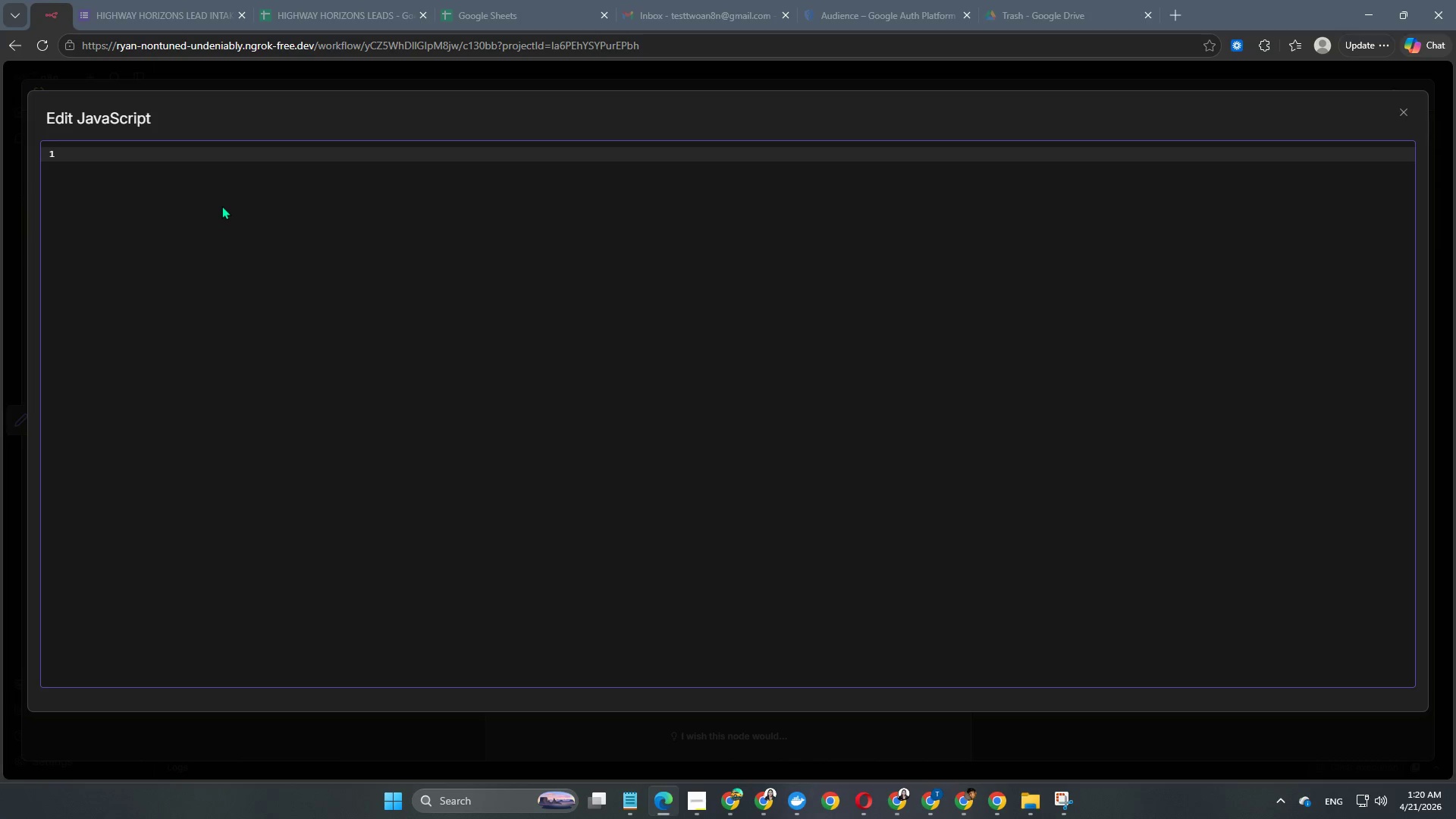 
type(cons)
 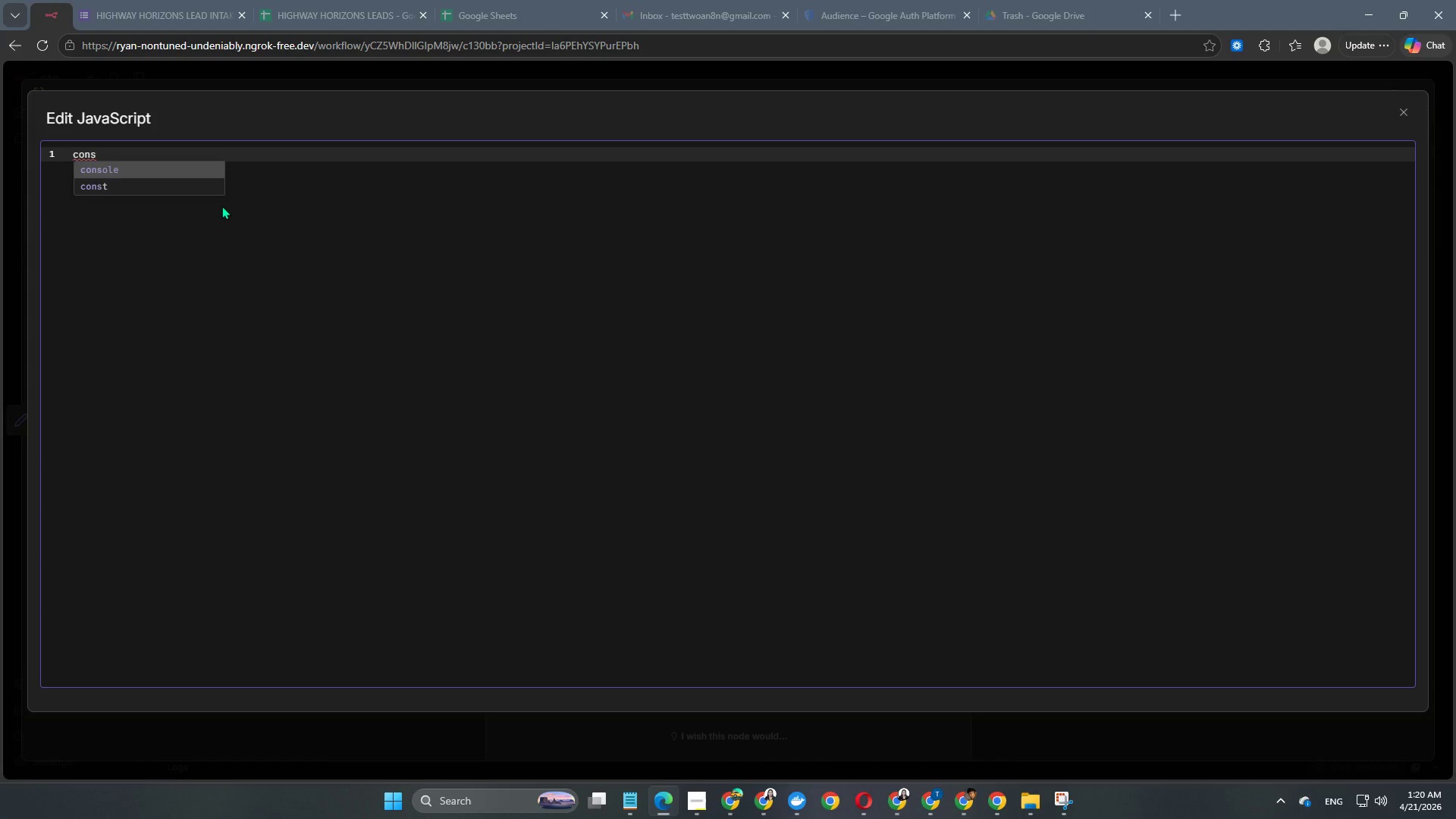 
key(ArrowDown)
 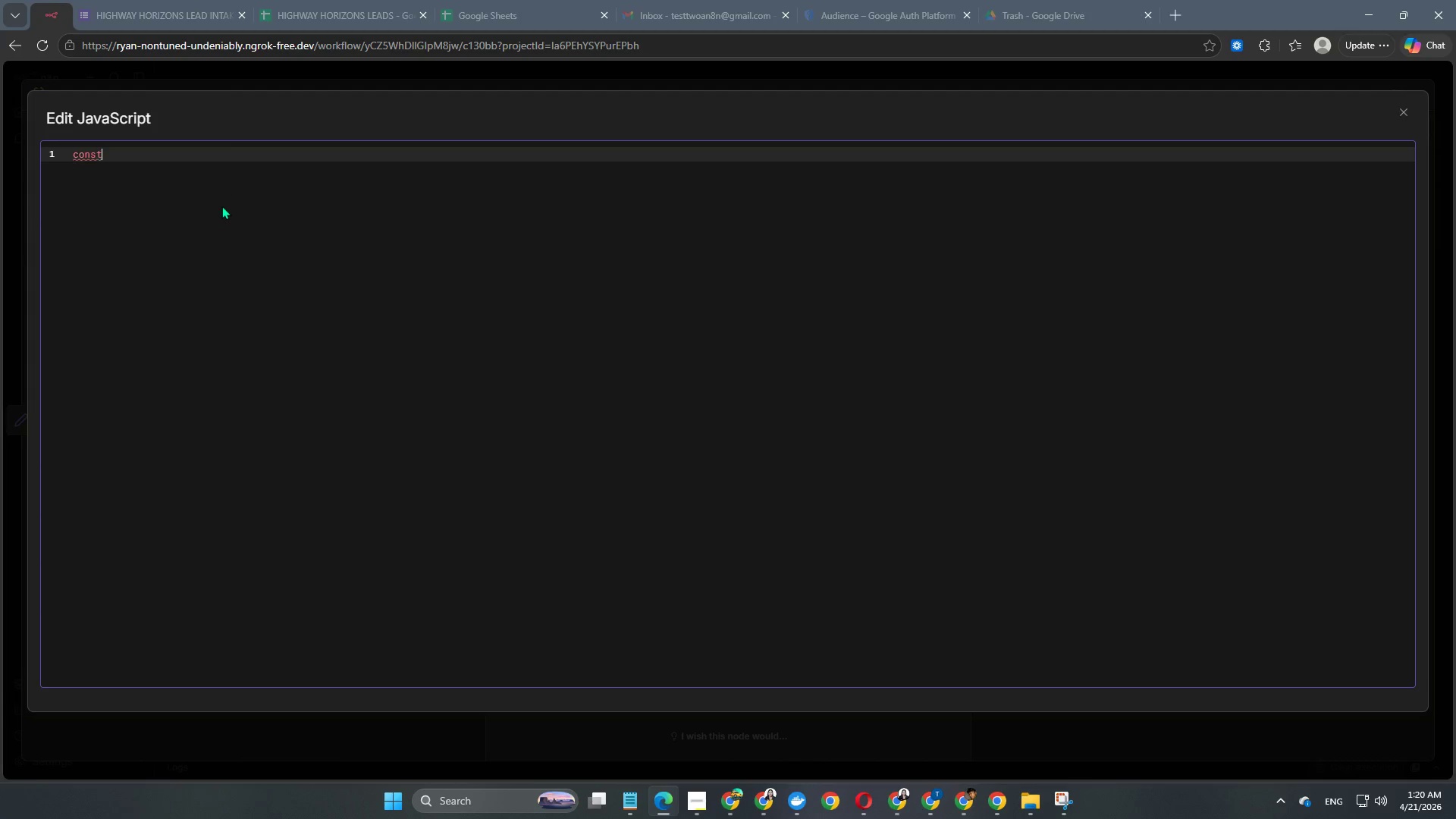 
key(Enter)
 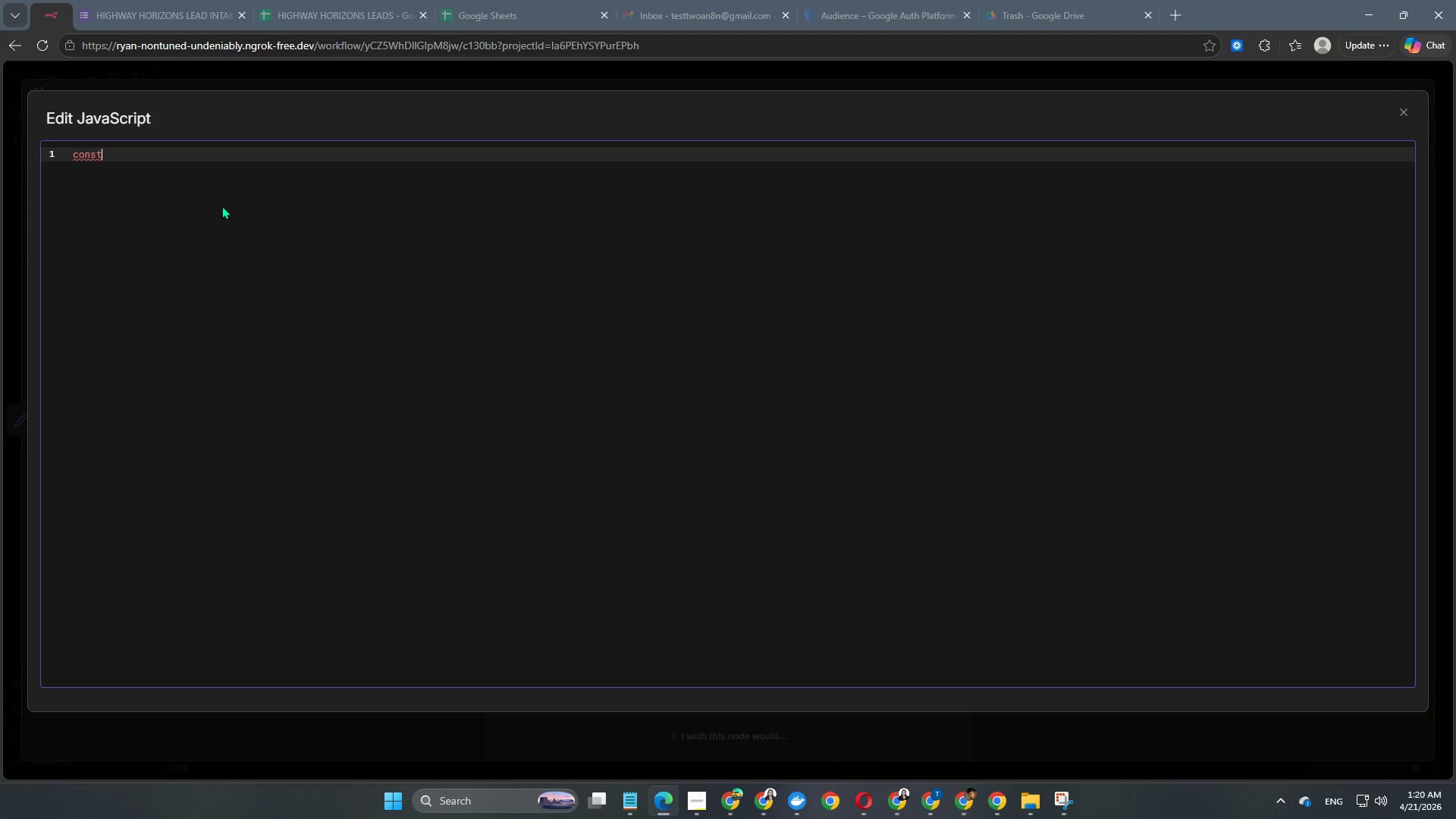 
type( birthdate = )
 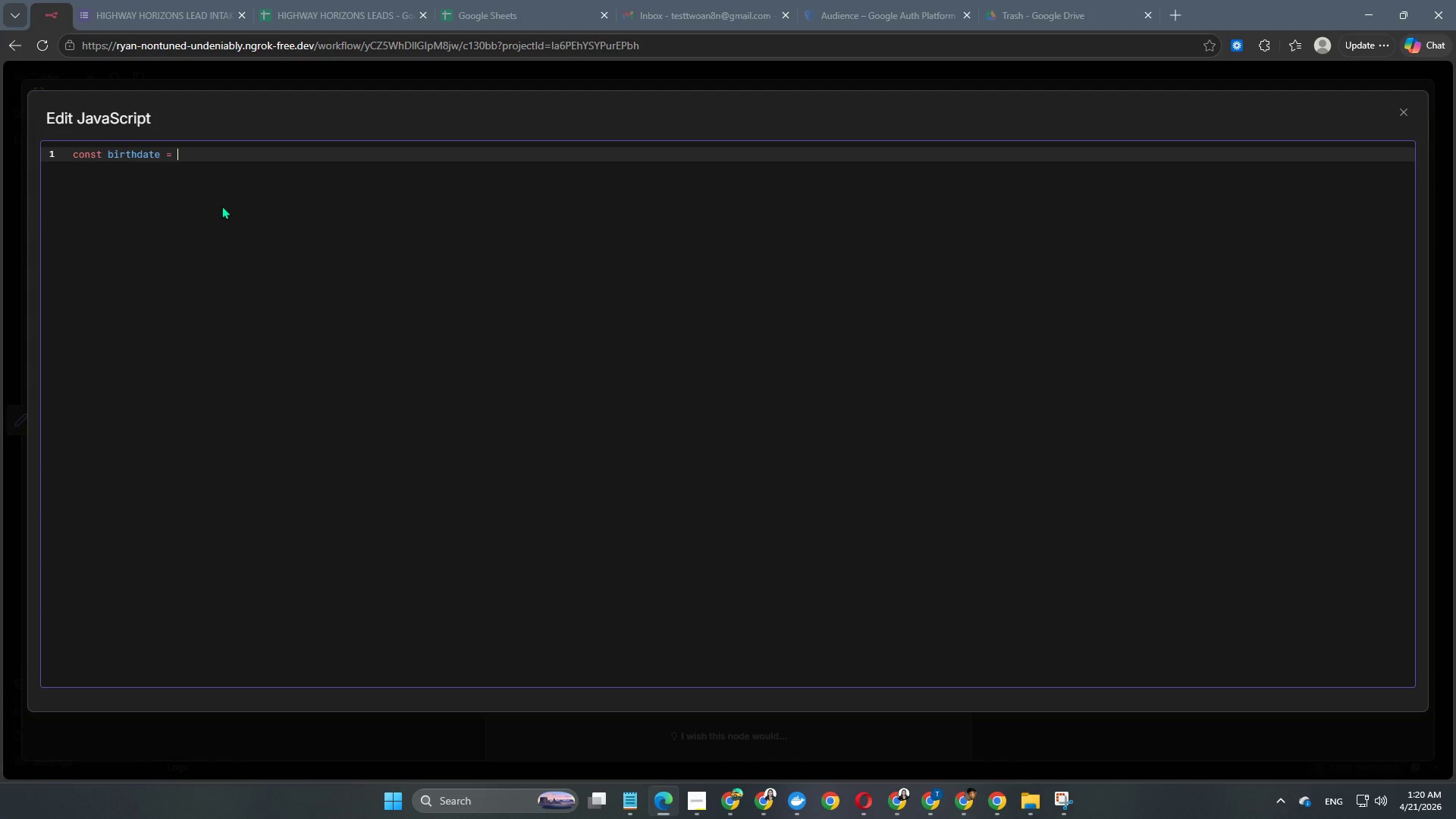 
type(new Date)
 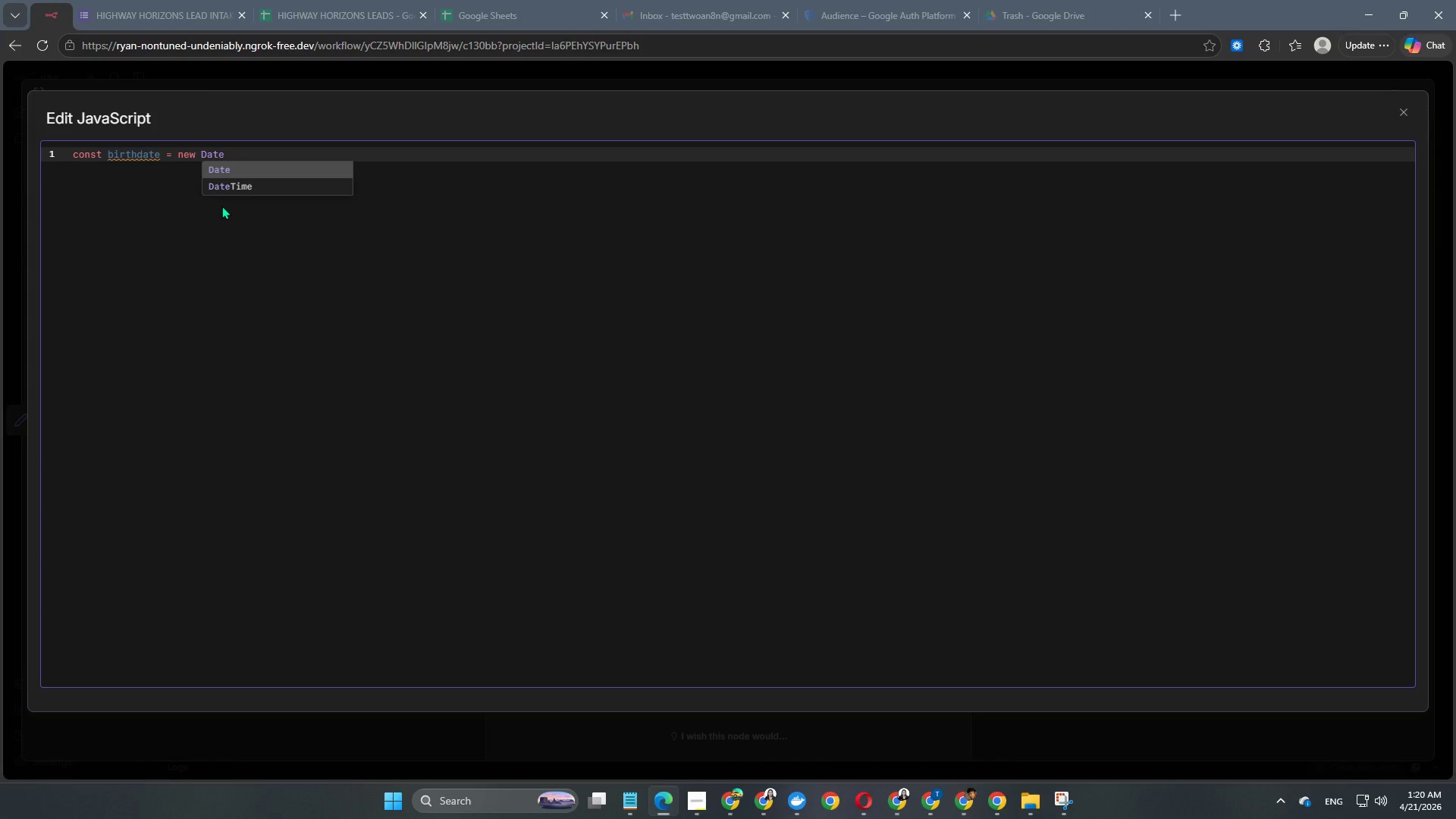 
key(Enter)
 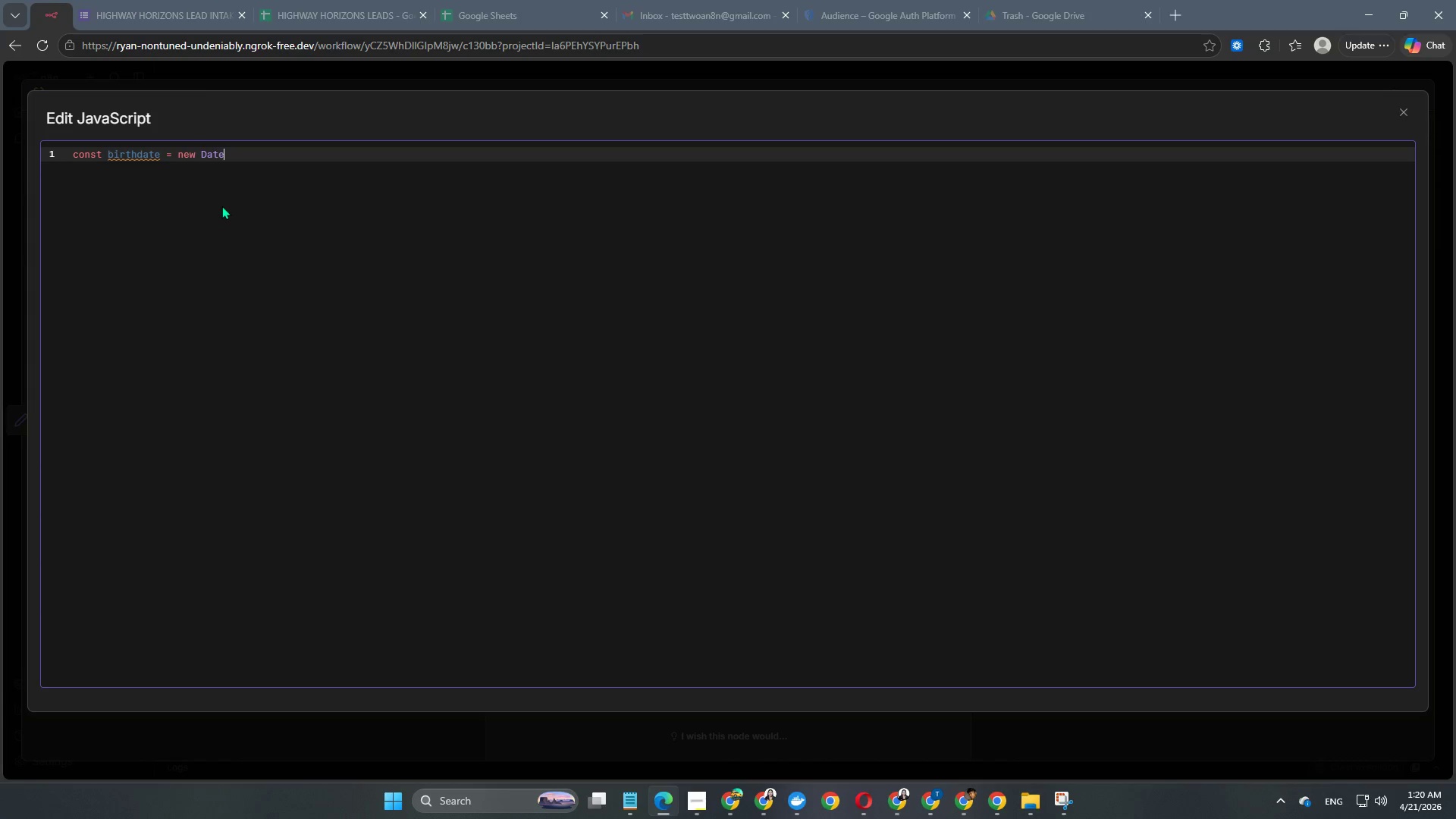 
wait(5.11)
 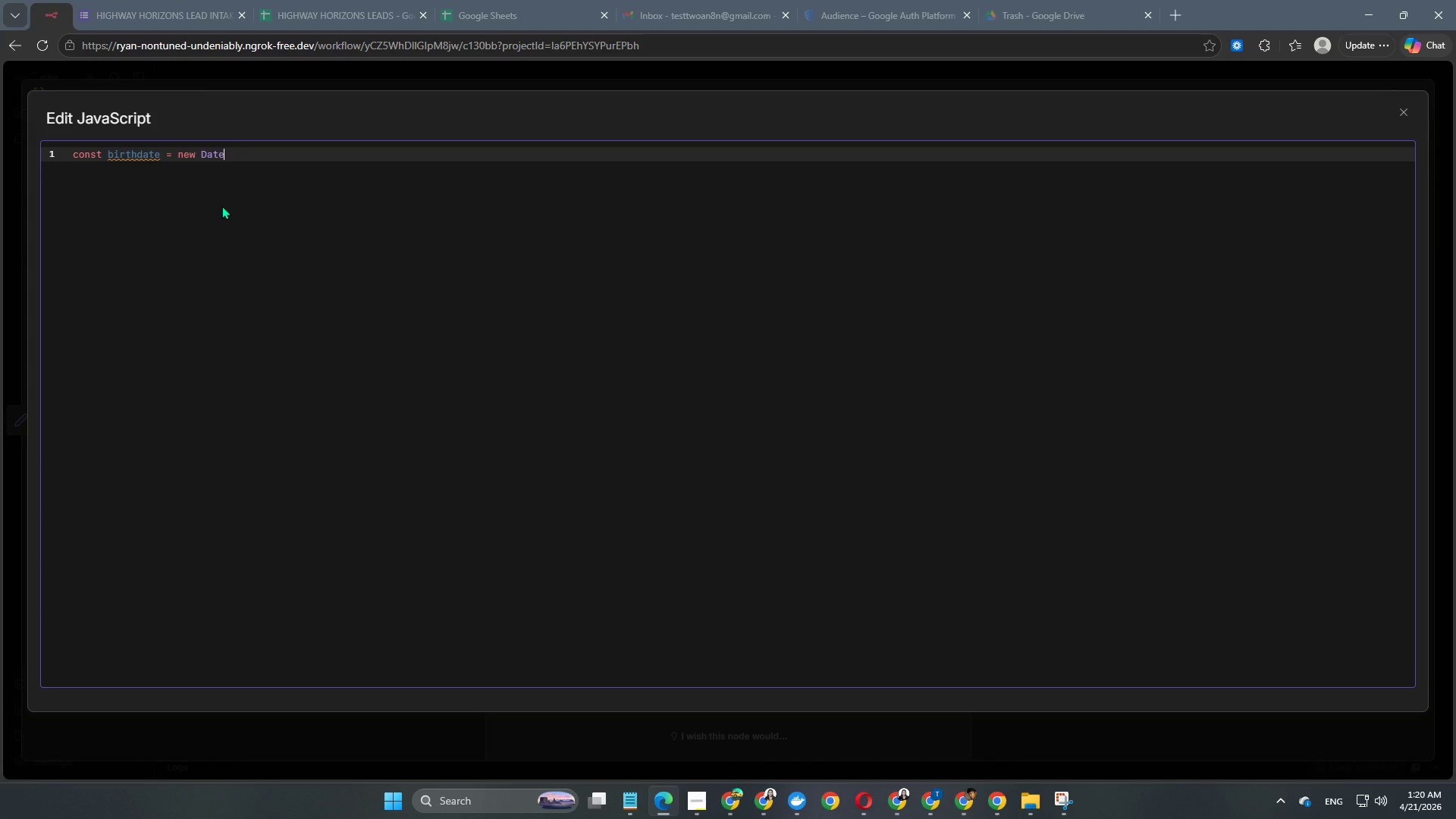 
type(($json.)
 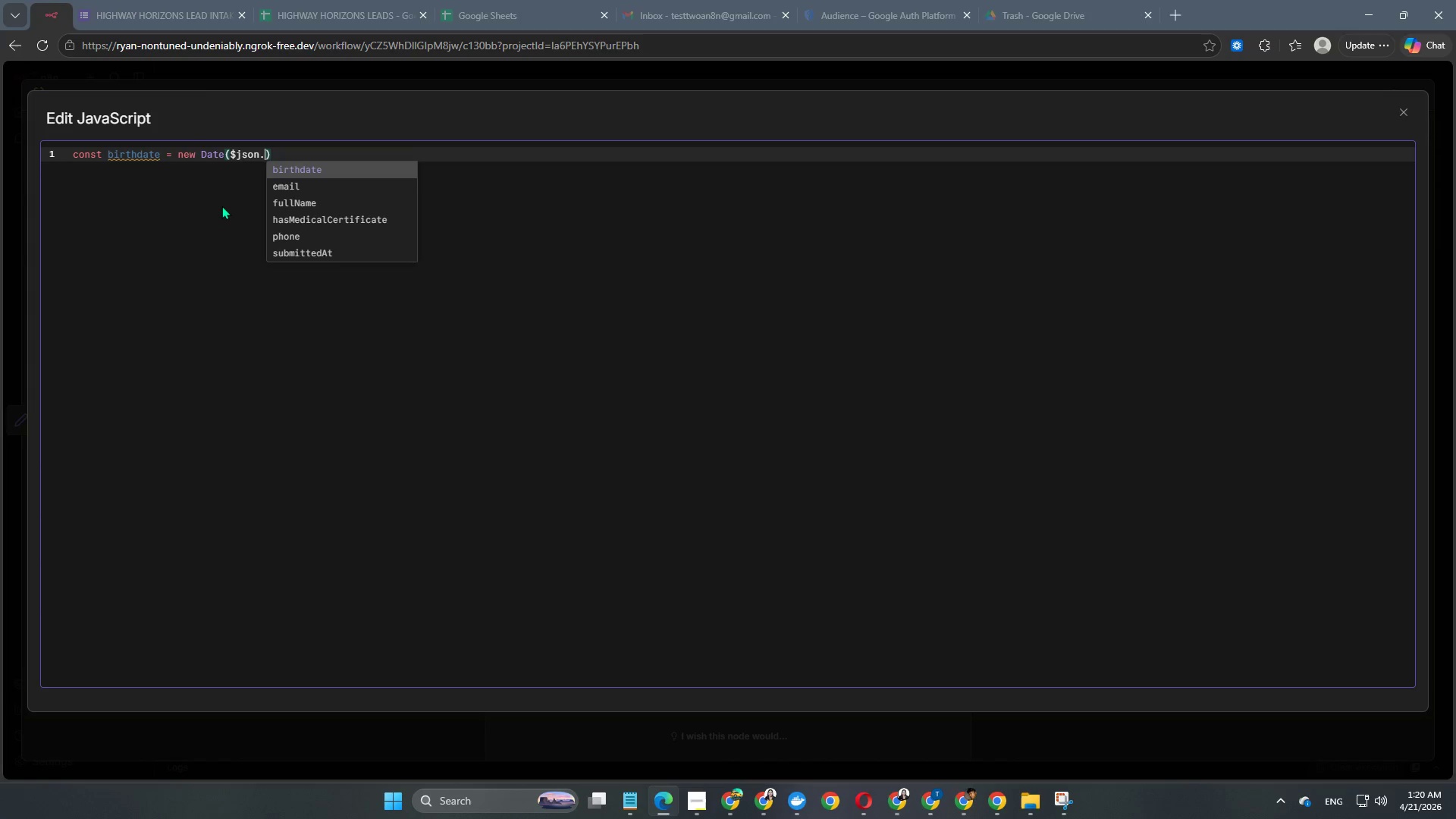 
key(Enter)
 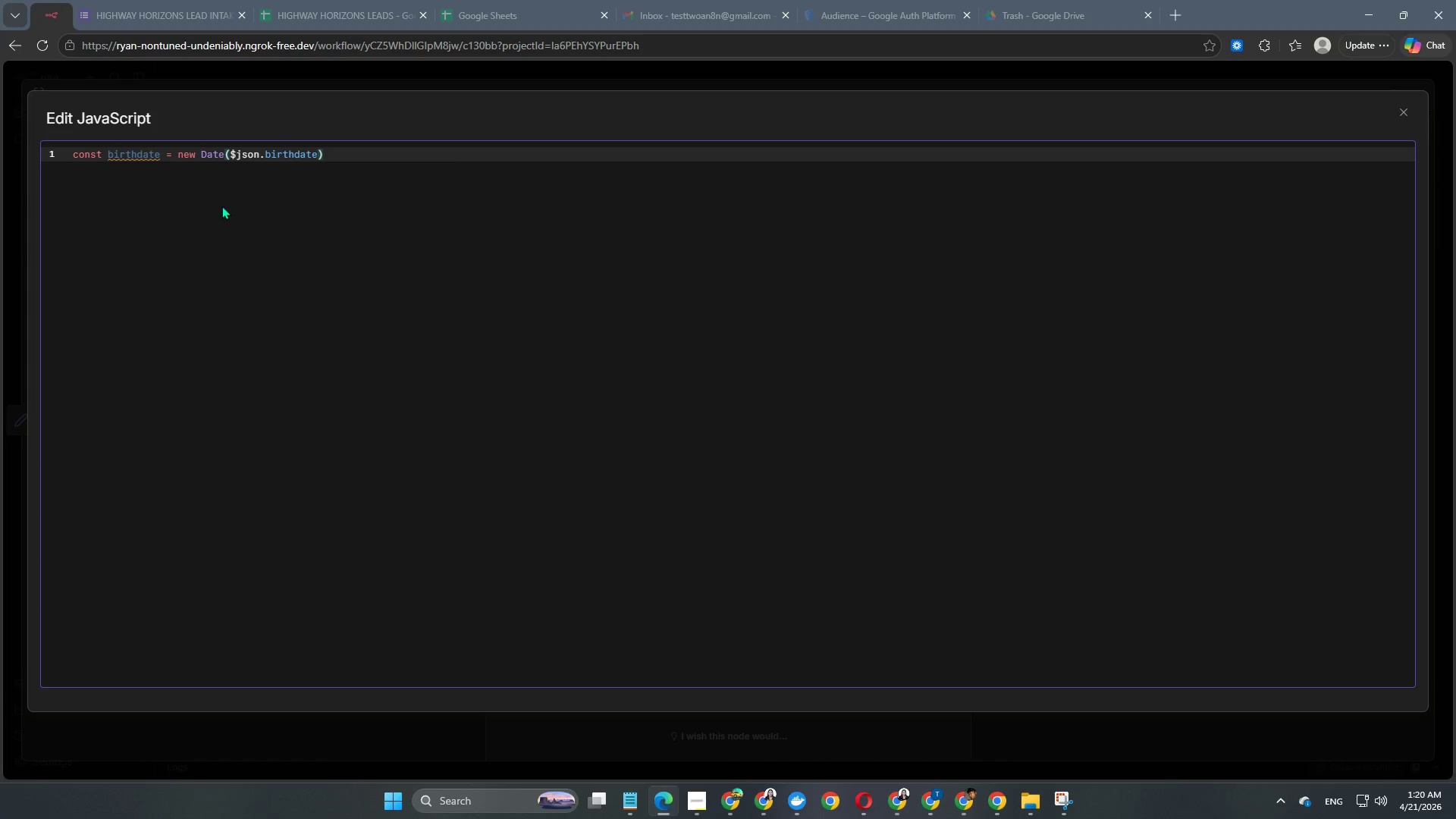 
key(ArrowRight)
 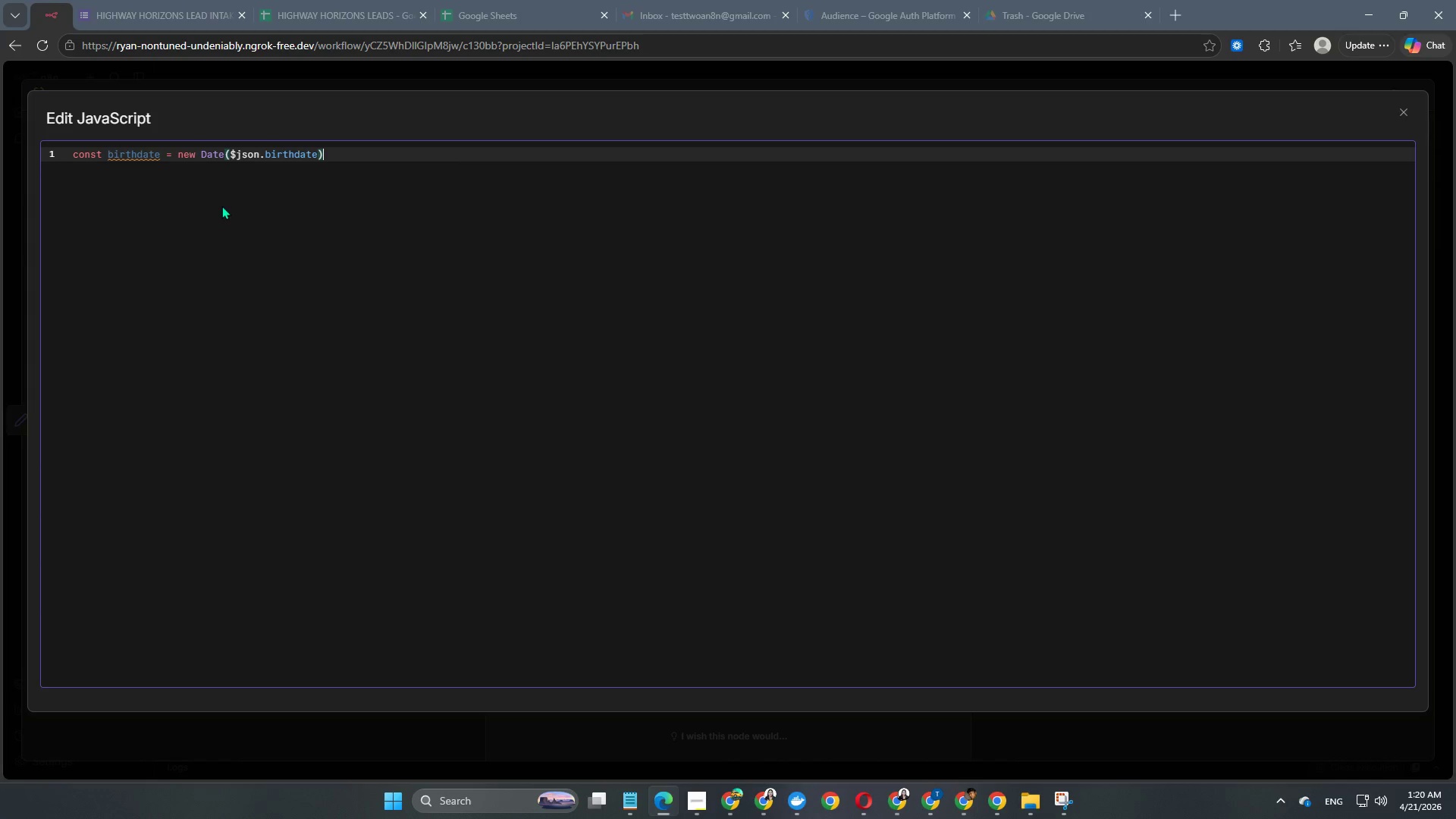 
key(Semicolon)
 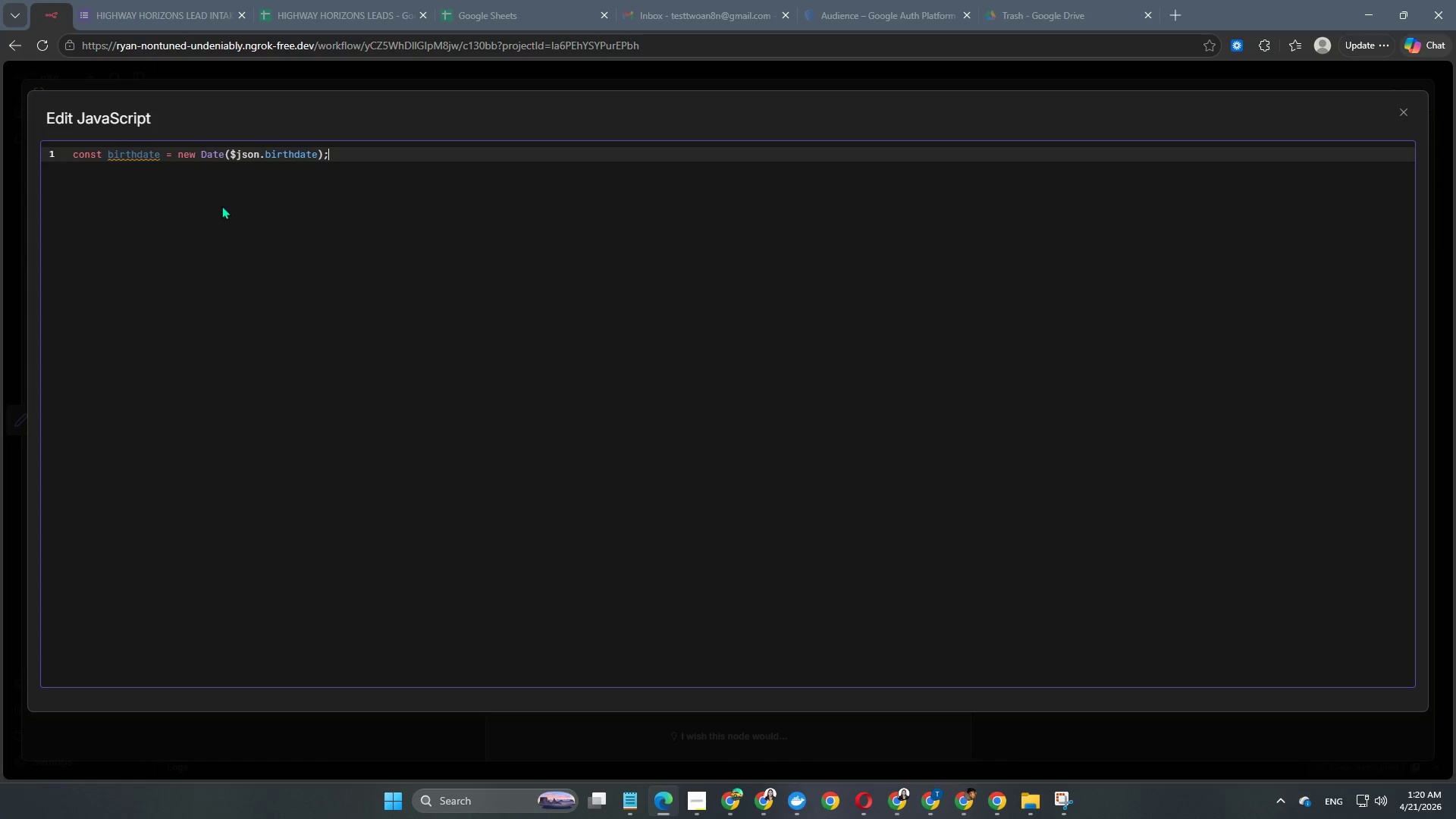 
key(Enter)
 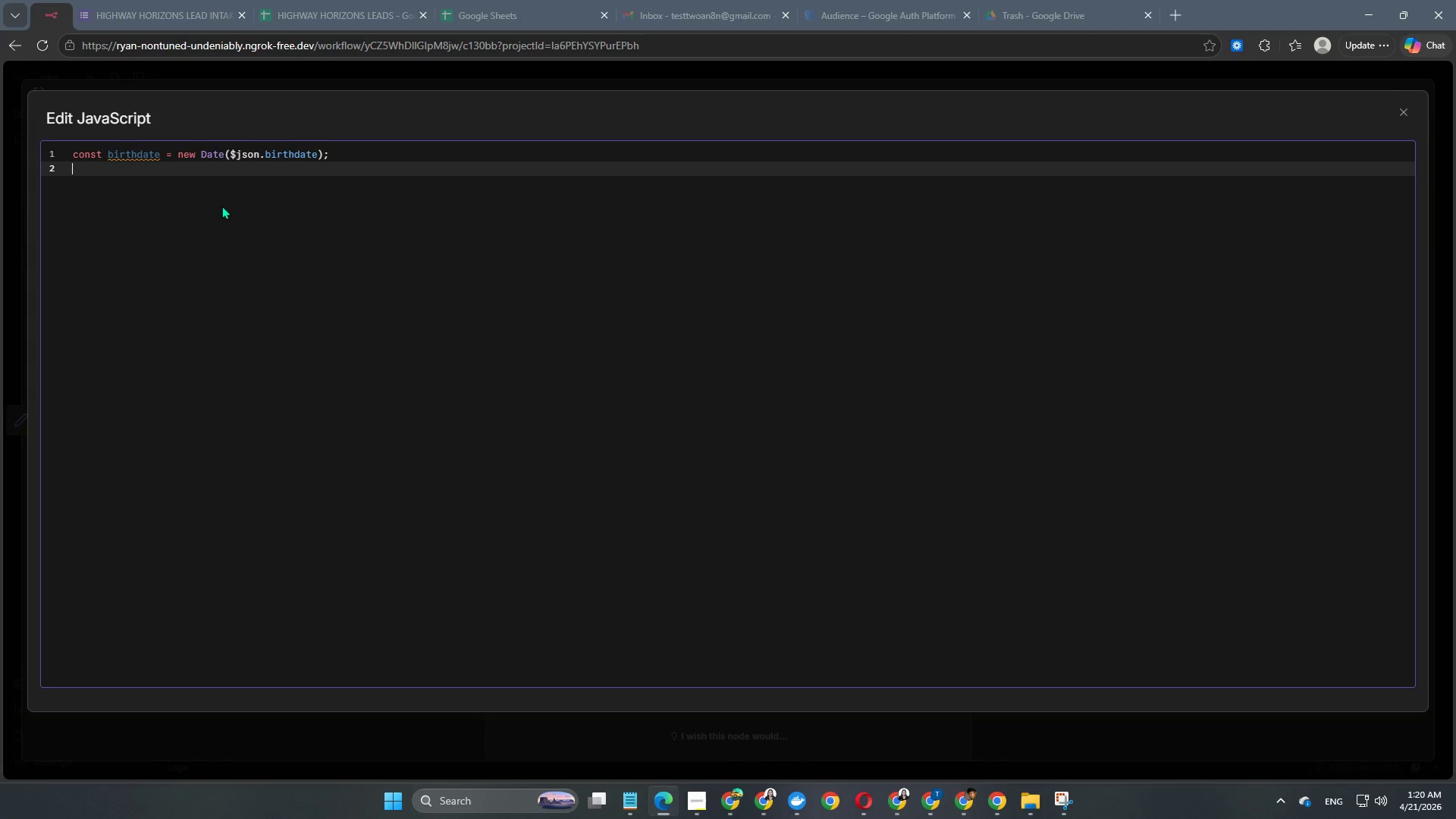 
type(con)
 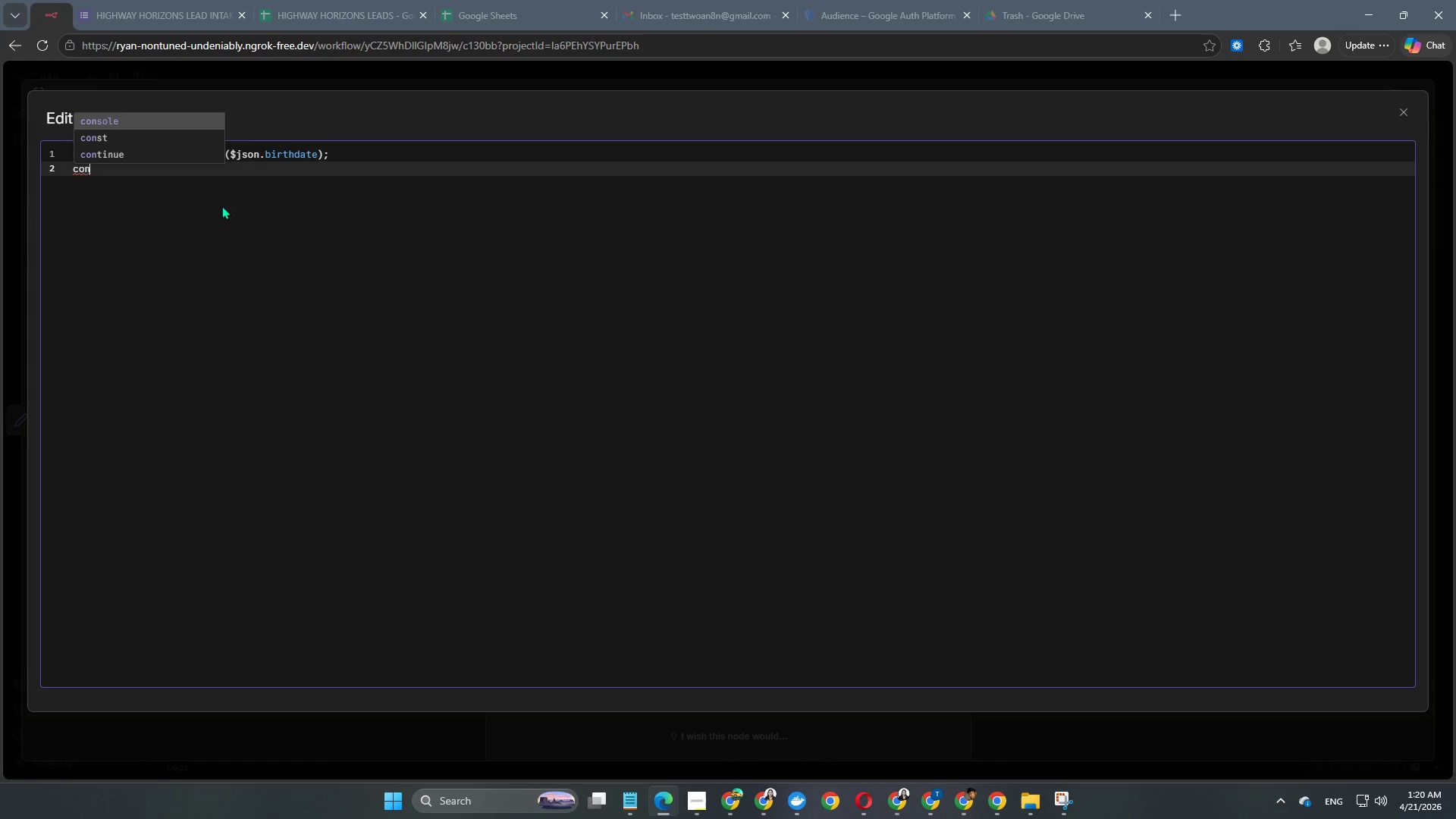 
key(ArrowDown)
 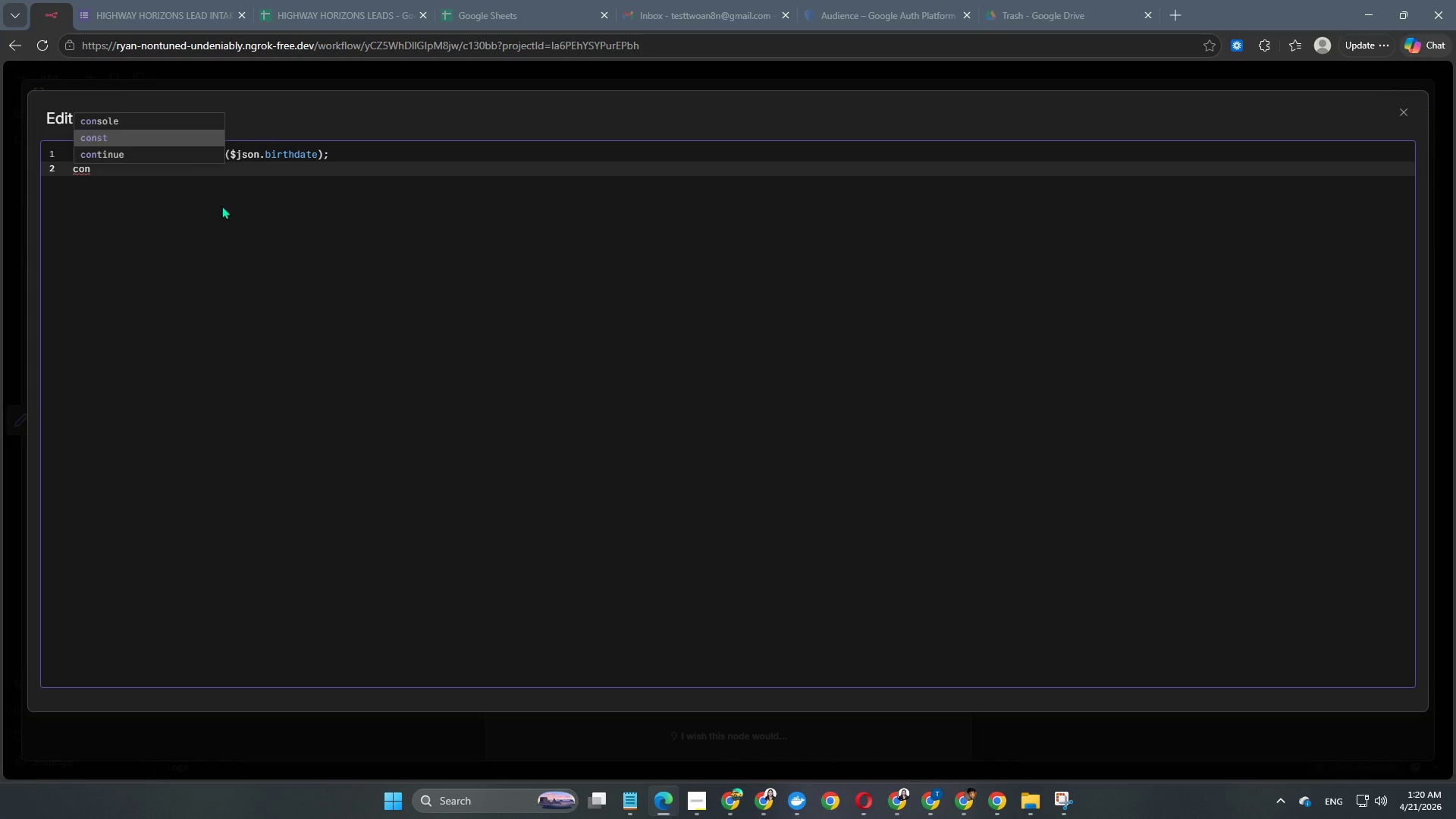 
key(Enter)
 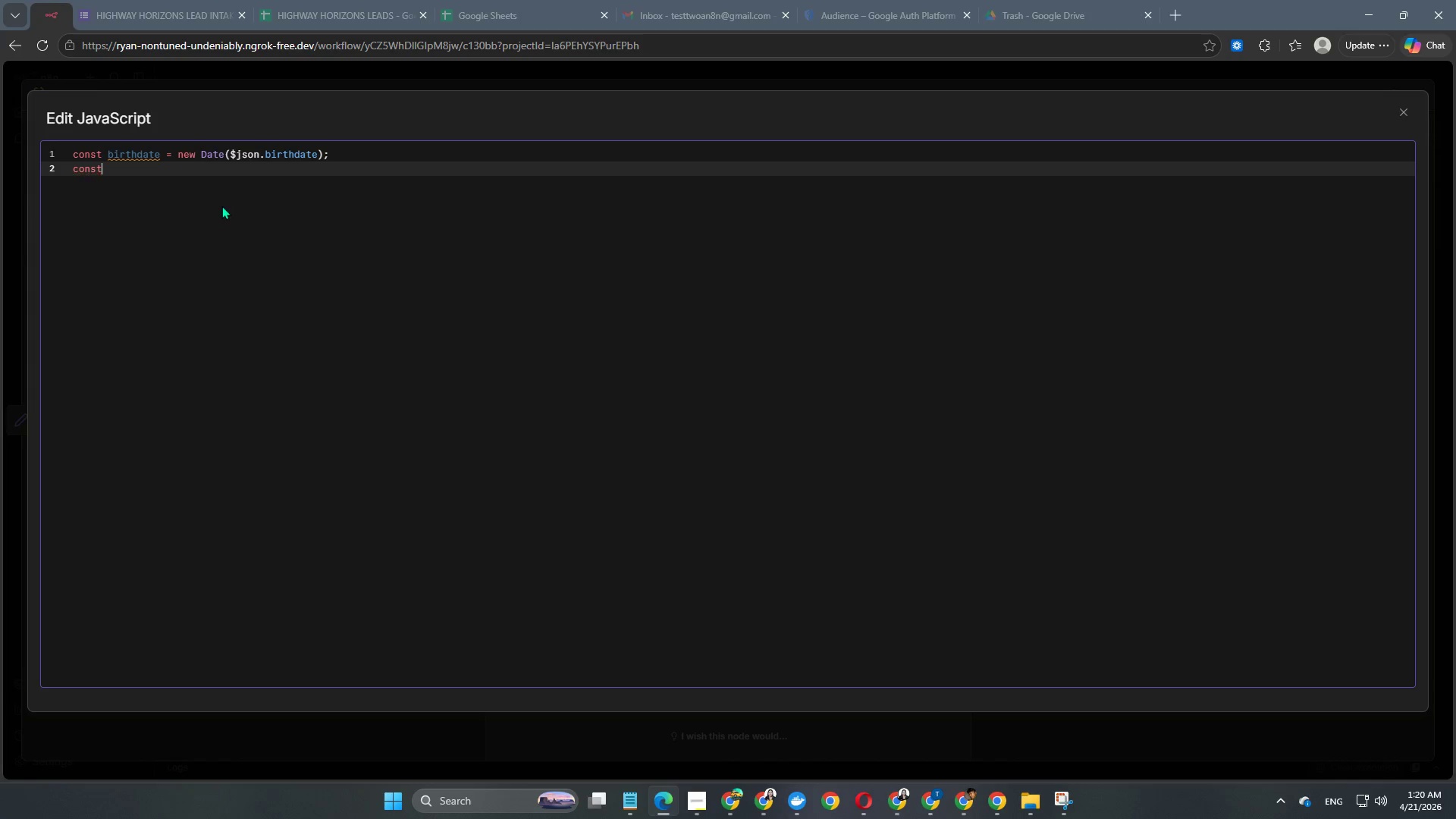 
type( today)
 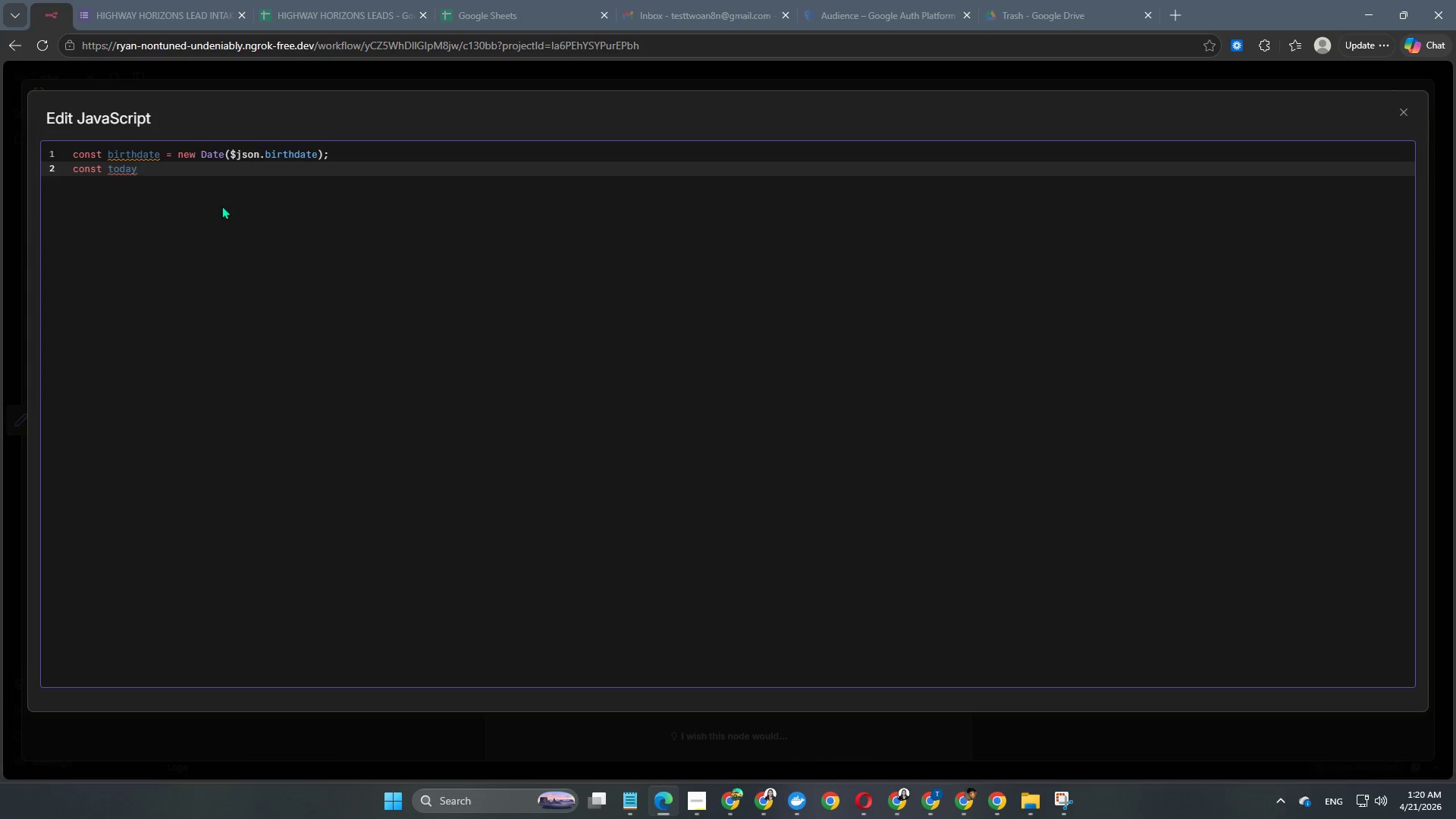 
type( = new Date)
 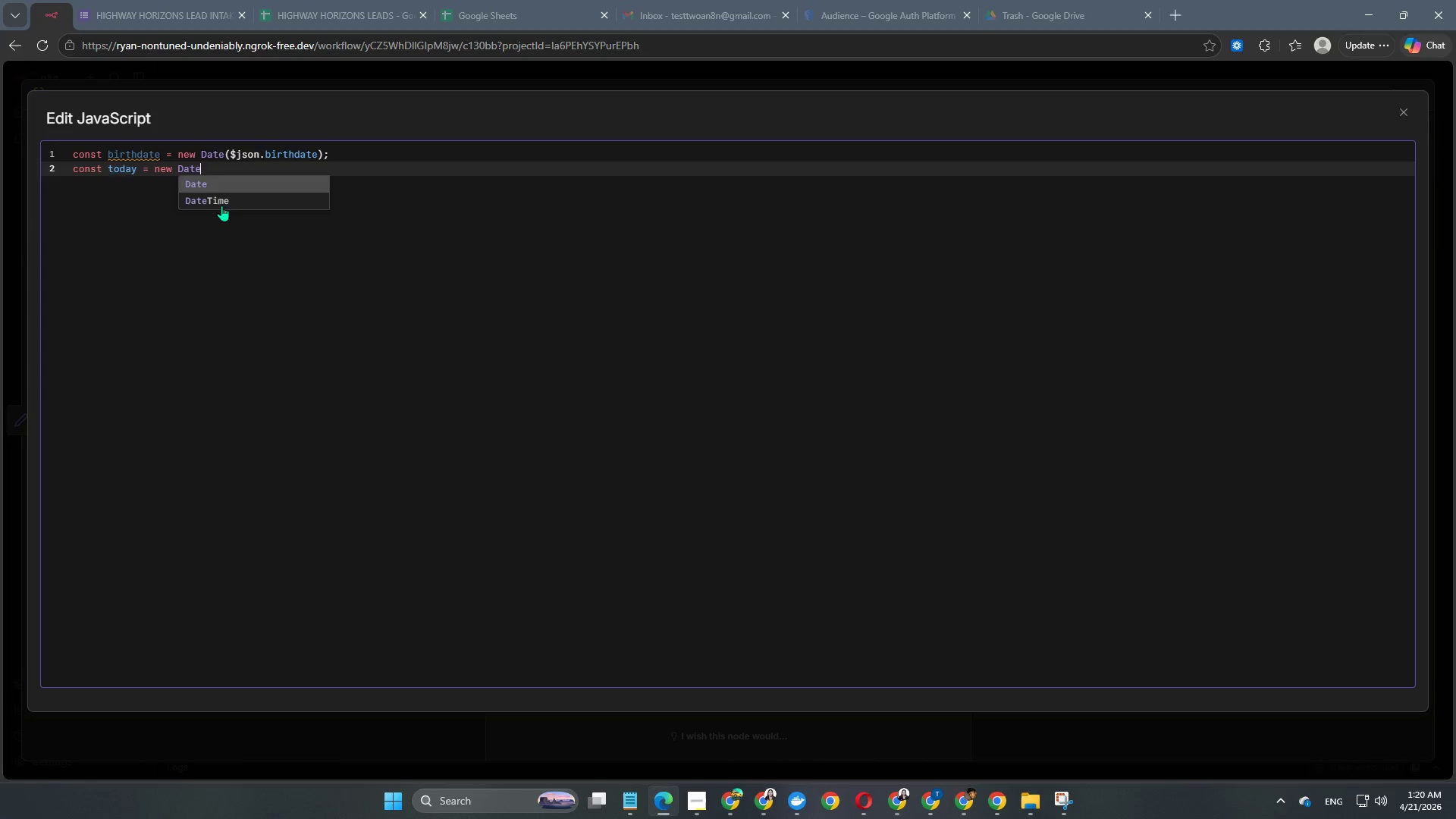 
key(Enter)
 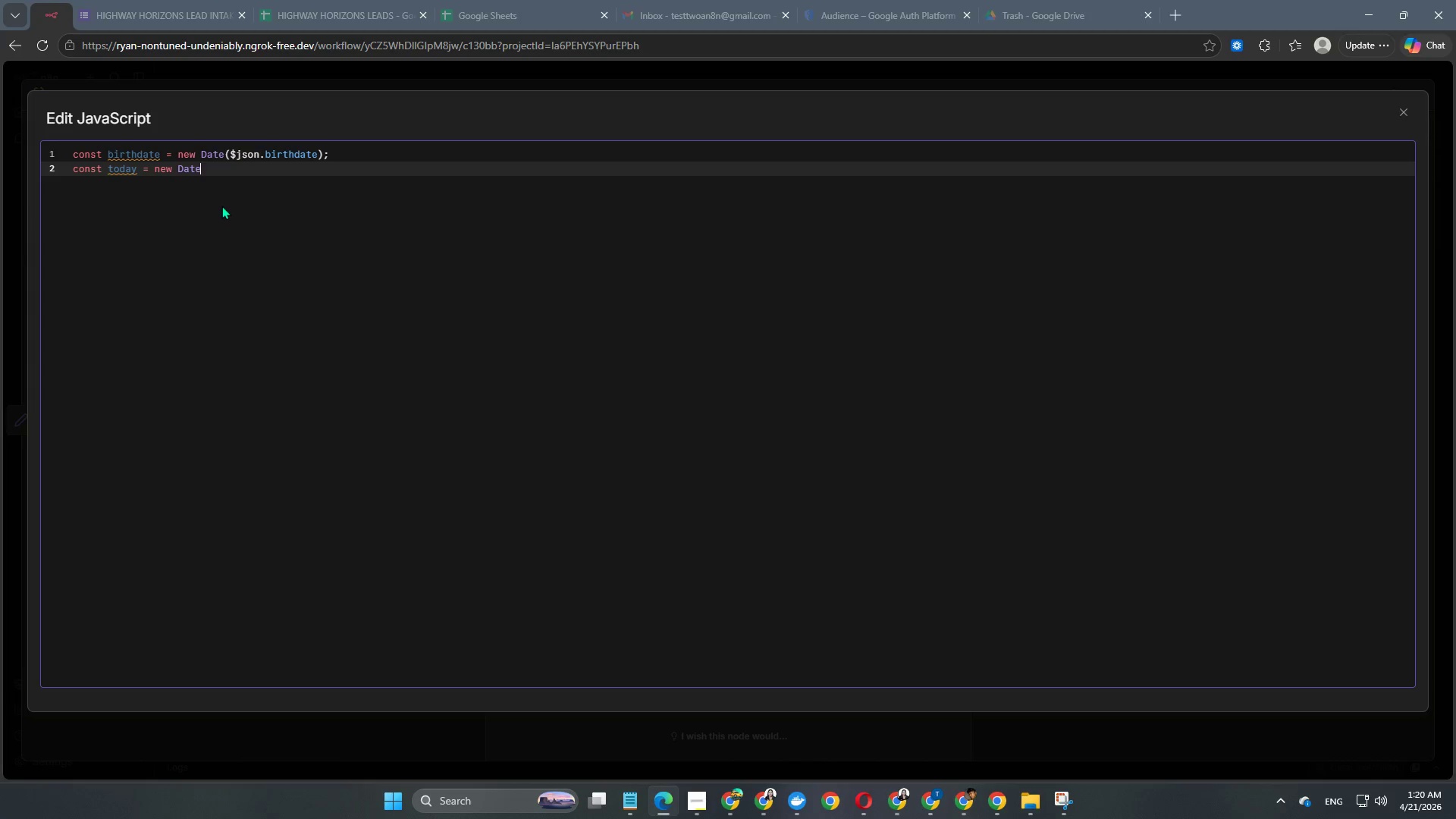 
key(Shift+9)
 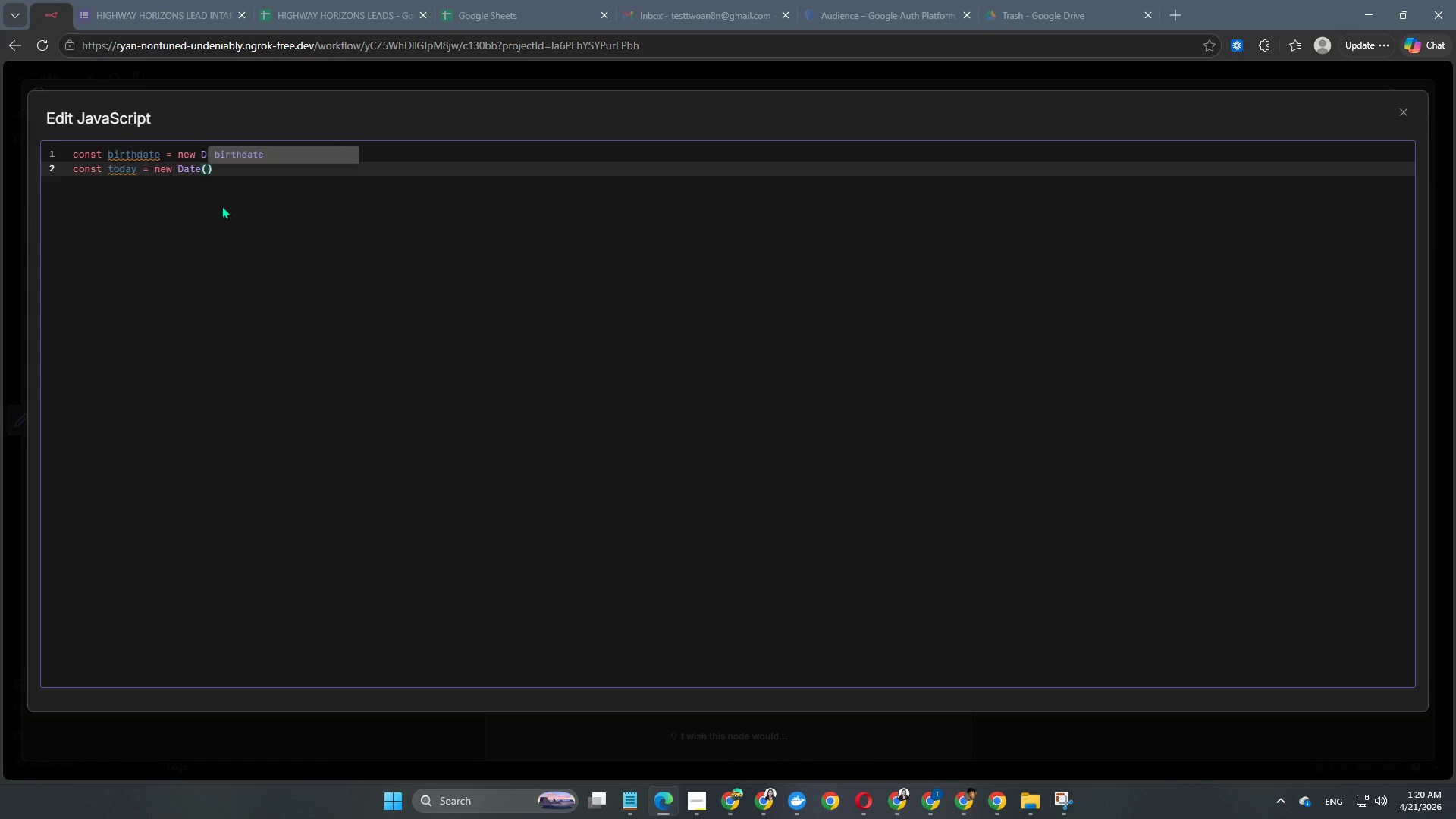 
key(ArrowRight)
 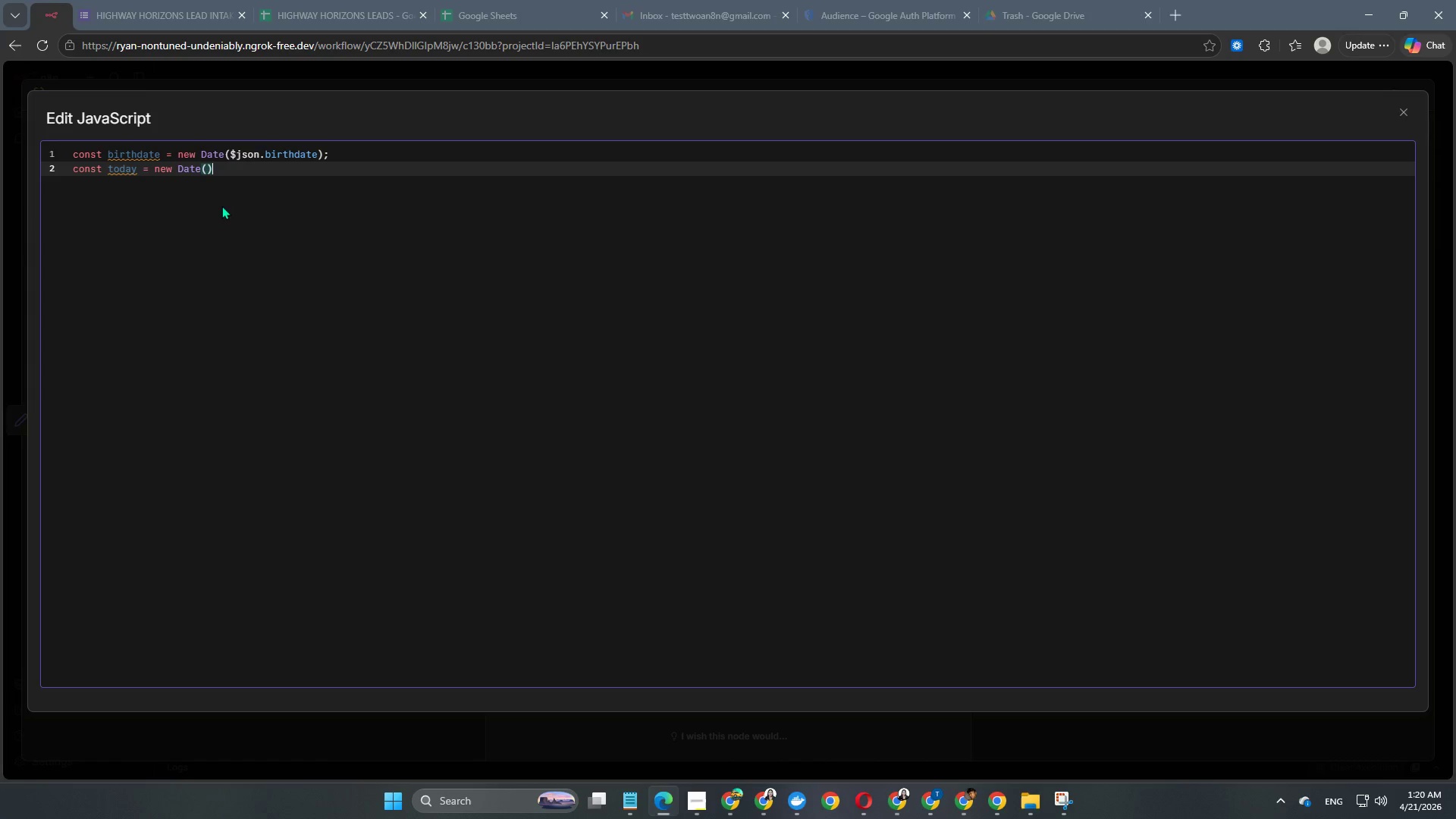 
key(Semicolon)
 